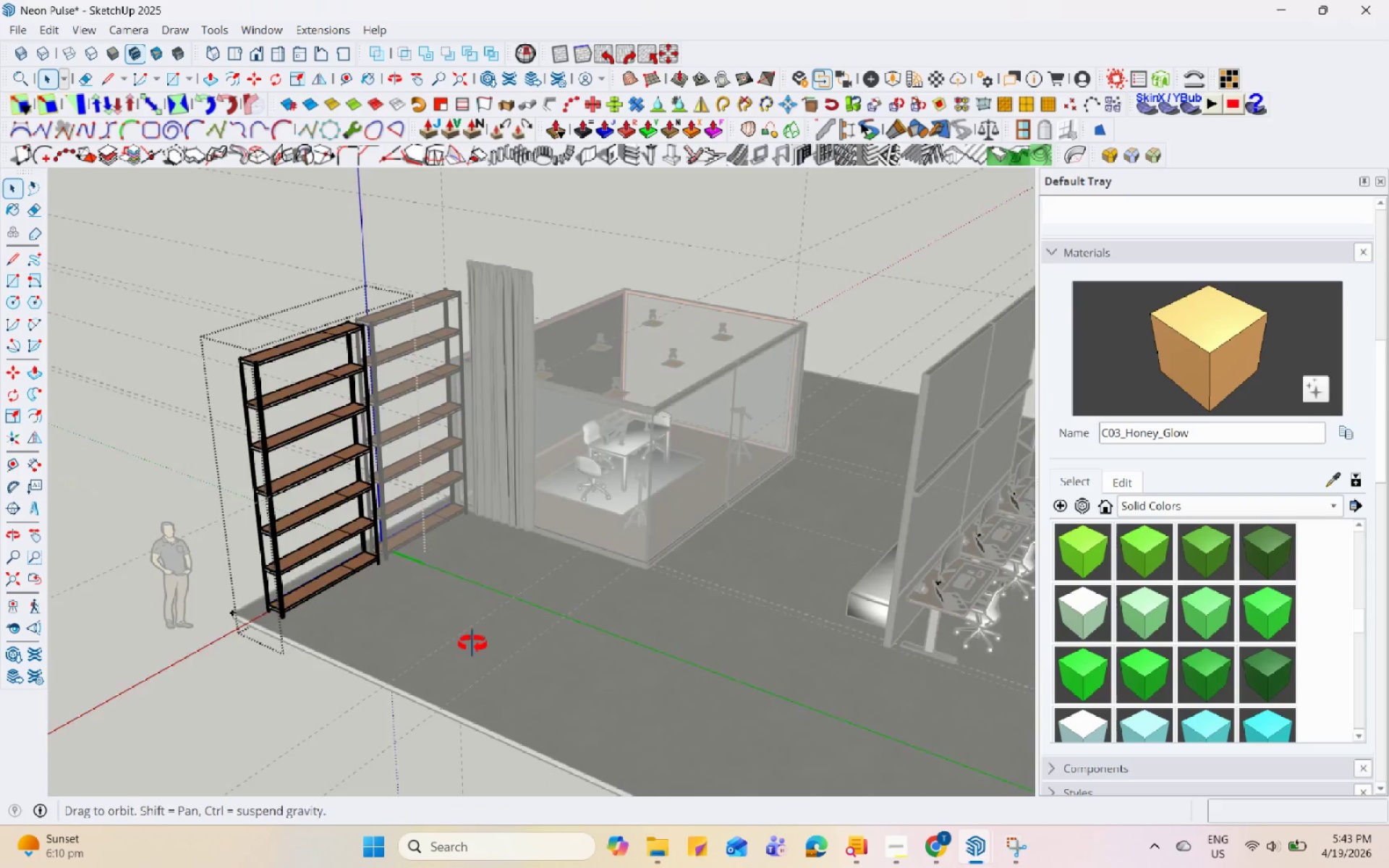 
scroll: coordinate [533, 578], scroll_direction: up, amount: 1.0
 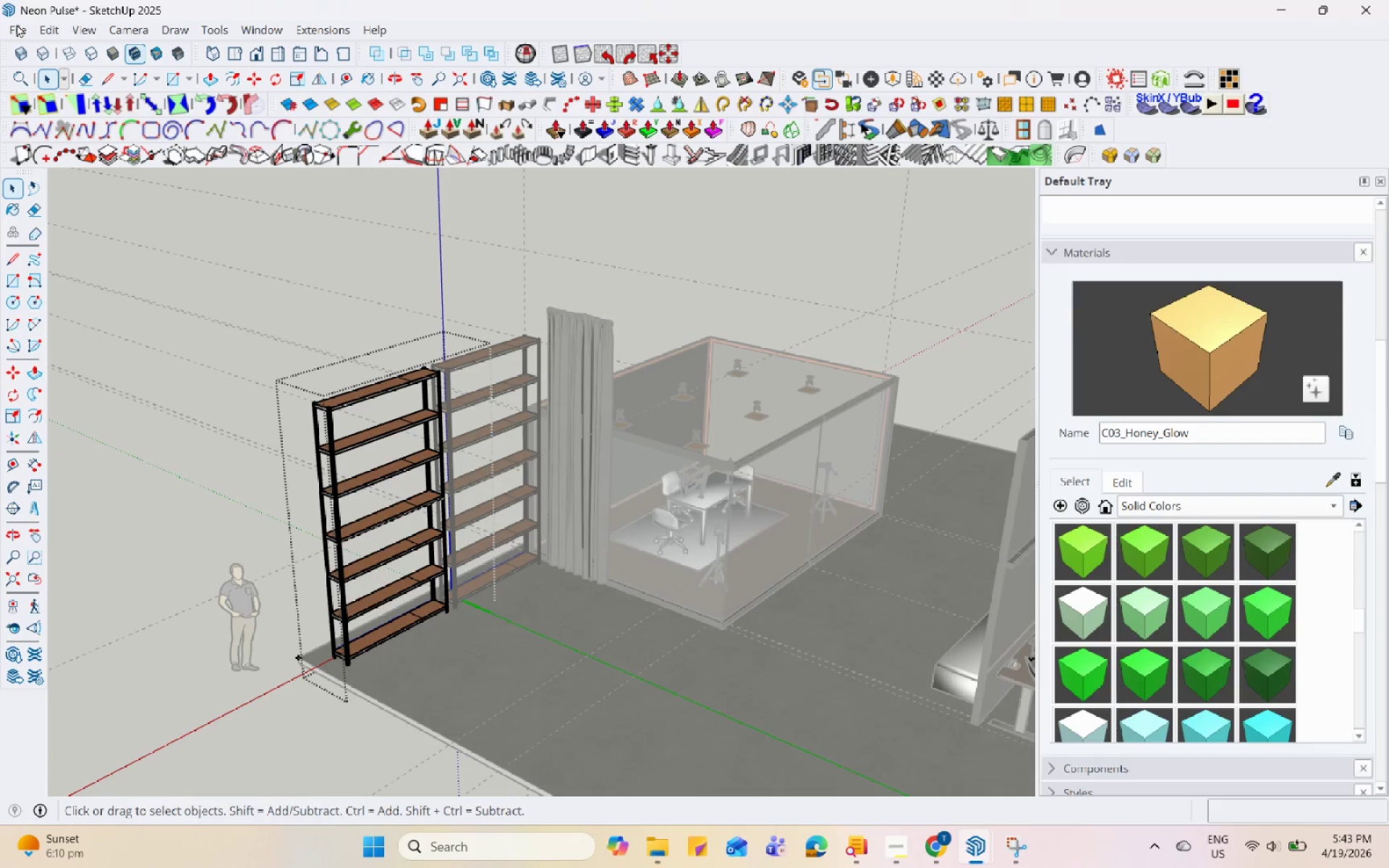 
key(Control+S)
 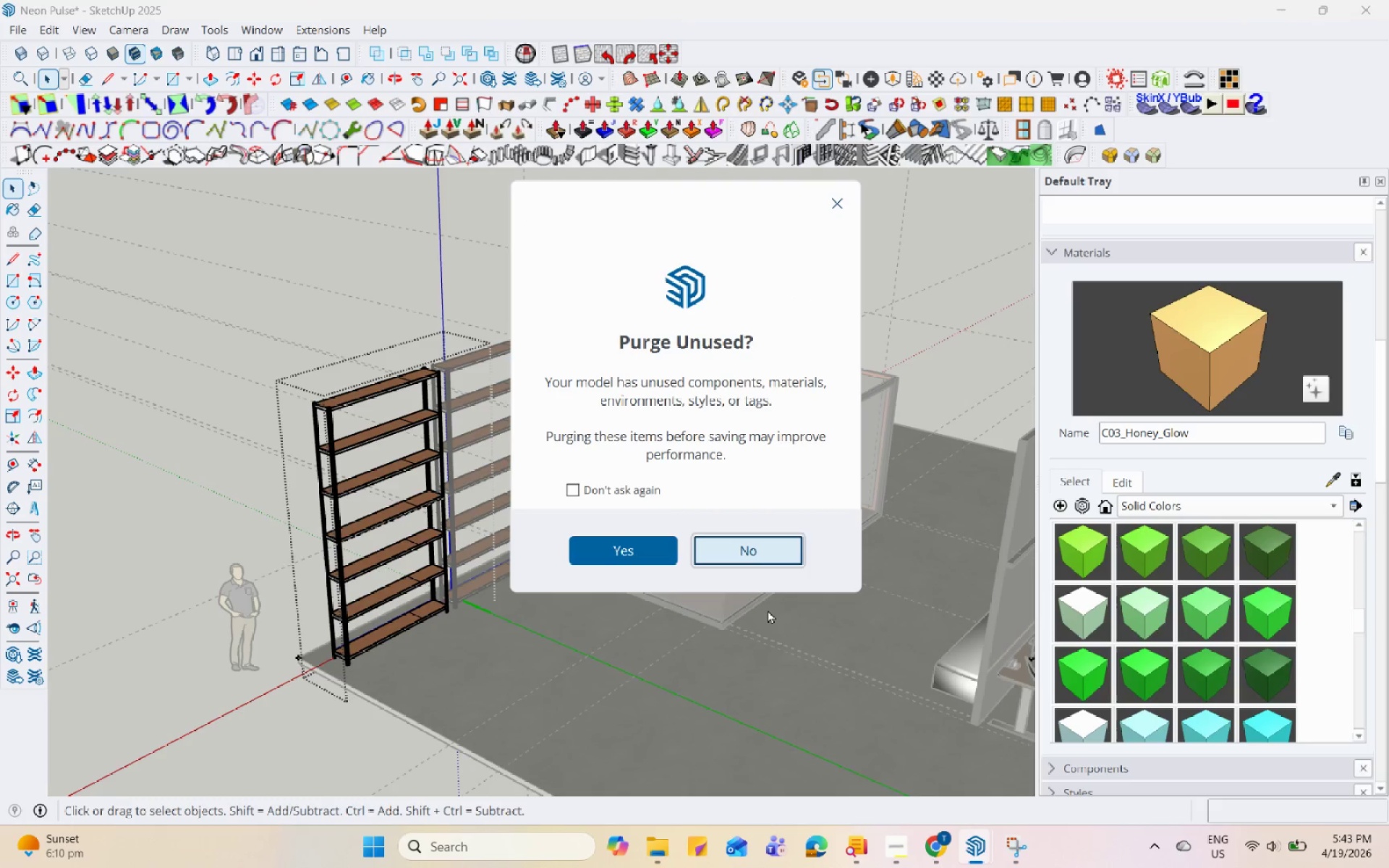 
left_click([771, 552])
 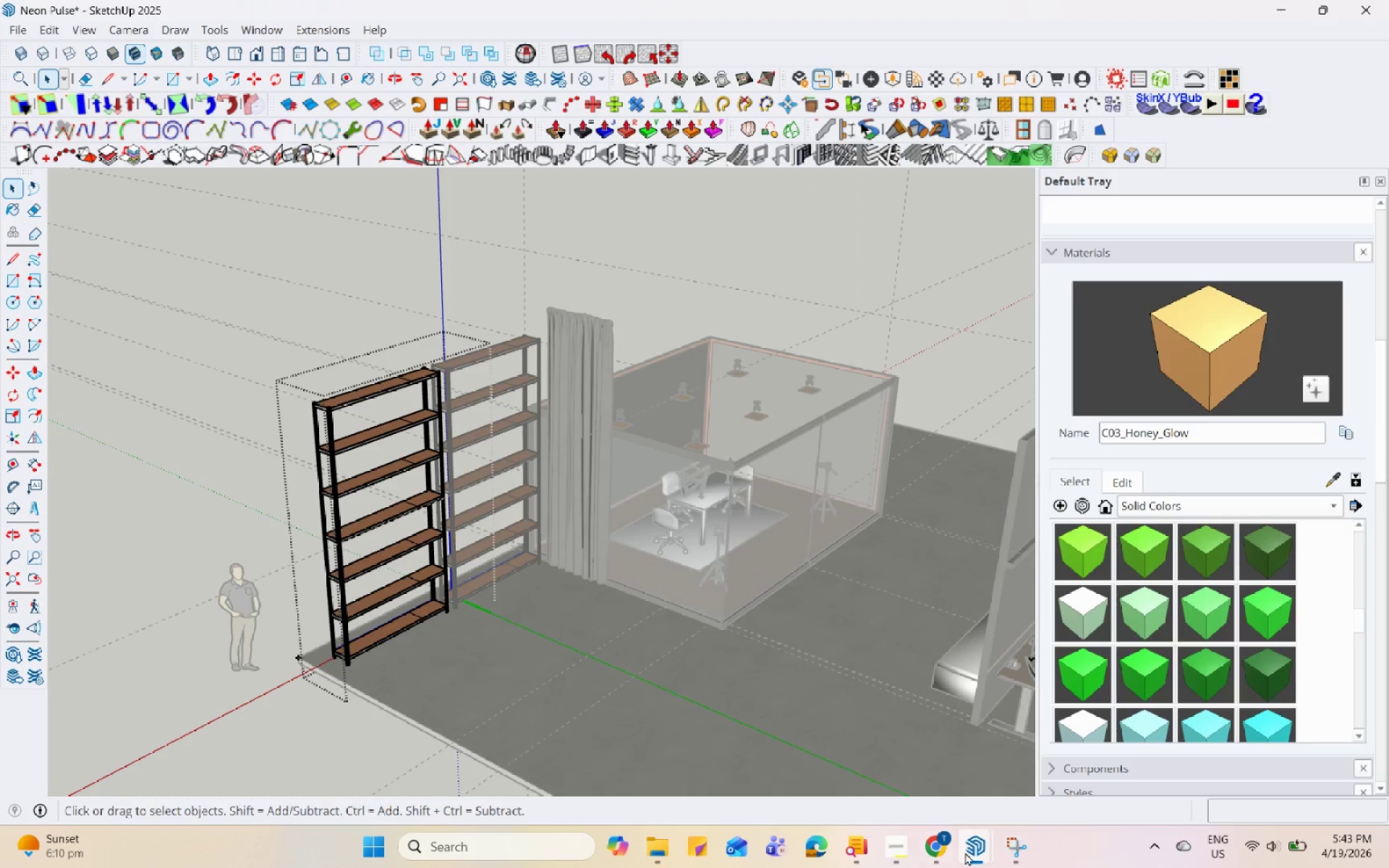 
left_click([946, 841])
 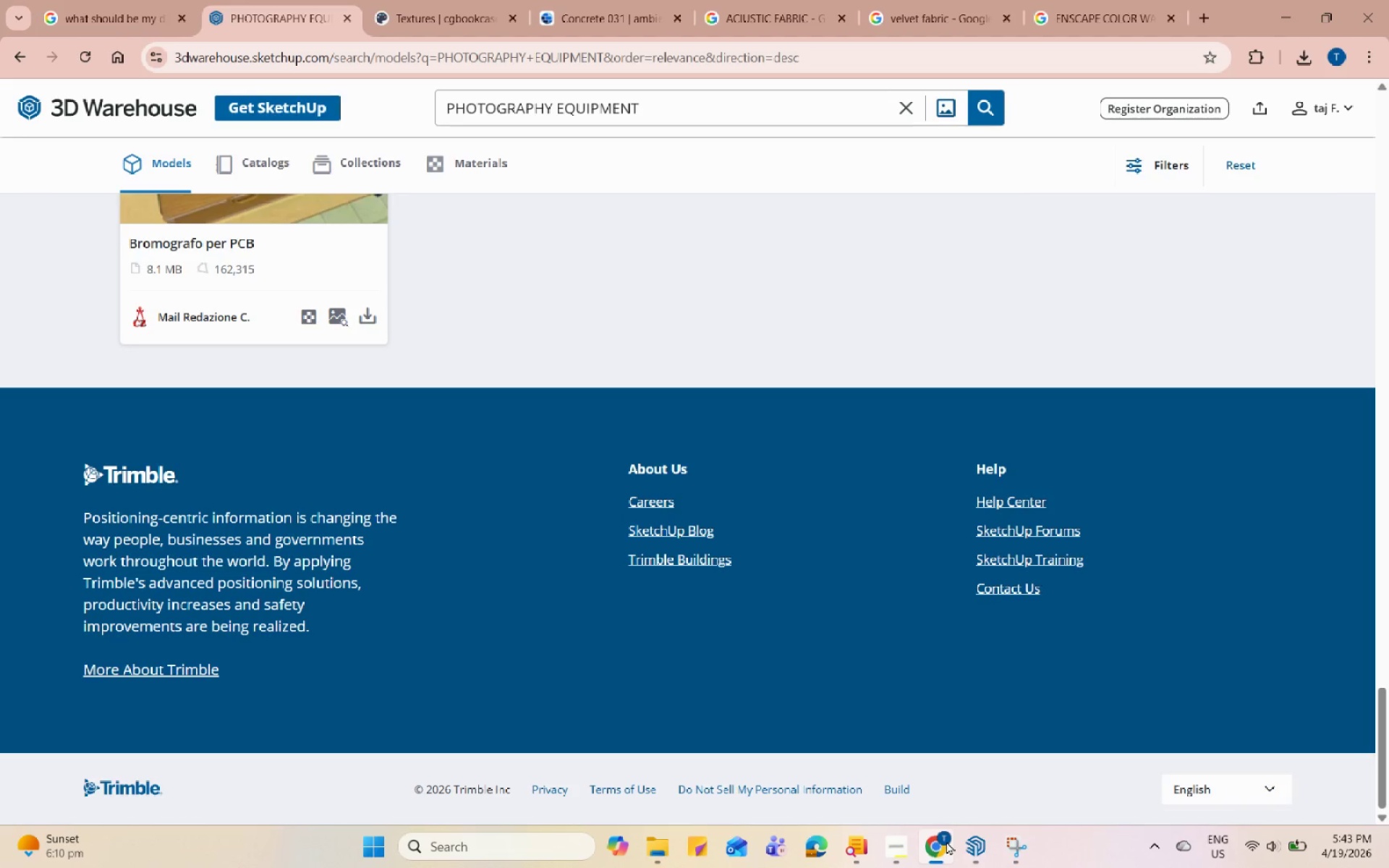 
scroll: coordinate [667, 565], scroll_direction: up, amount: 35.0
 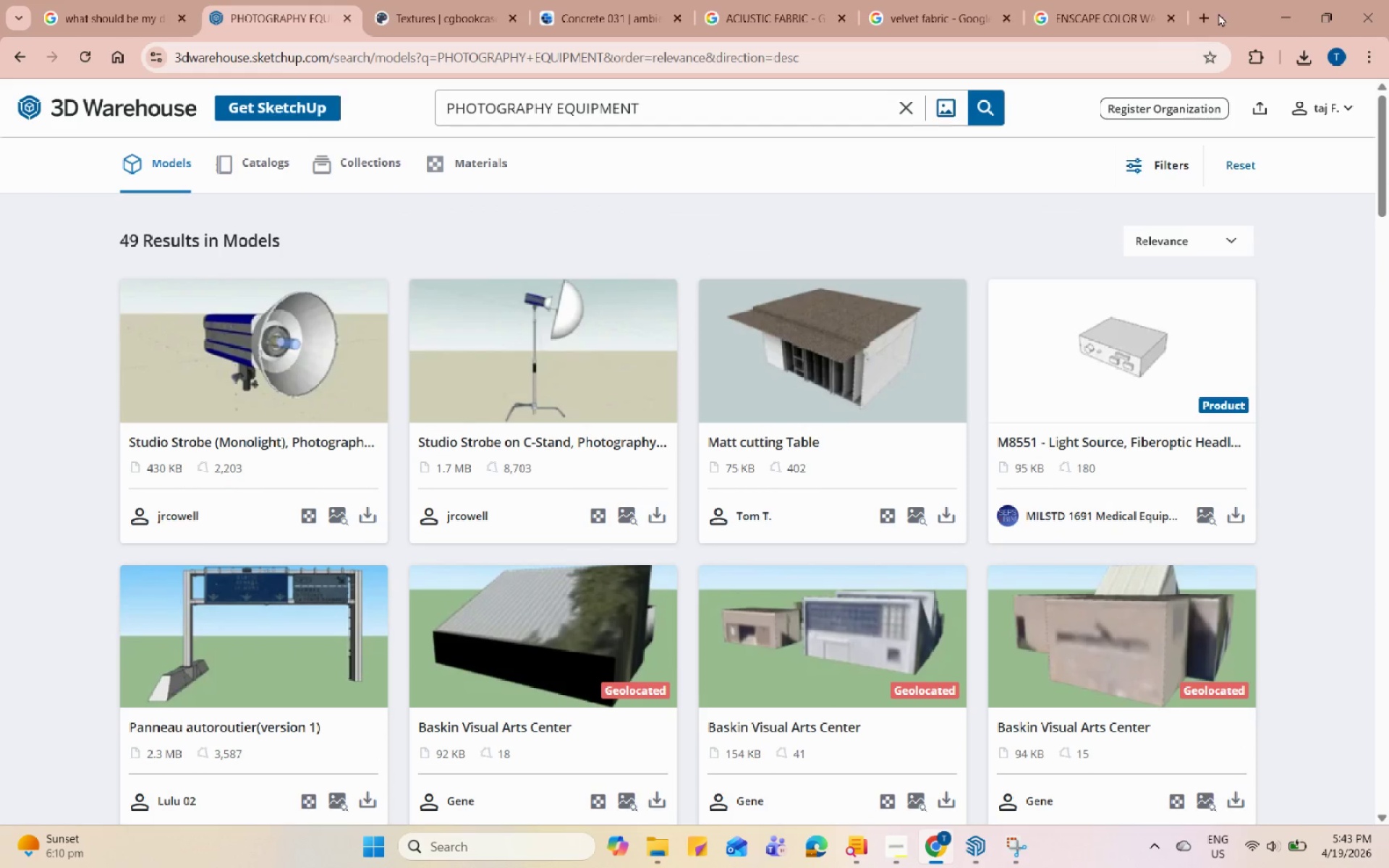 
left_click([1270, 23])
 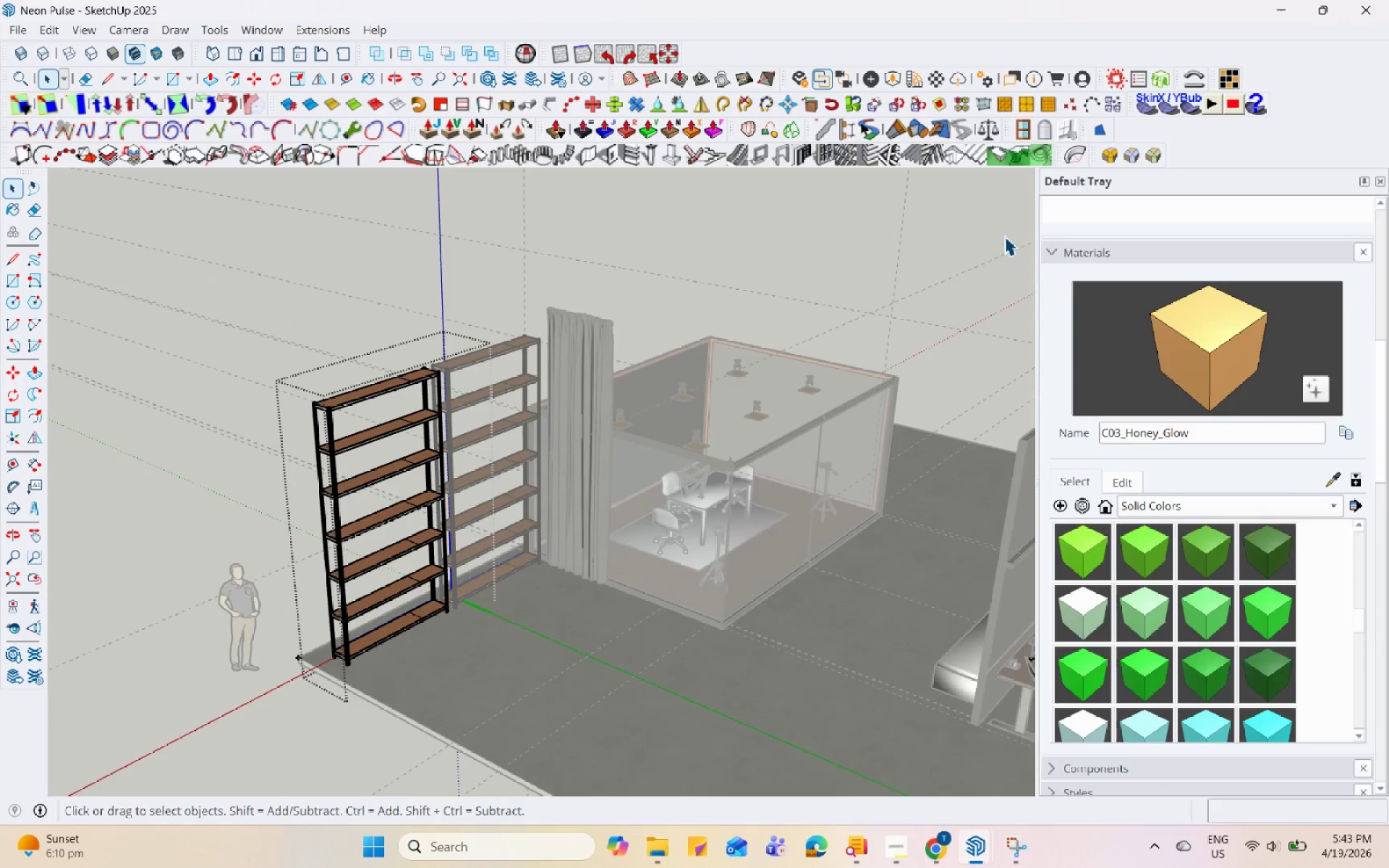 
scroll: coordinate [539, 509], scroll_direction: down, amount: 3.0
 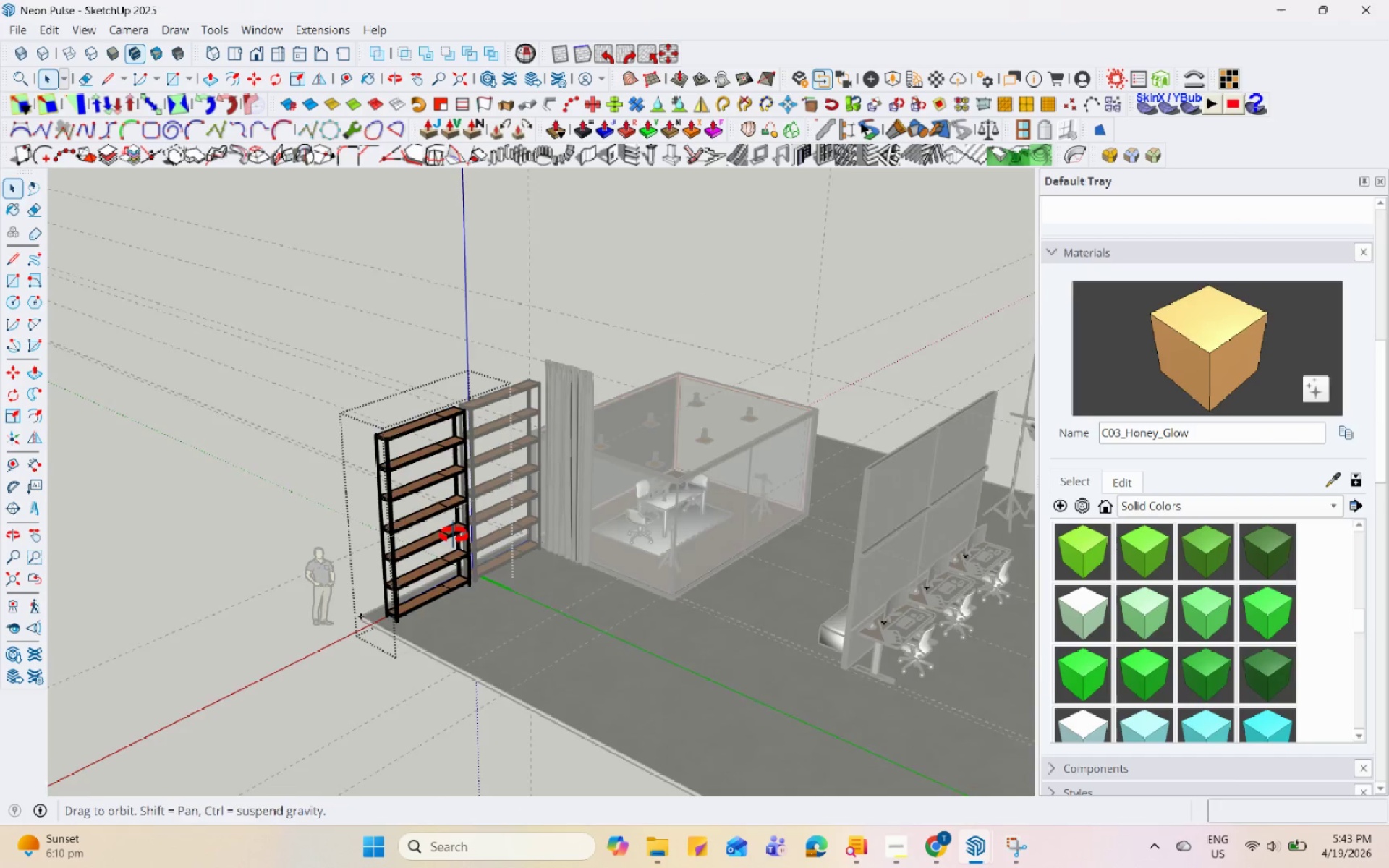 
scroll: coordinate [621, 524], scroll_direction: up, amount: 8.0
 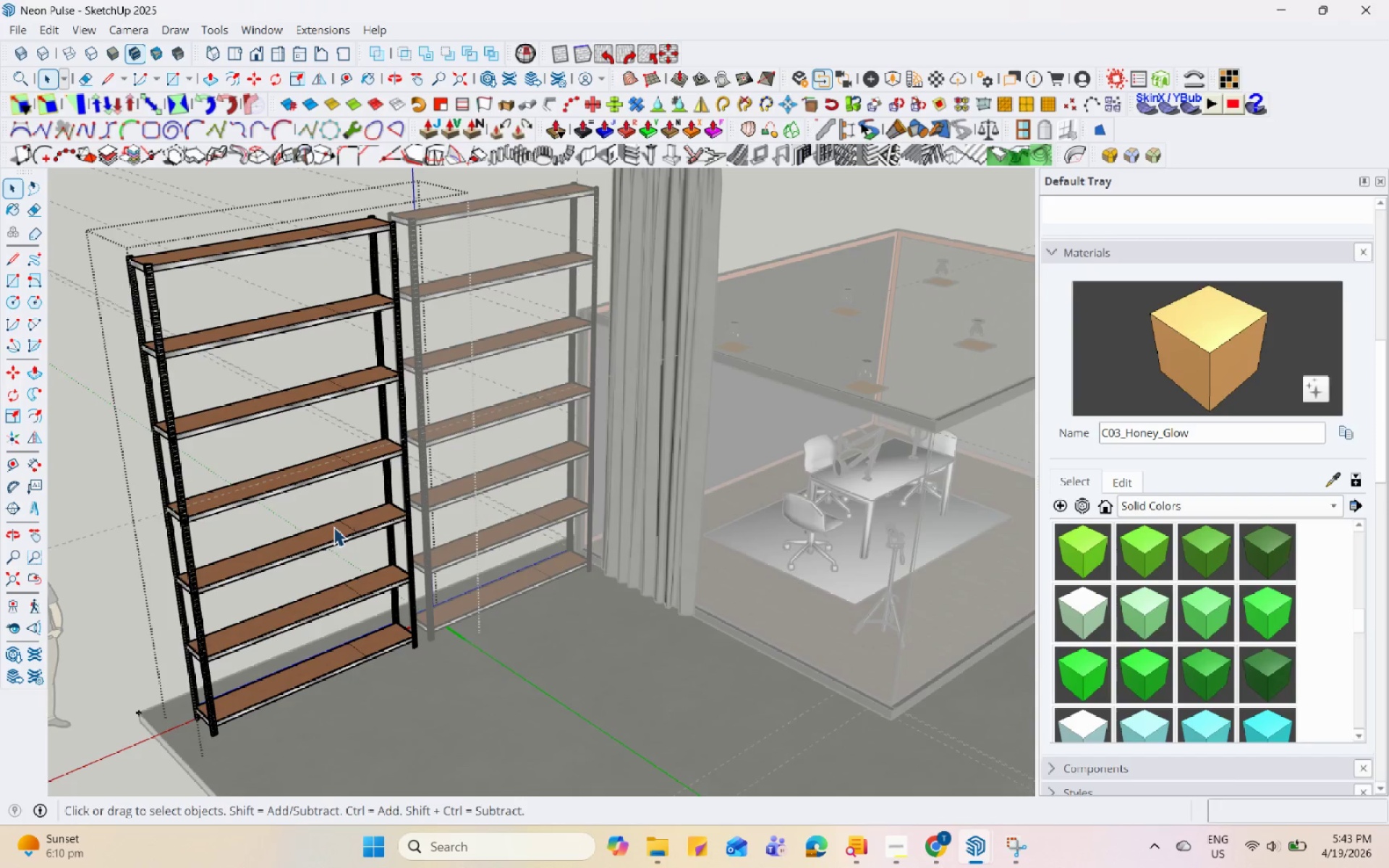 
scroll: coordinate [337, 528], scroll_direction: down, amount: 6.0
 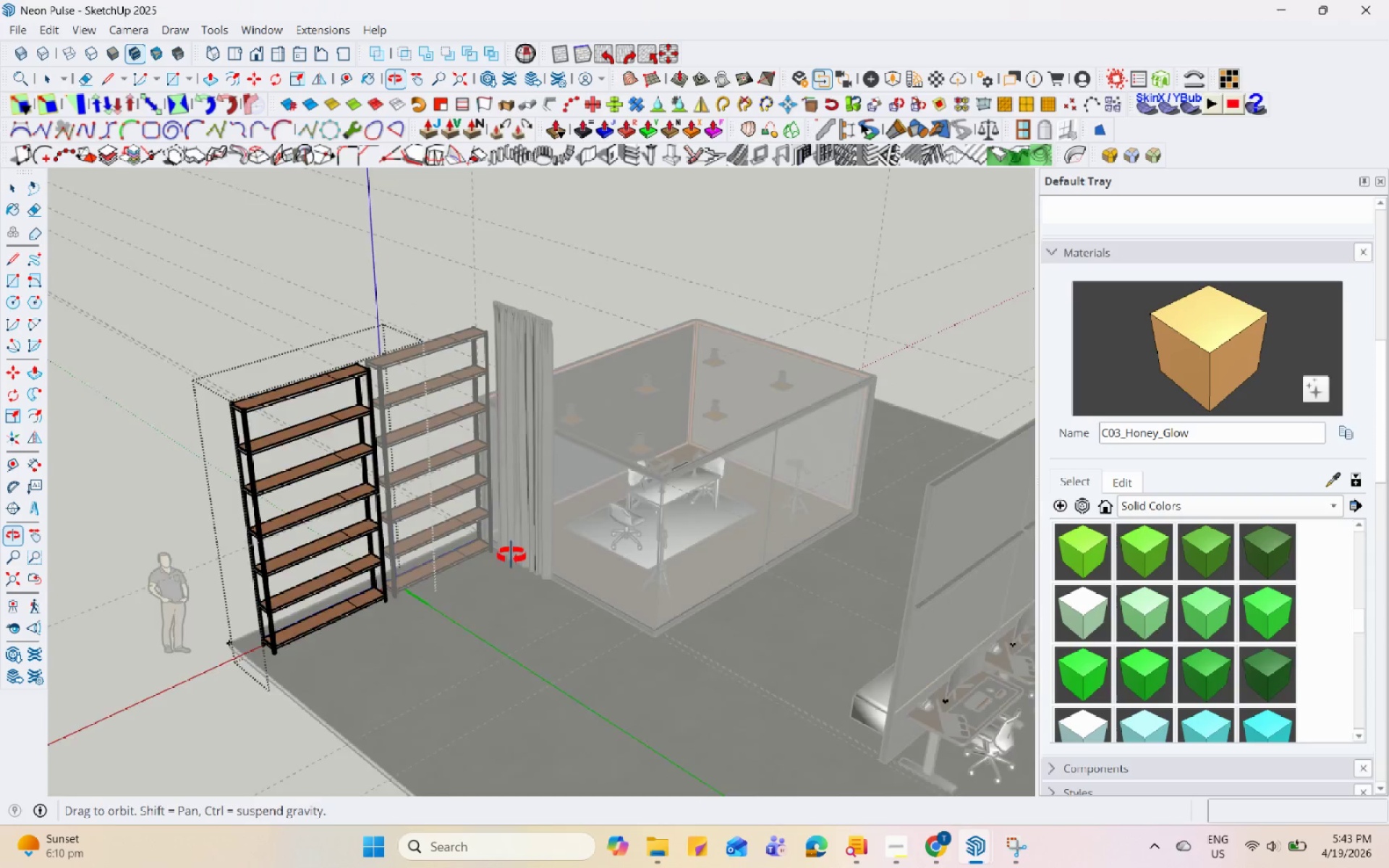 
middle_click([436, 534])
 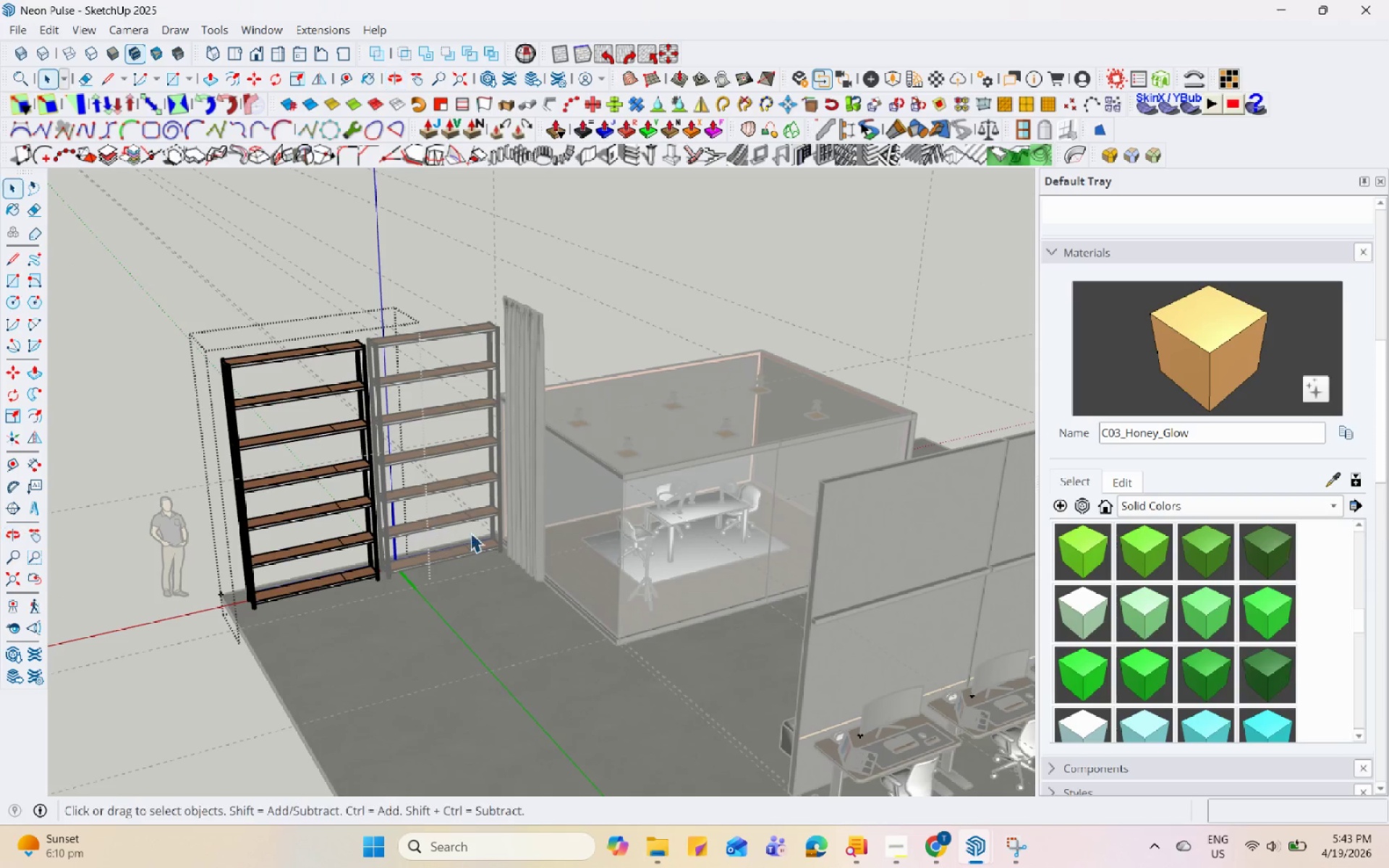 
scroll: coordinate [673, 532], scroll_direction: down, amount: 4.0
 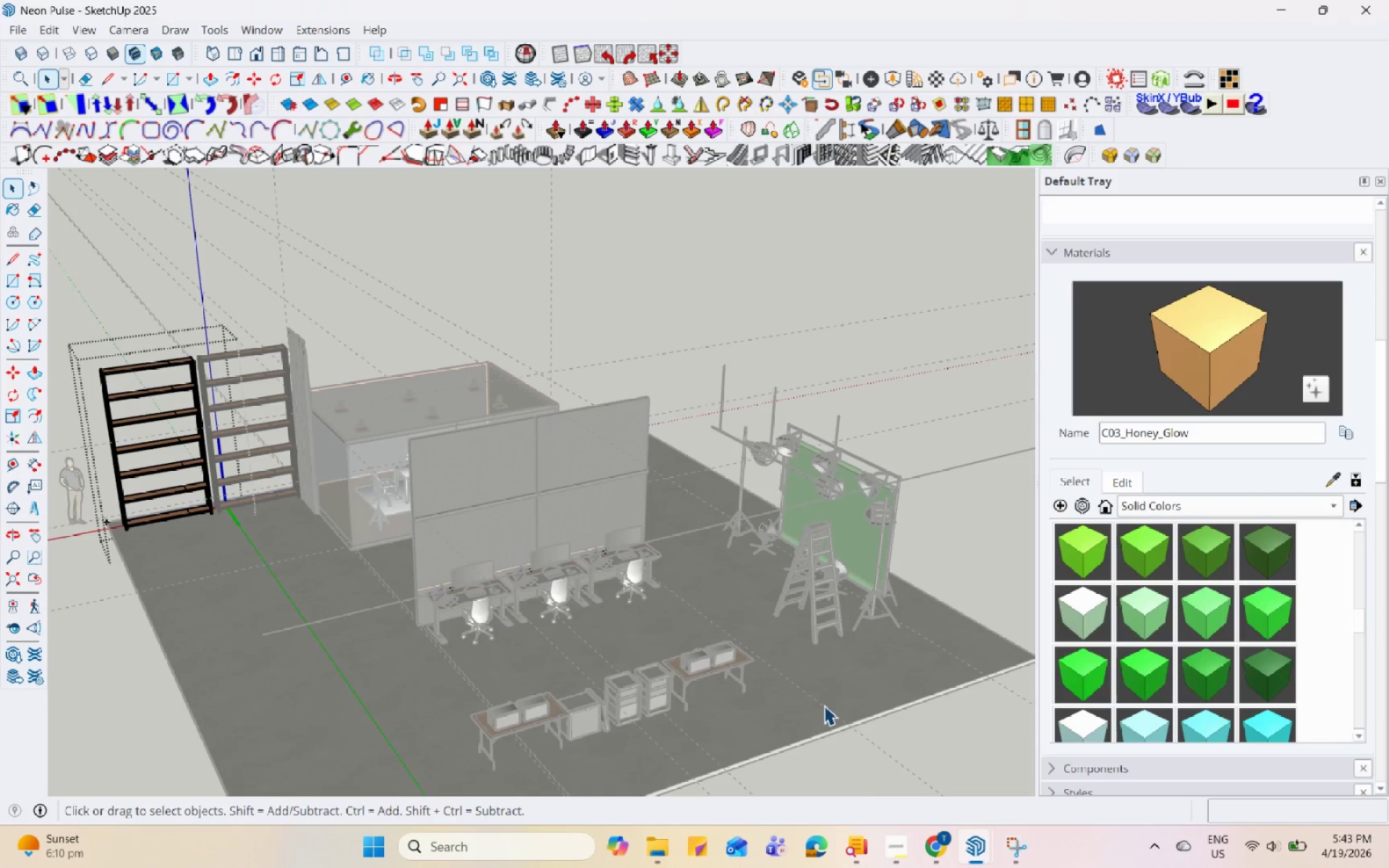 
left_click([934, 867])
 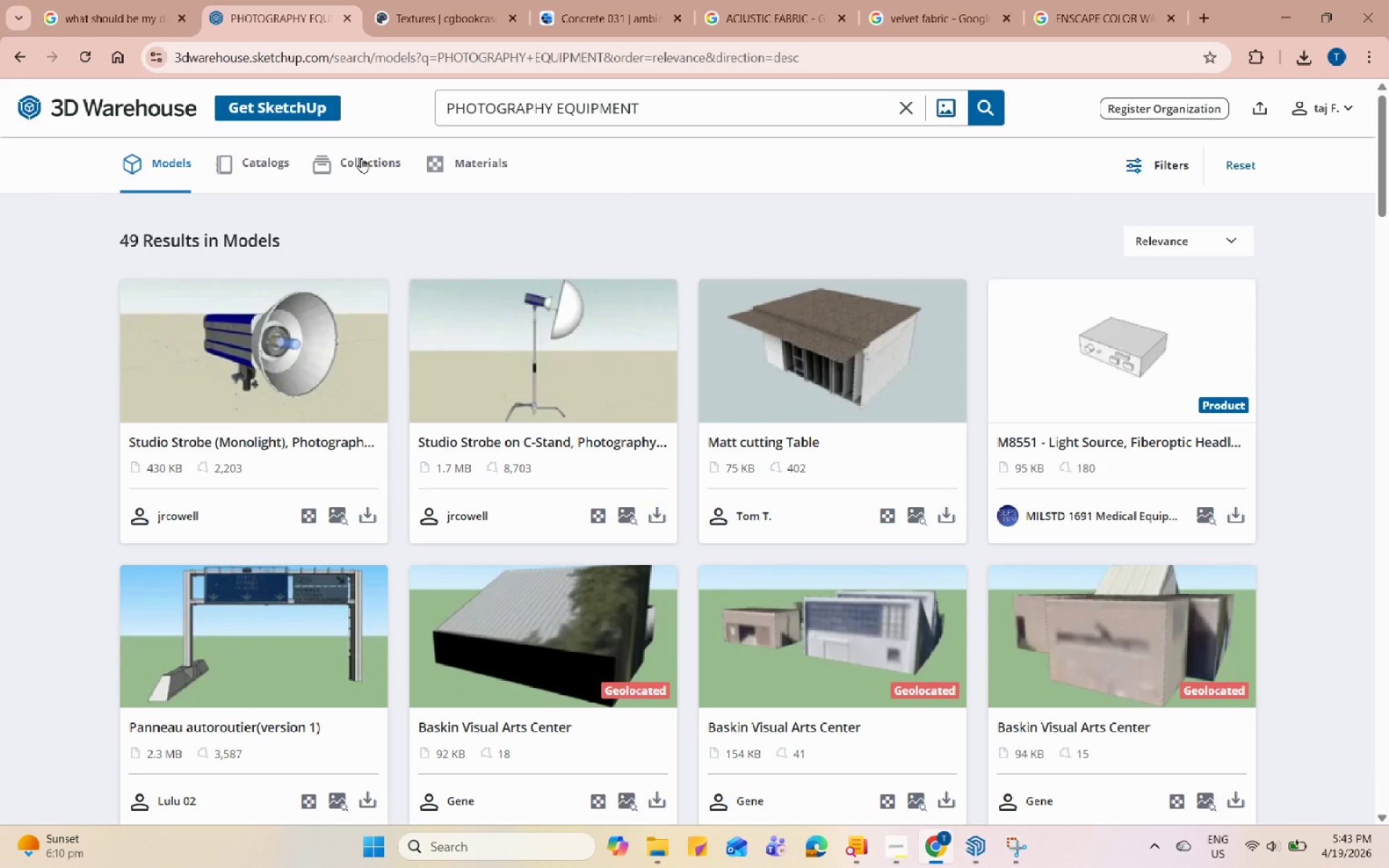 
left_click([24, 62])
 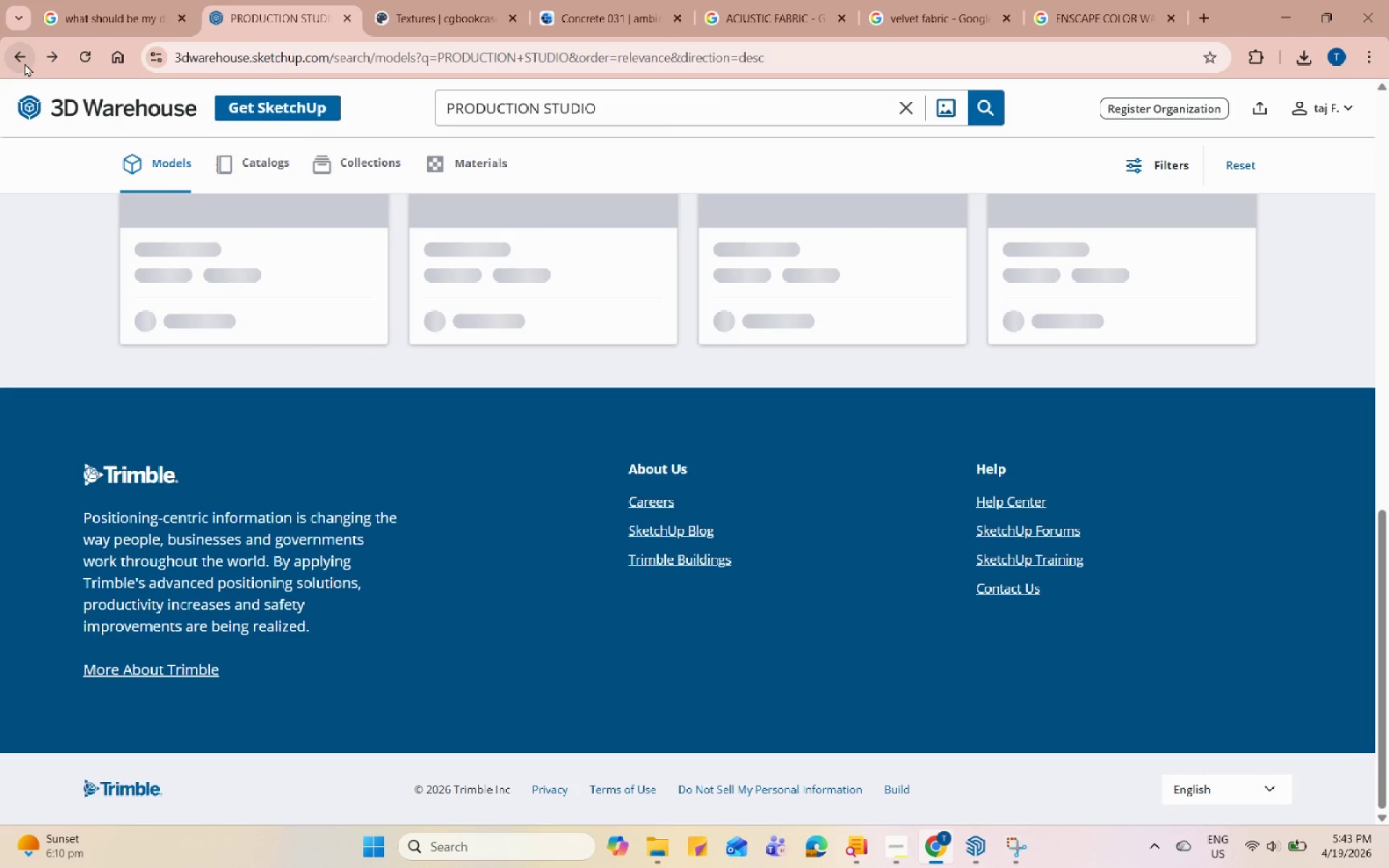 
scroll: coordinate [799, 357], scroll_direction: up, amount: 14.0
 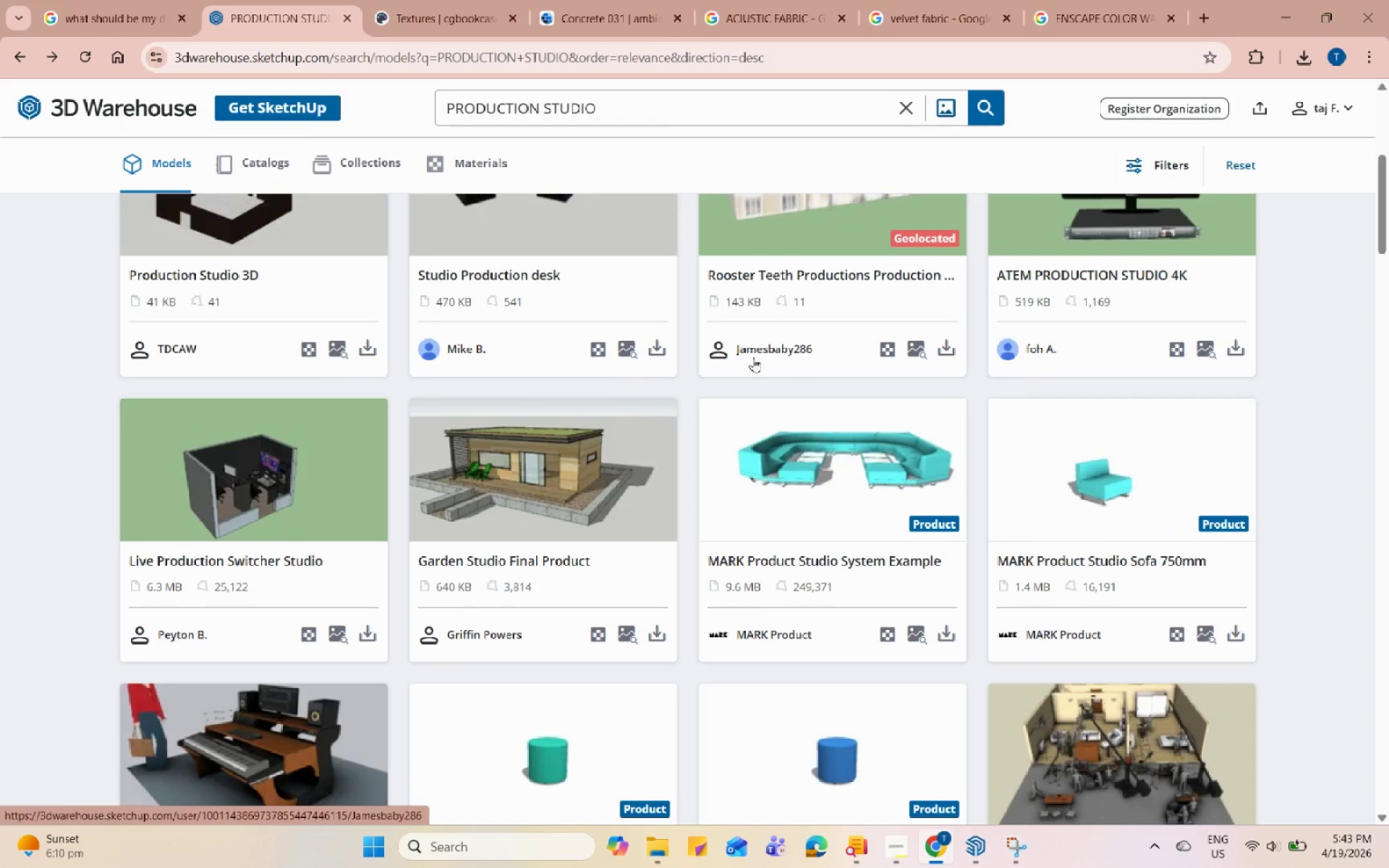 
scroll: coordinate [527, 396], scroll_direction: down, amount: 6.0
 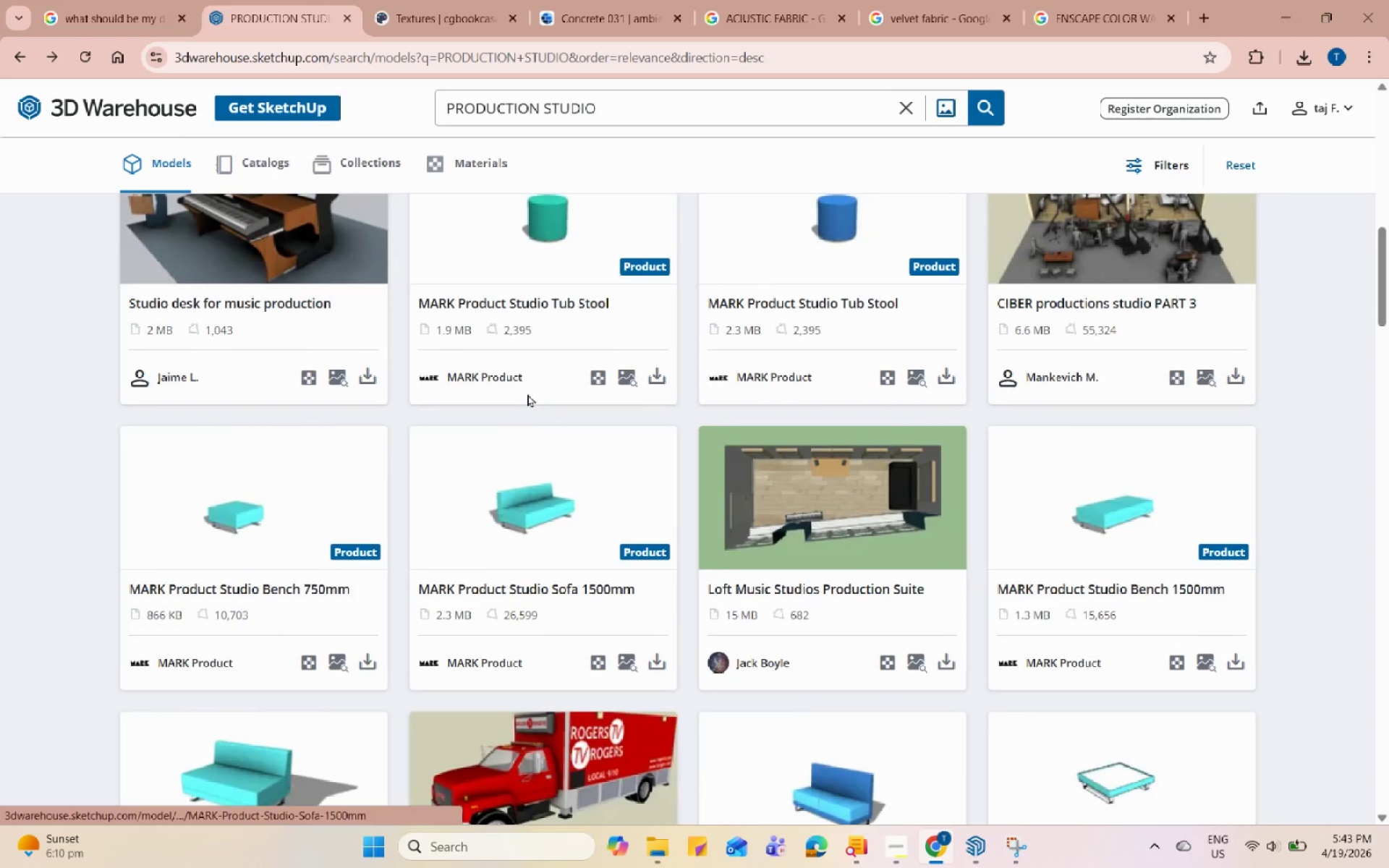 
scroll: coordinate [575, 375], scroll_direction: up, amount: 53.0
 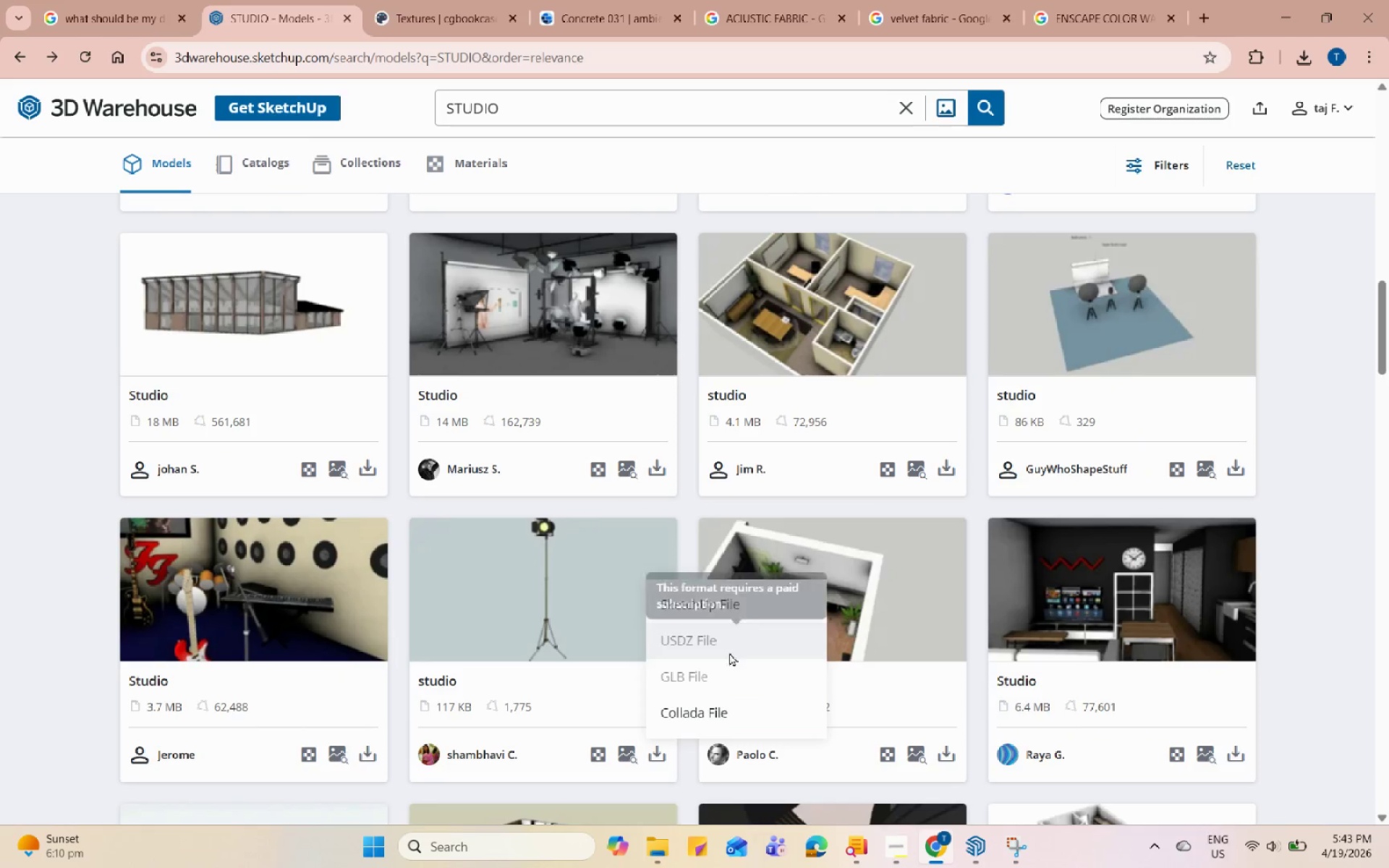 
left_click([749, 592])
 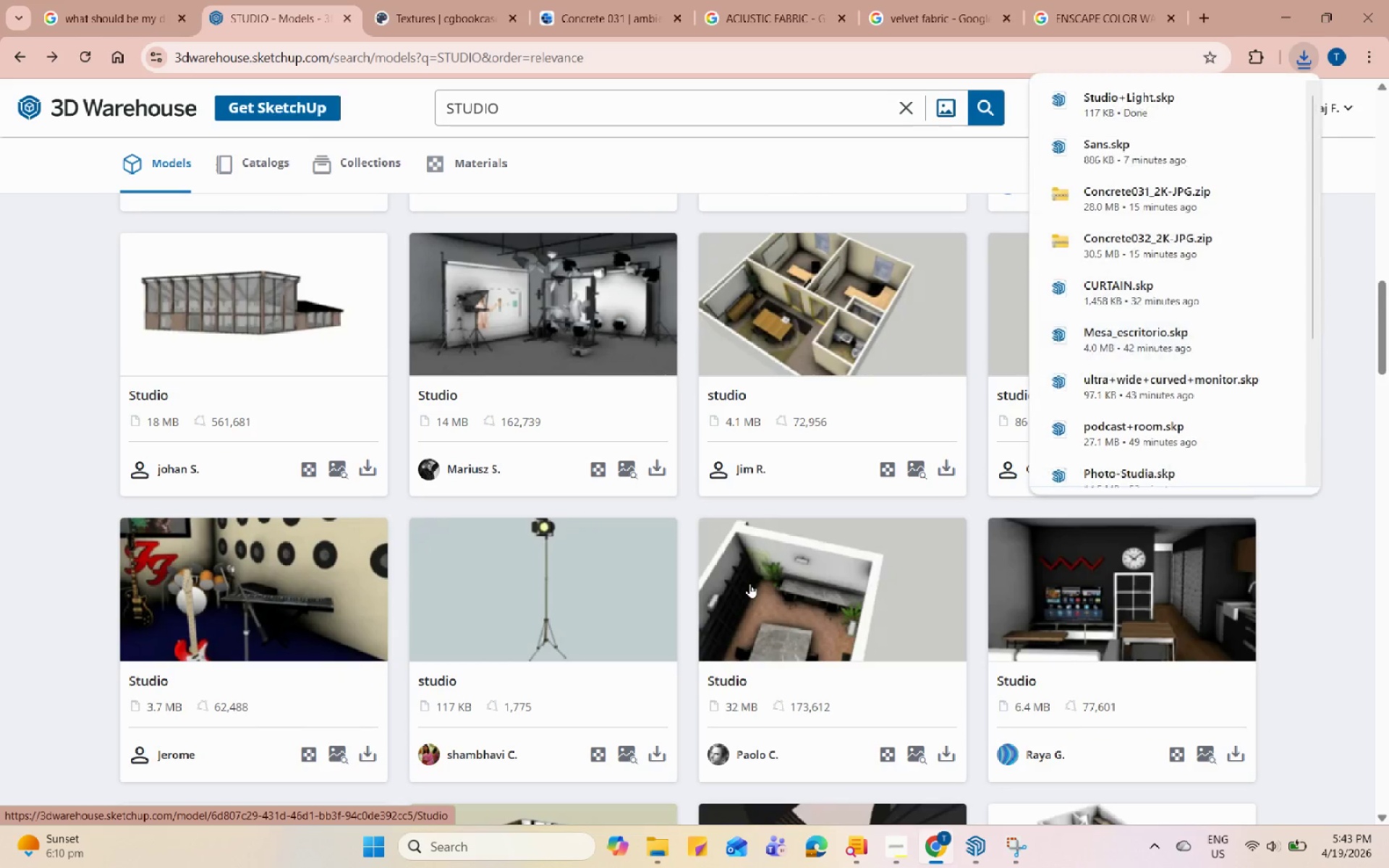 
scroll: coordinate [789, 416], scroll_direction: up, amount: 7.0
 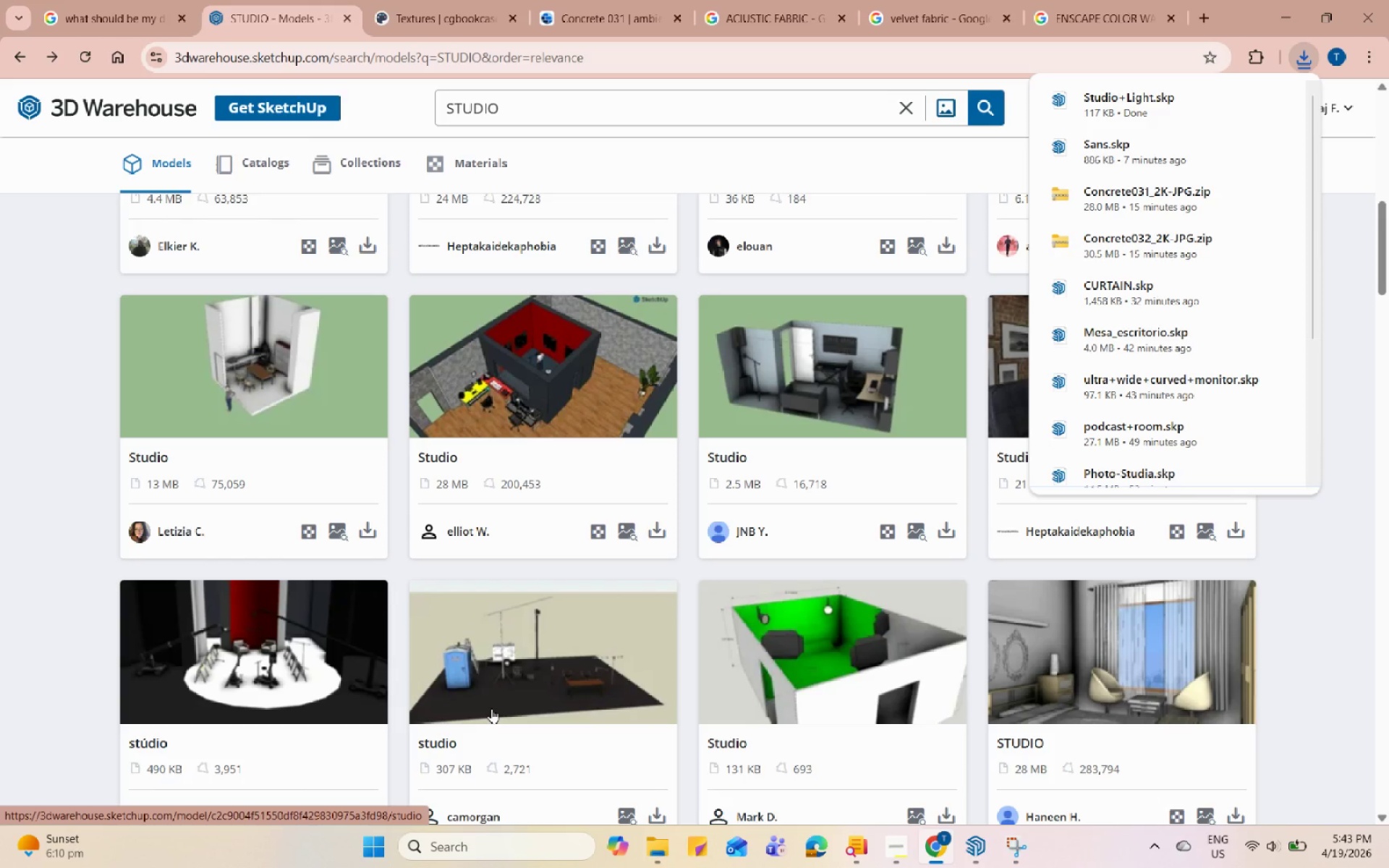 
left_click([493, 692])
 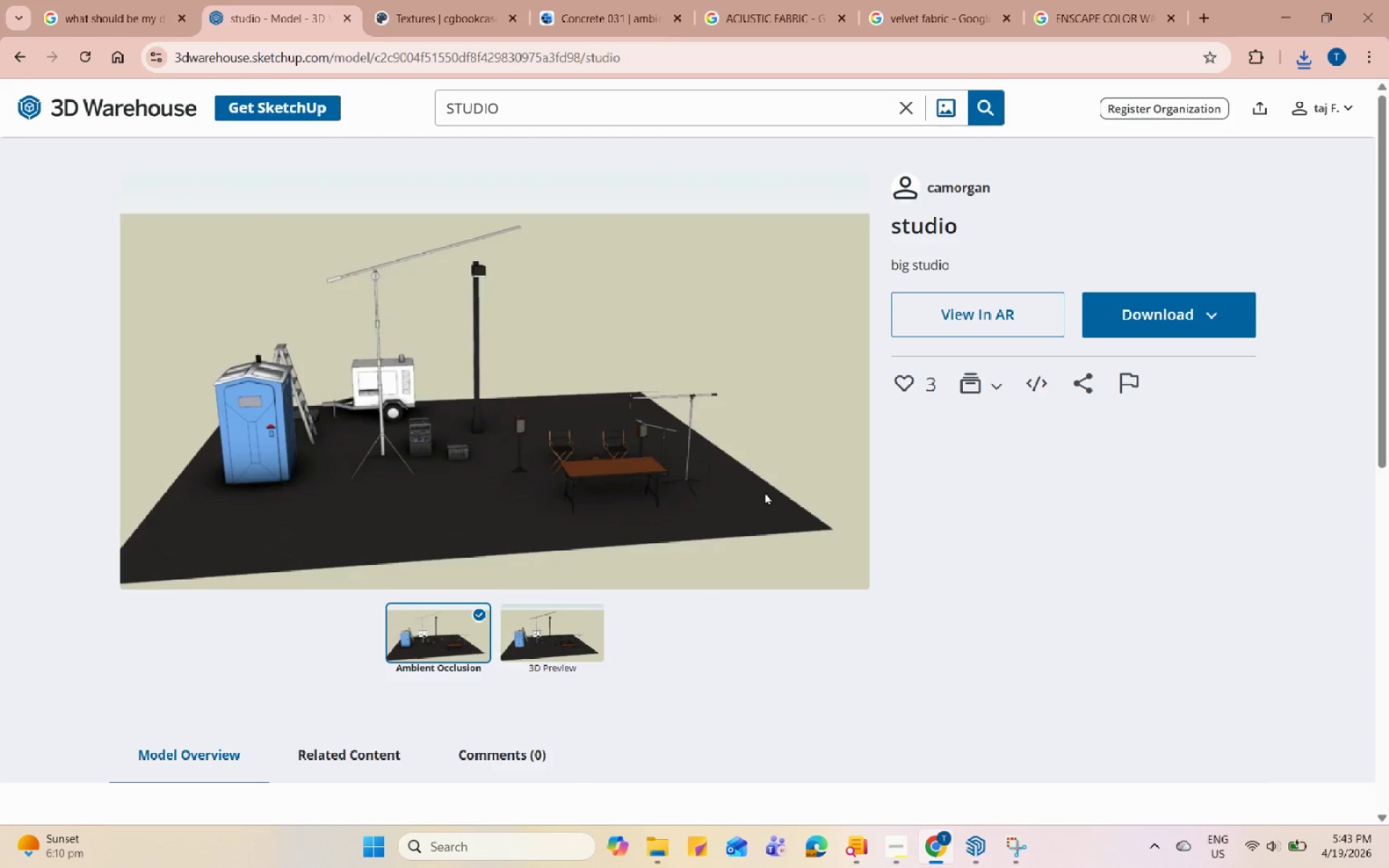 
 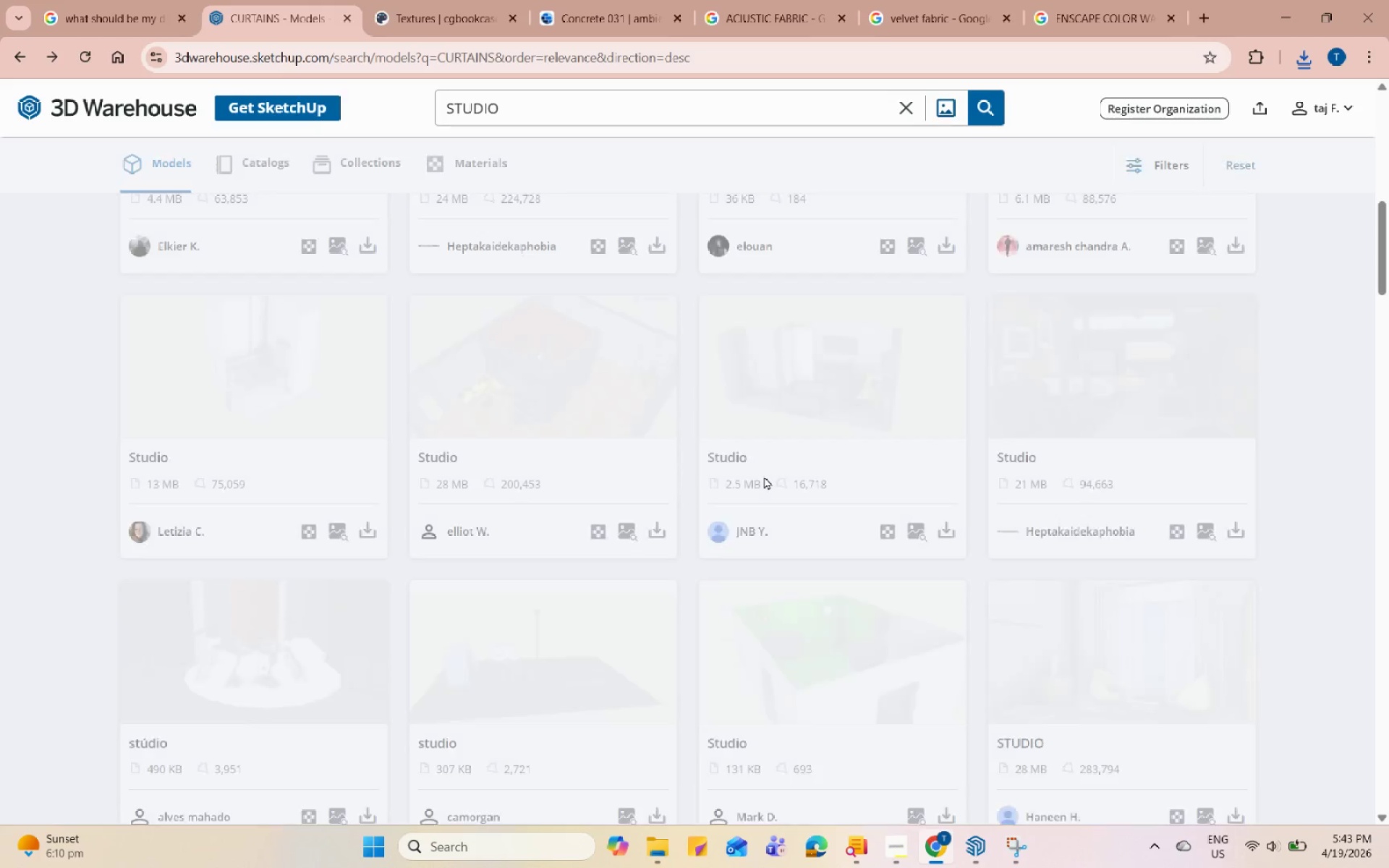 
scroll: coordinate [763, 480], scroll_direction: up, amount: 14.0
 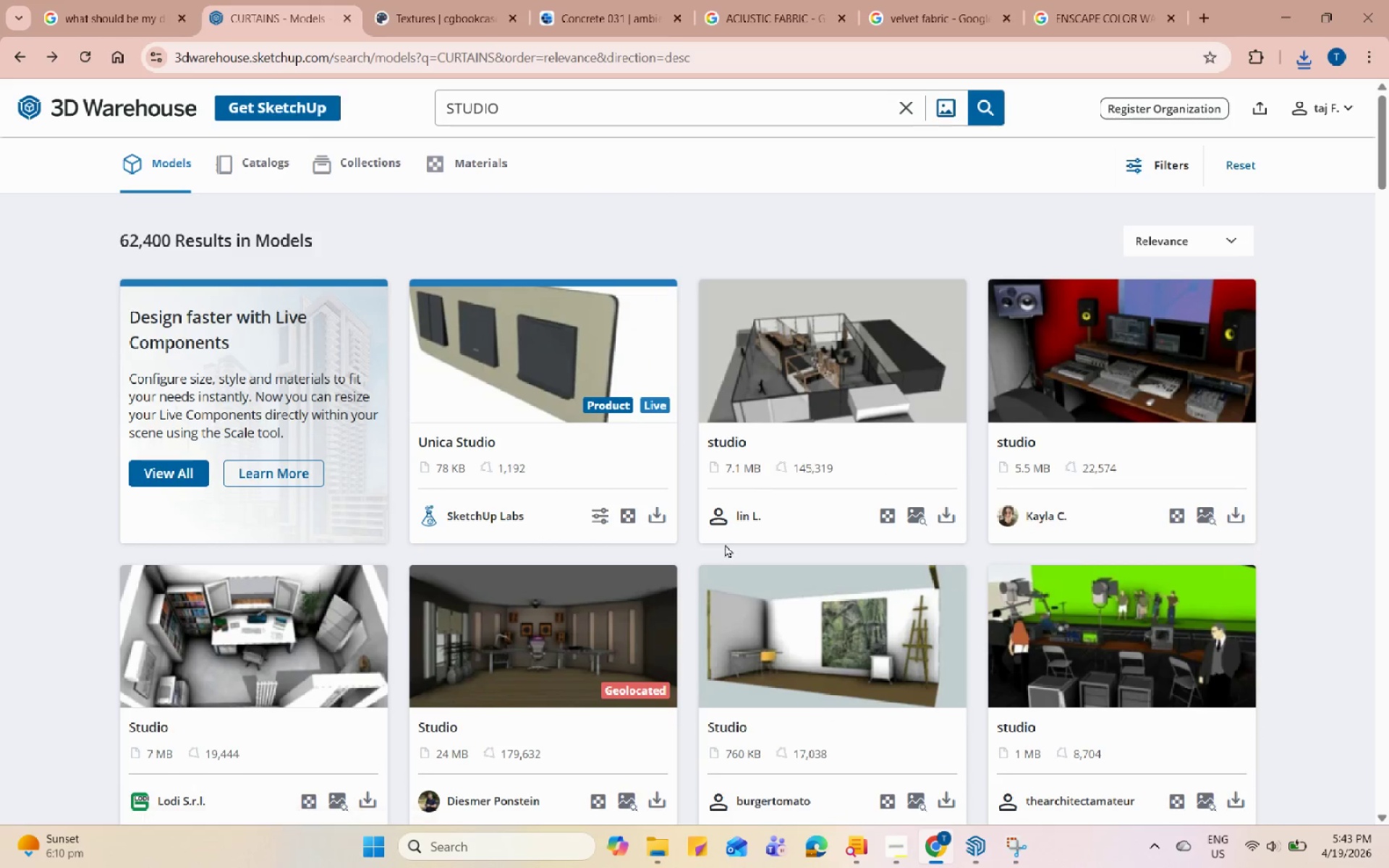 
left_click([578, 669])
 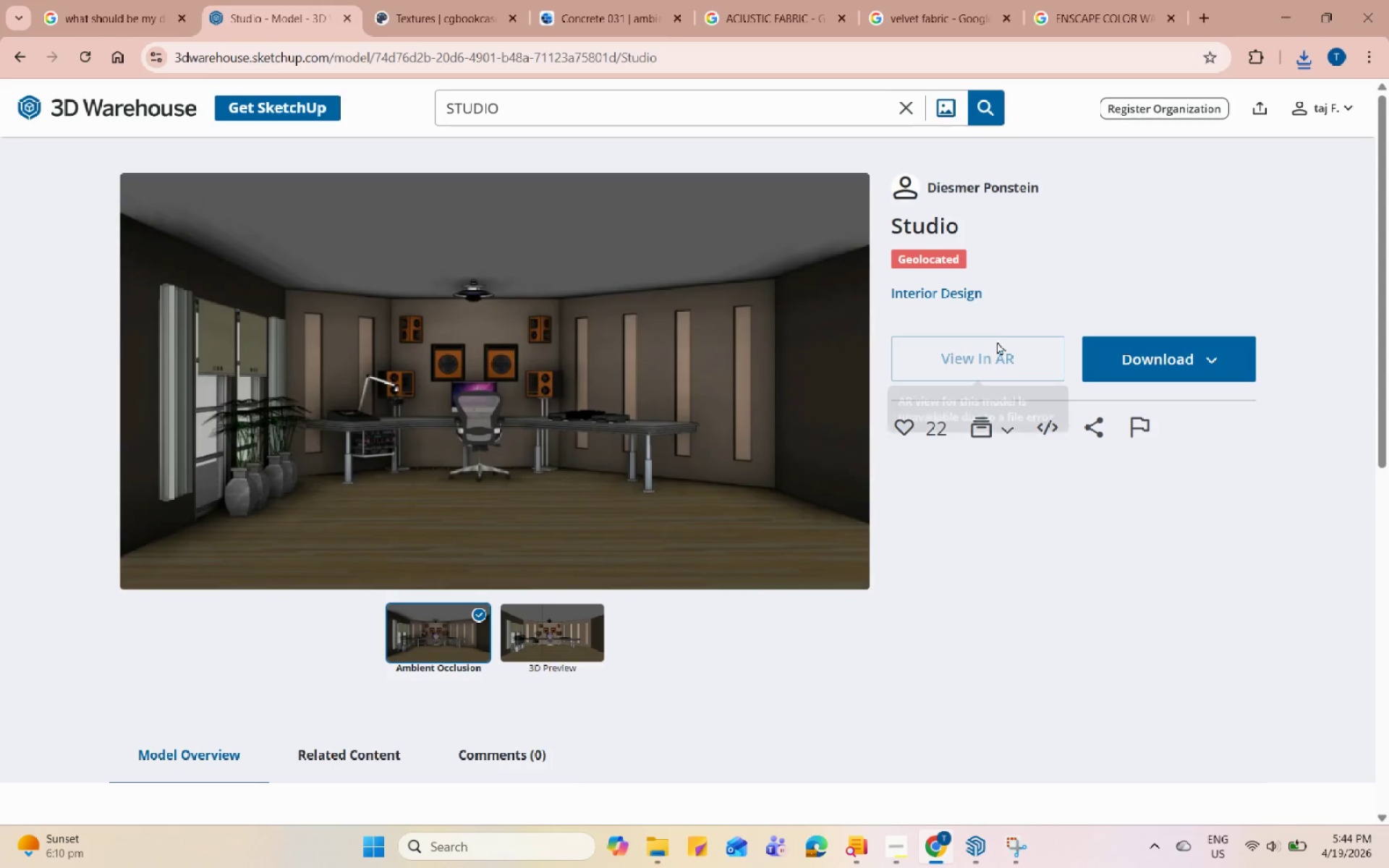 
left_click([1275, 7])
 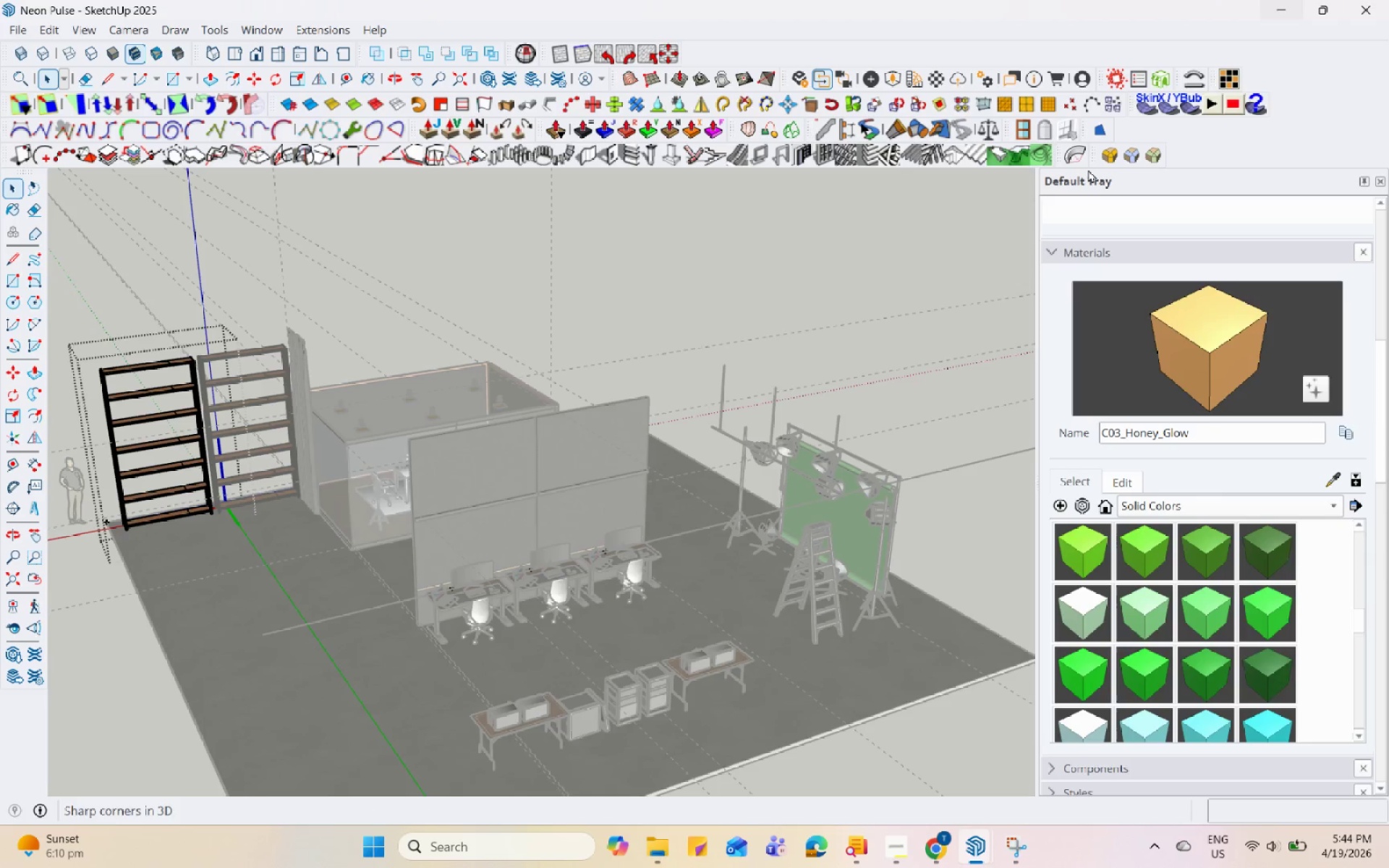 
scroll: coordinate [264, 350], scroll_direction: up, amount: 12.0
 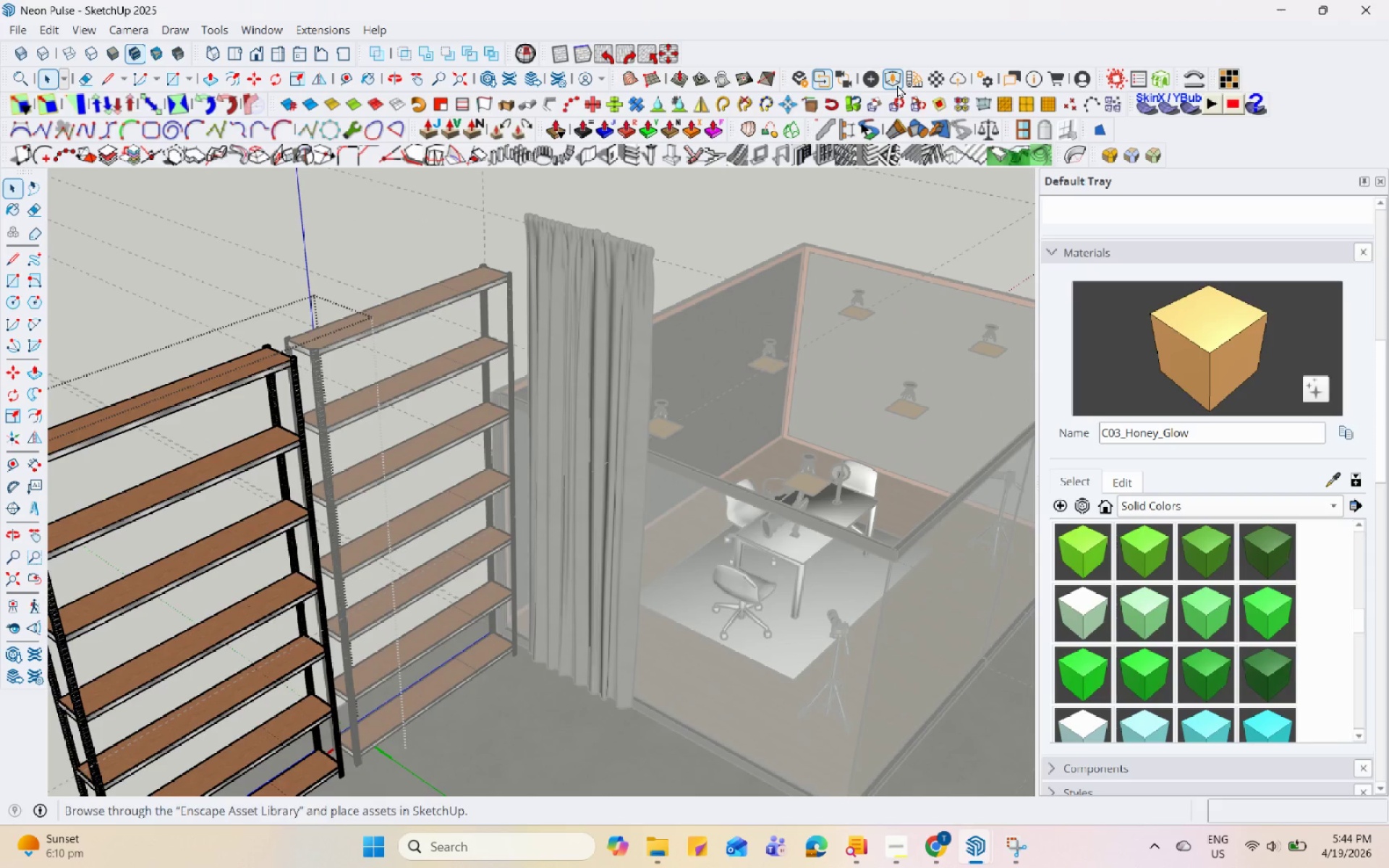 
left_click([897, 85])
 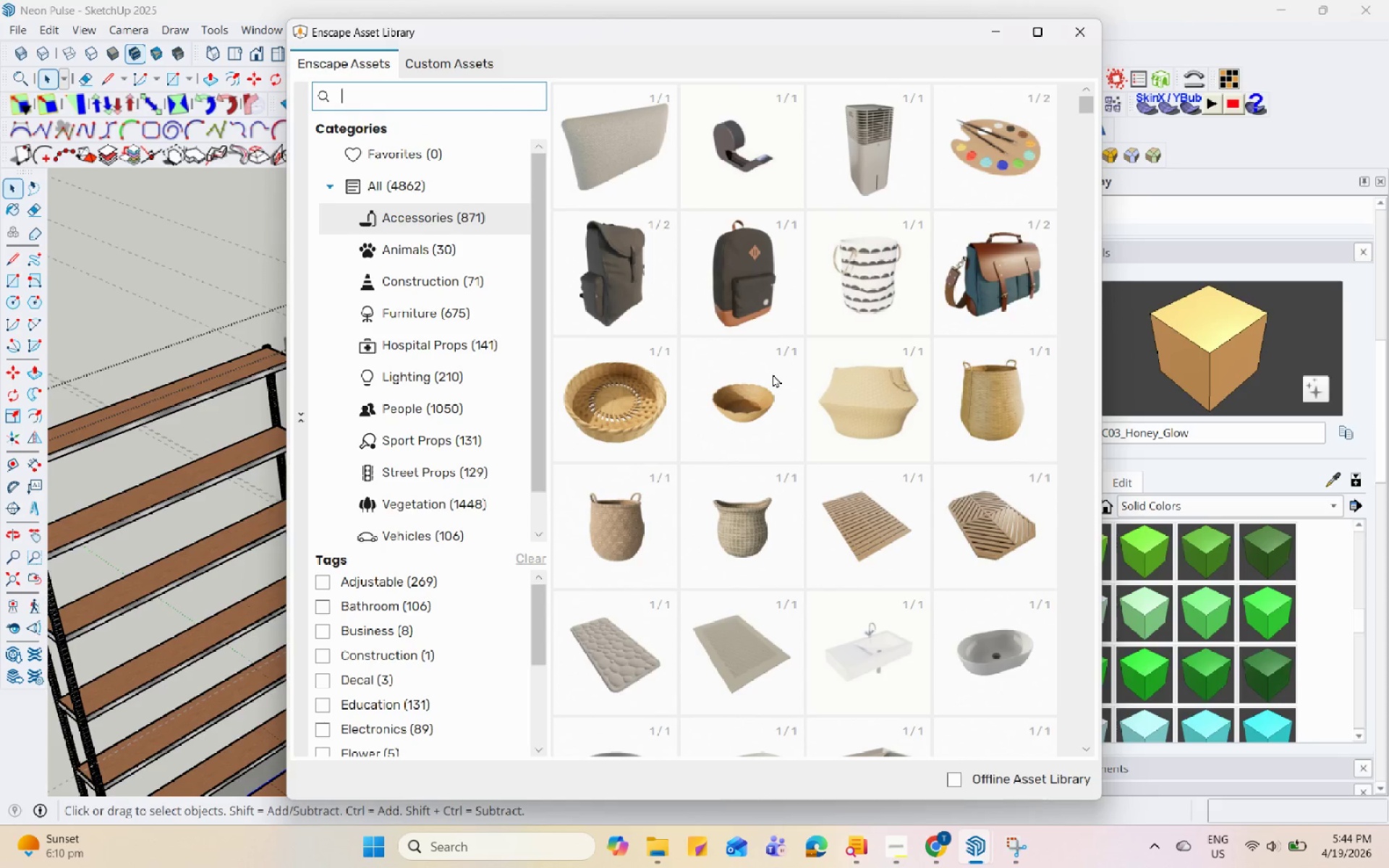 
scroll: coordinate [773, 374], scroll_direction: down, amount: 2.0
 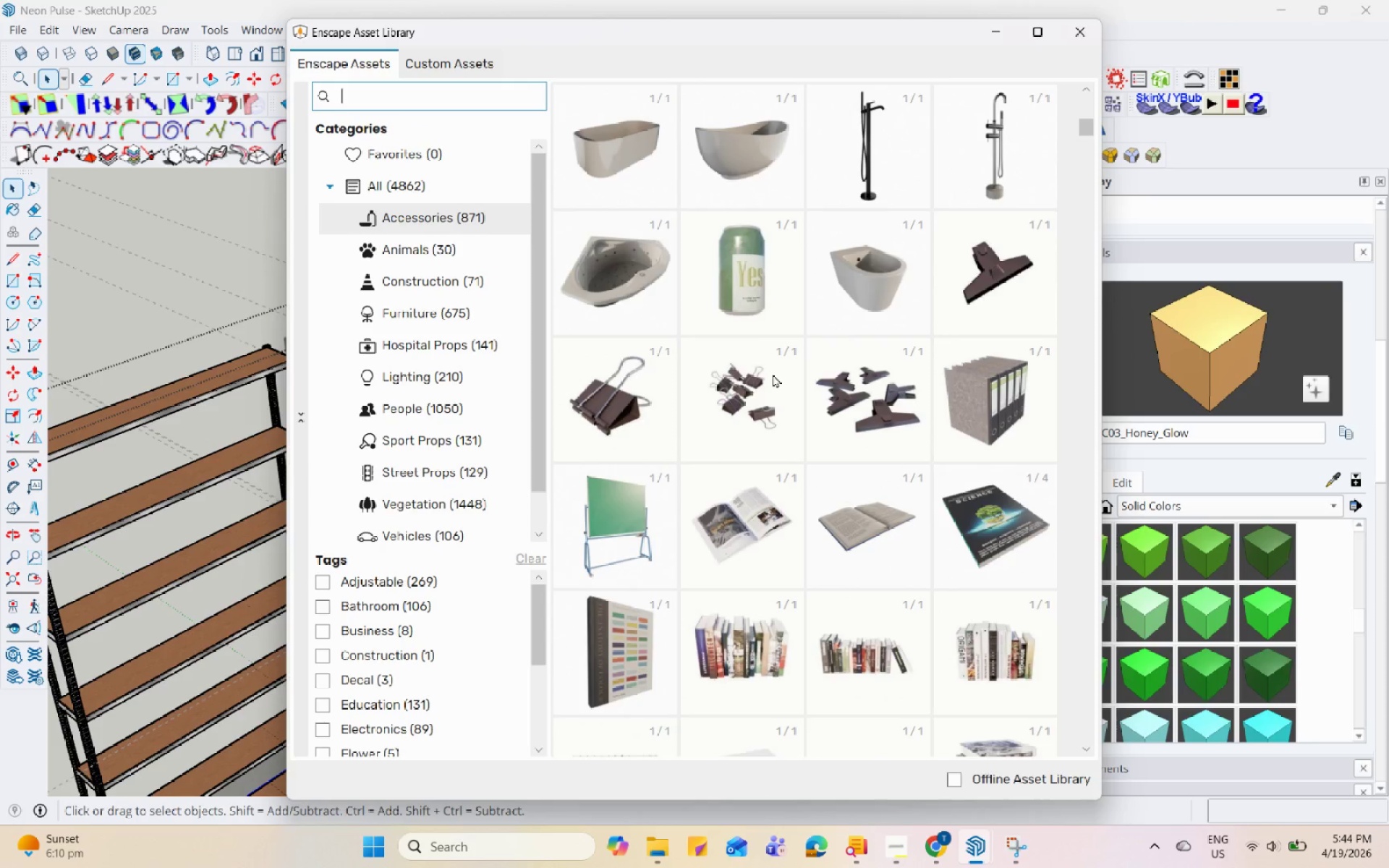 
double_click([1019, 295])
 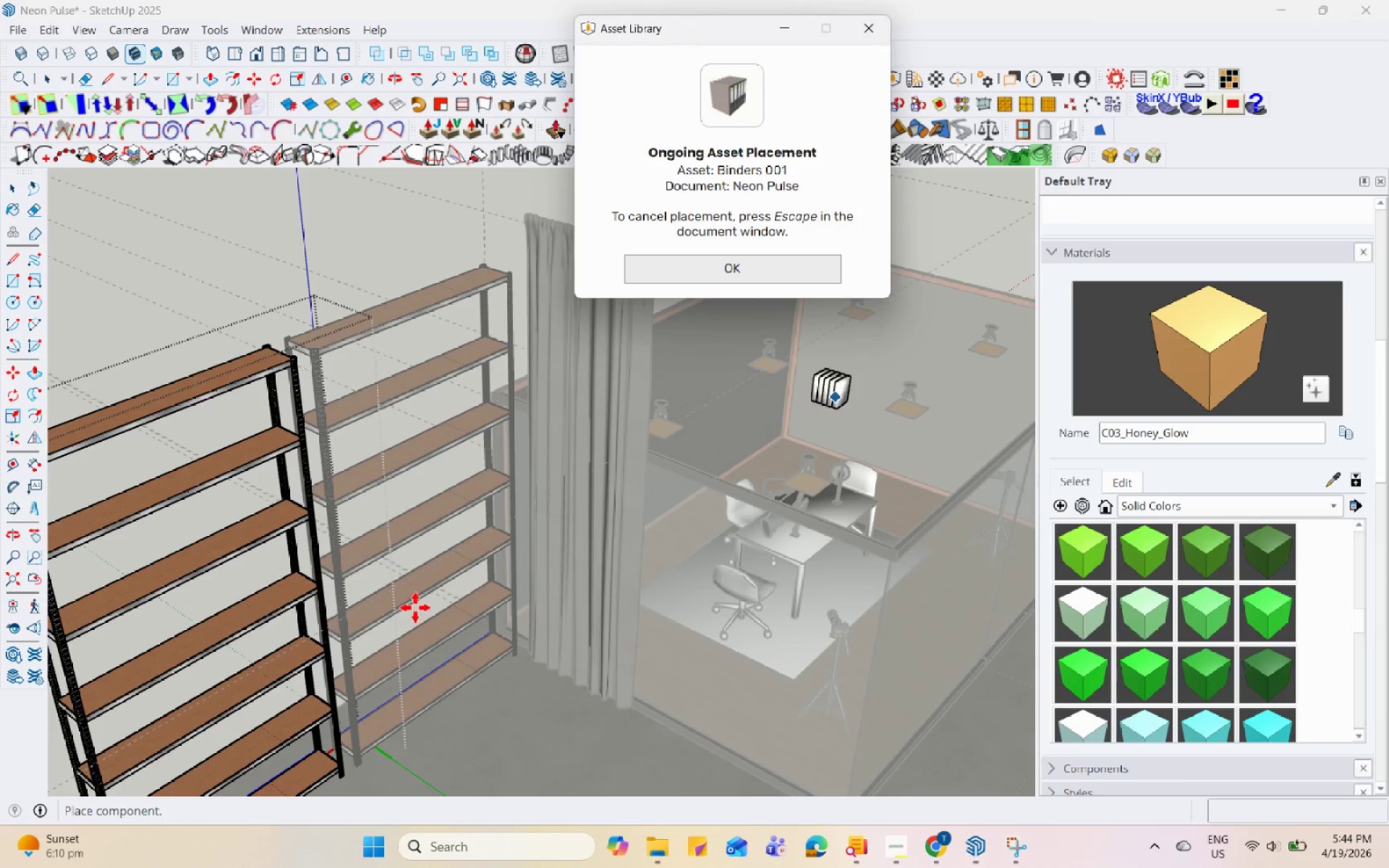 
scroll: coordinate [290, 600], scroll_direction: up, amount: 9.0
 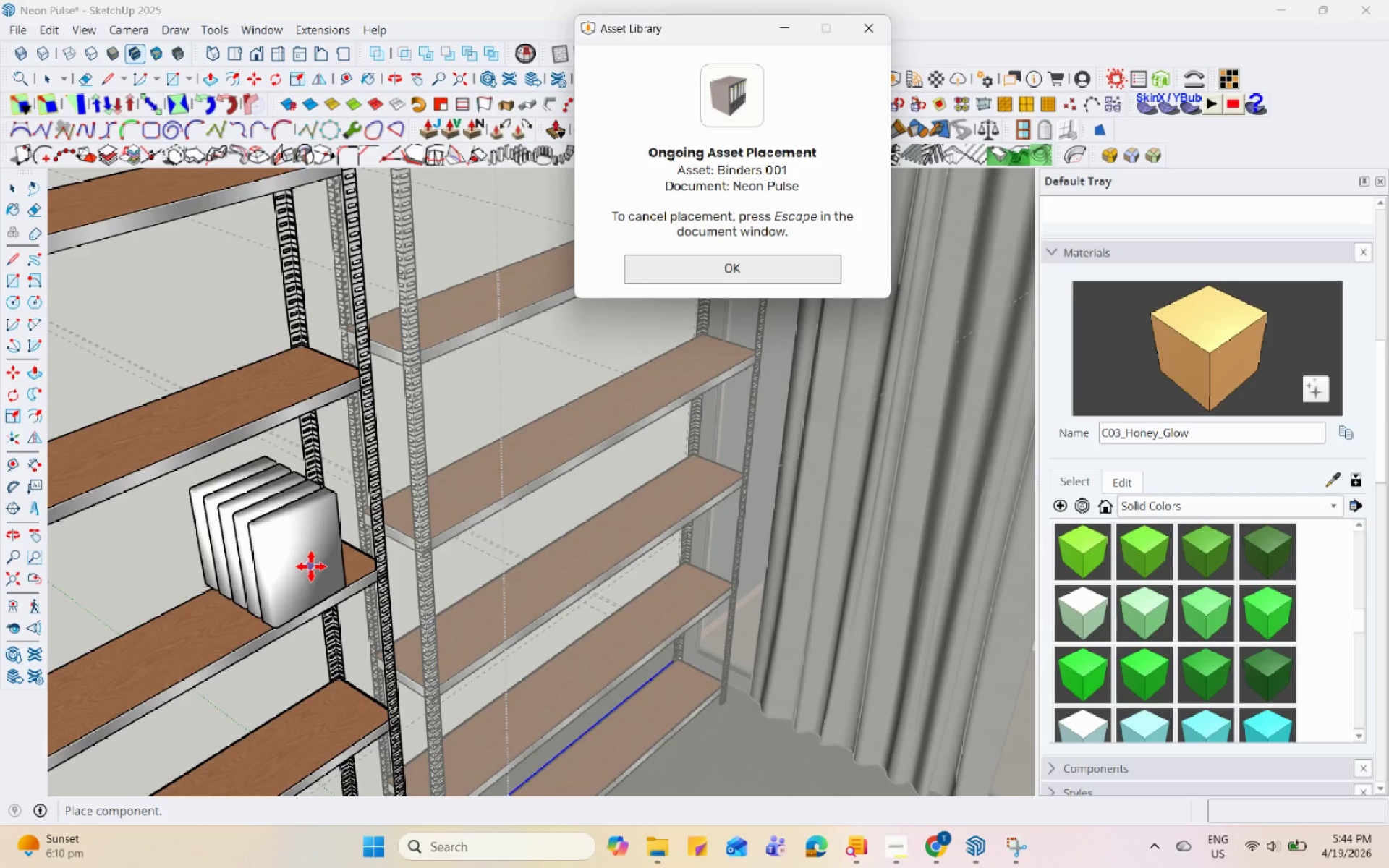 
left_click([311, 566])
 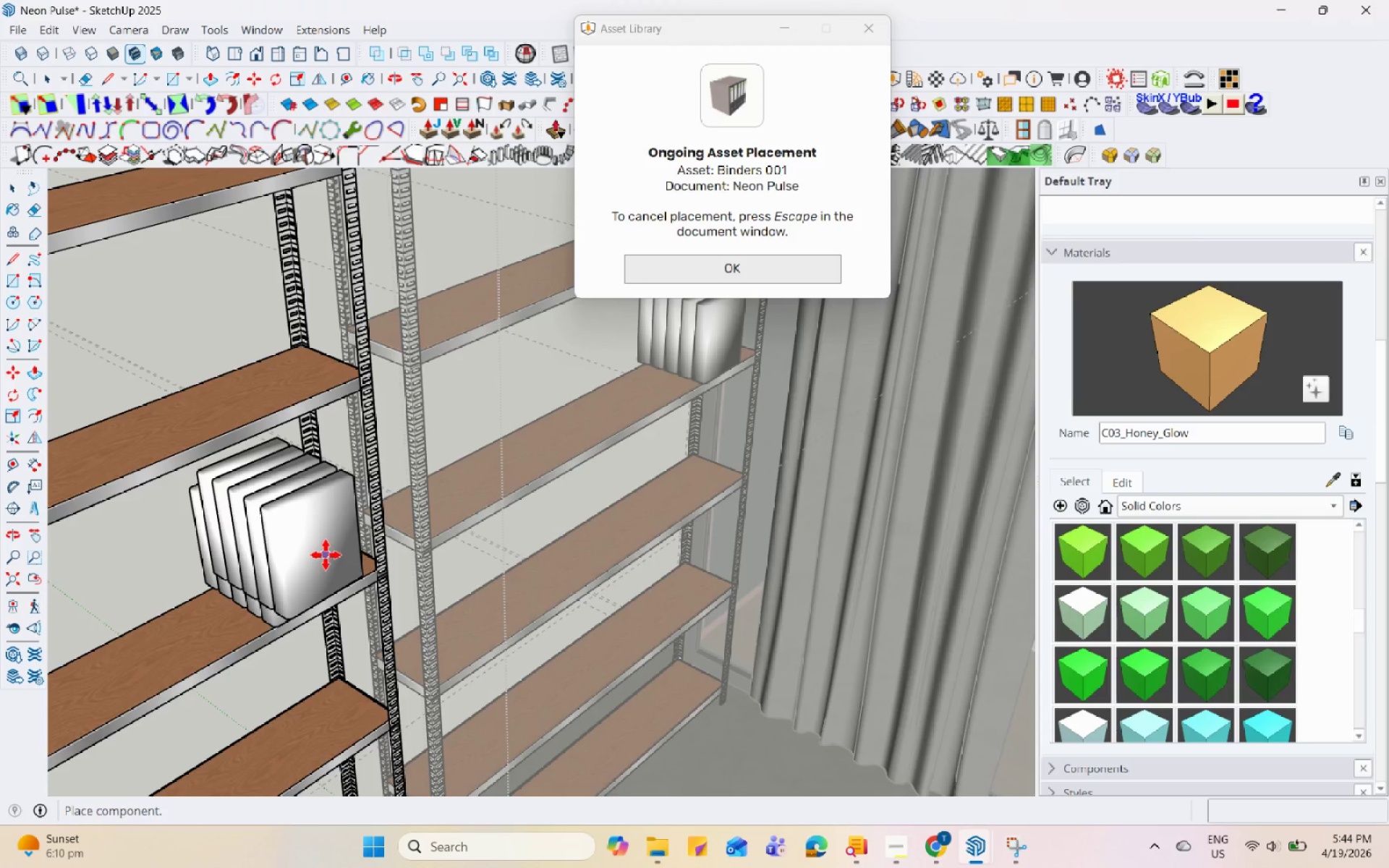 
key(Space)
 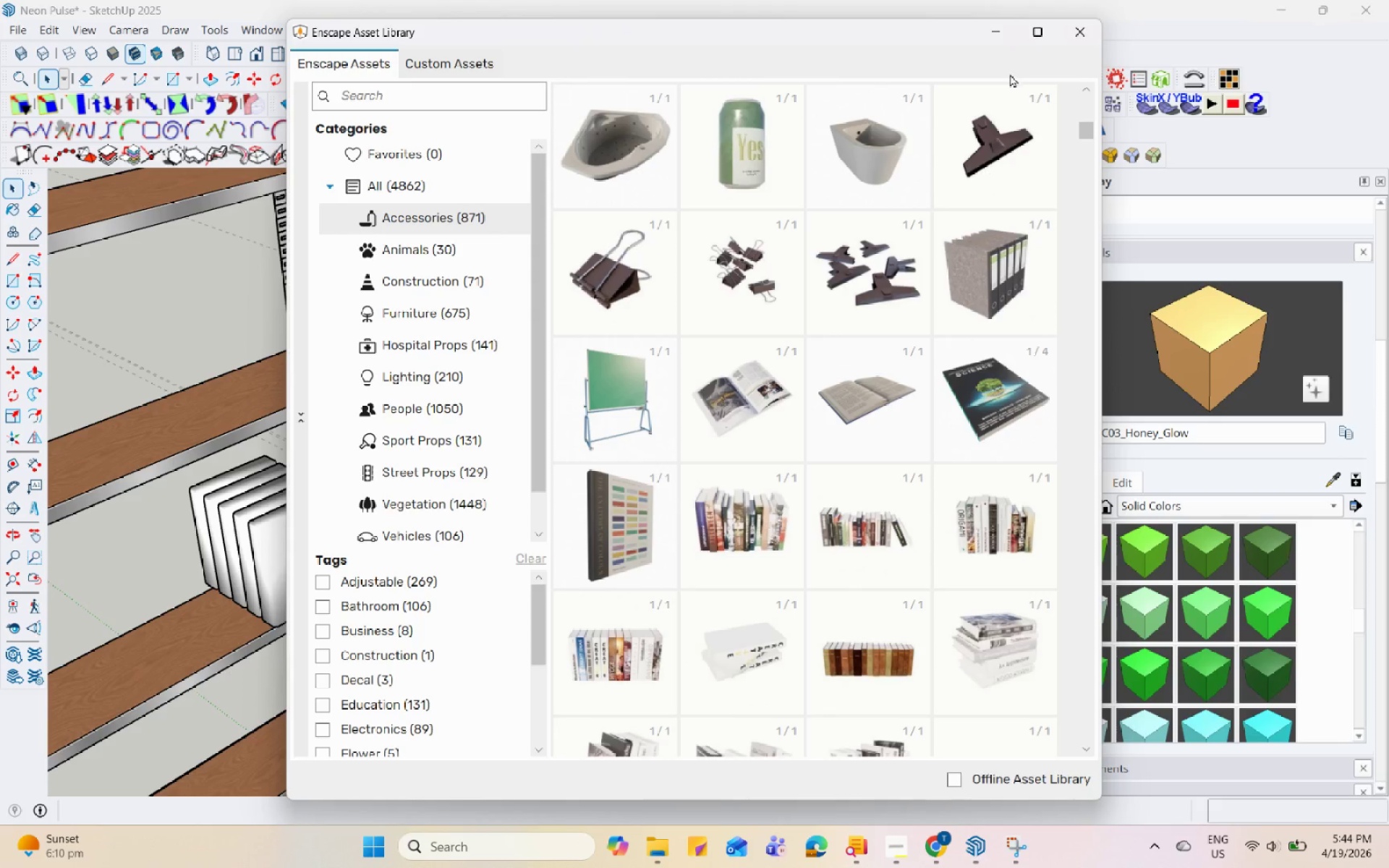 
left_click([995, 32])
 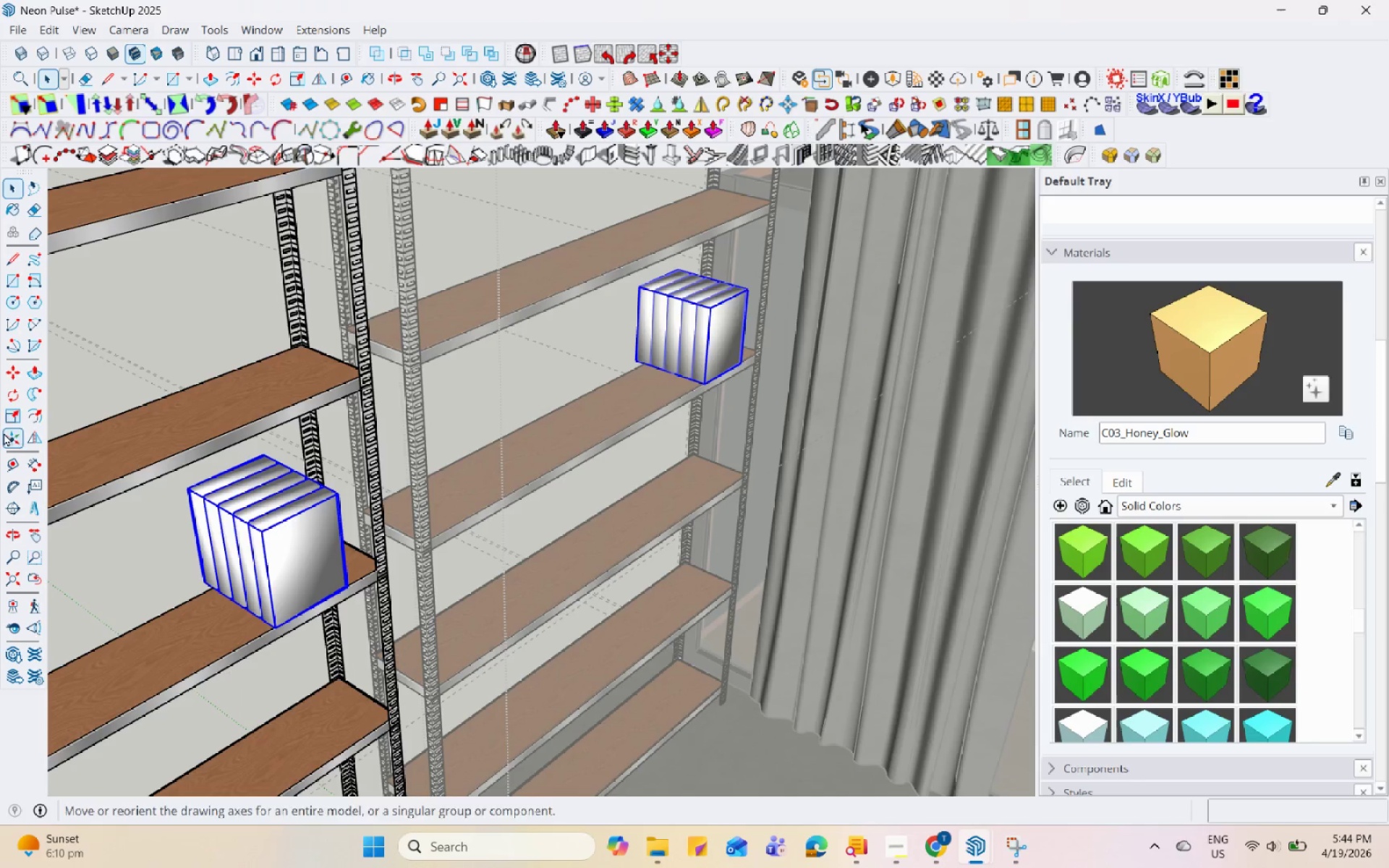 
left_click([8, 393])
 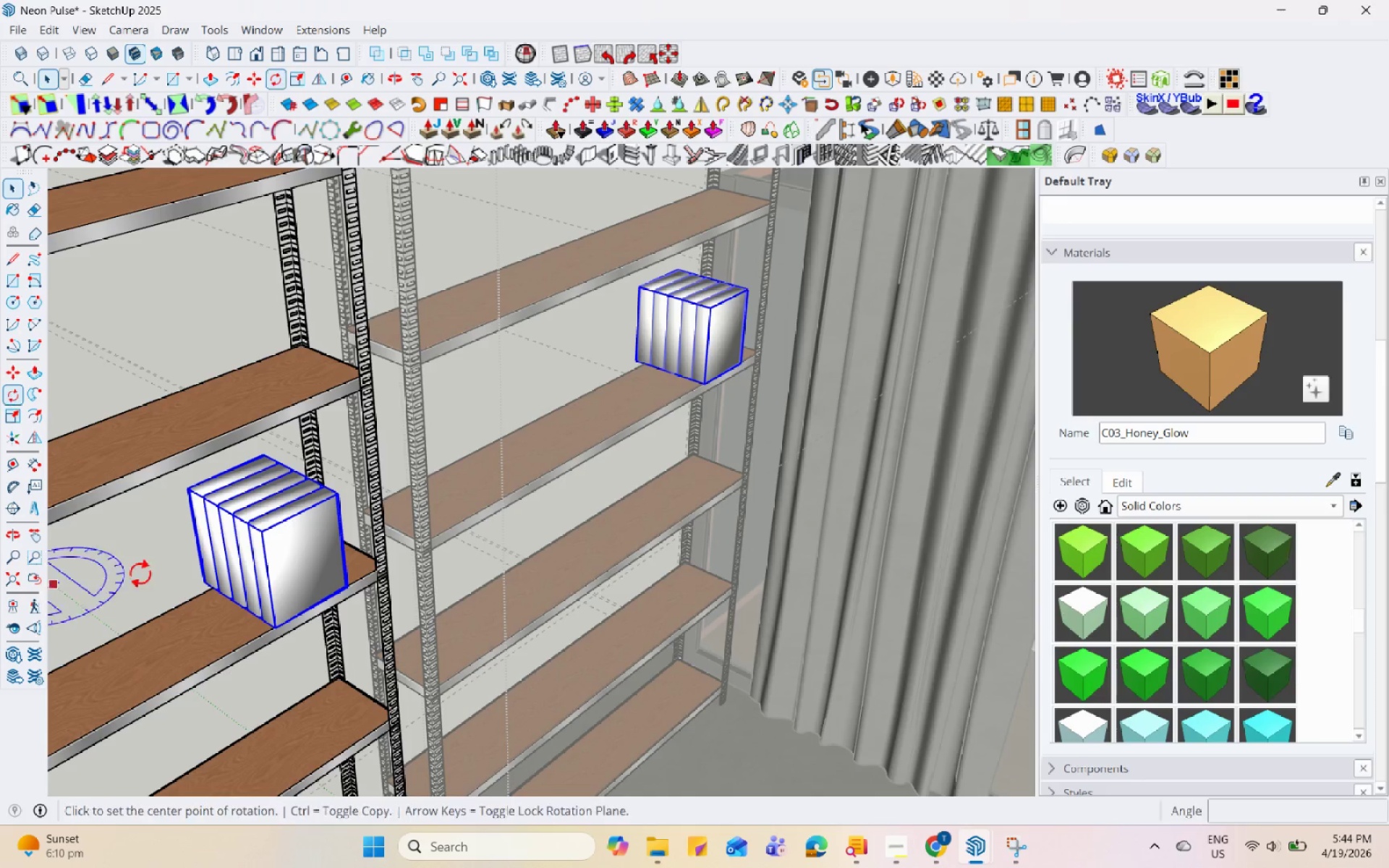 
left_click([145, 646])
 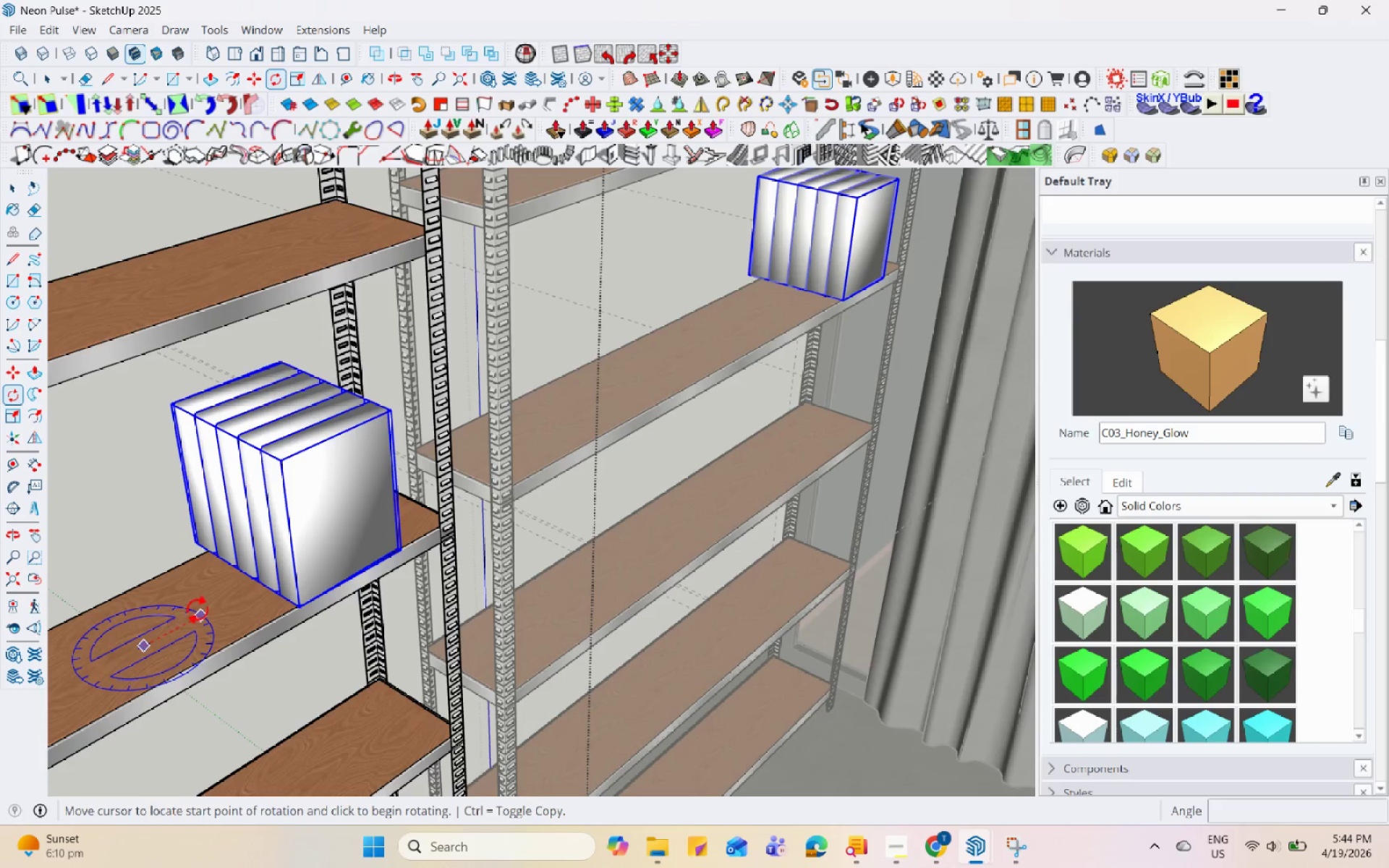 
scroll: coordinate [223, 674], scroll_direction: up, amount: 3.0
 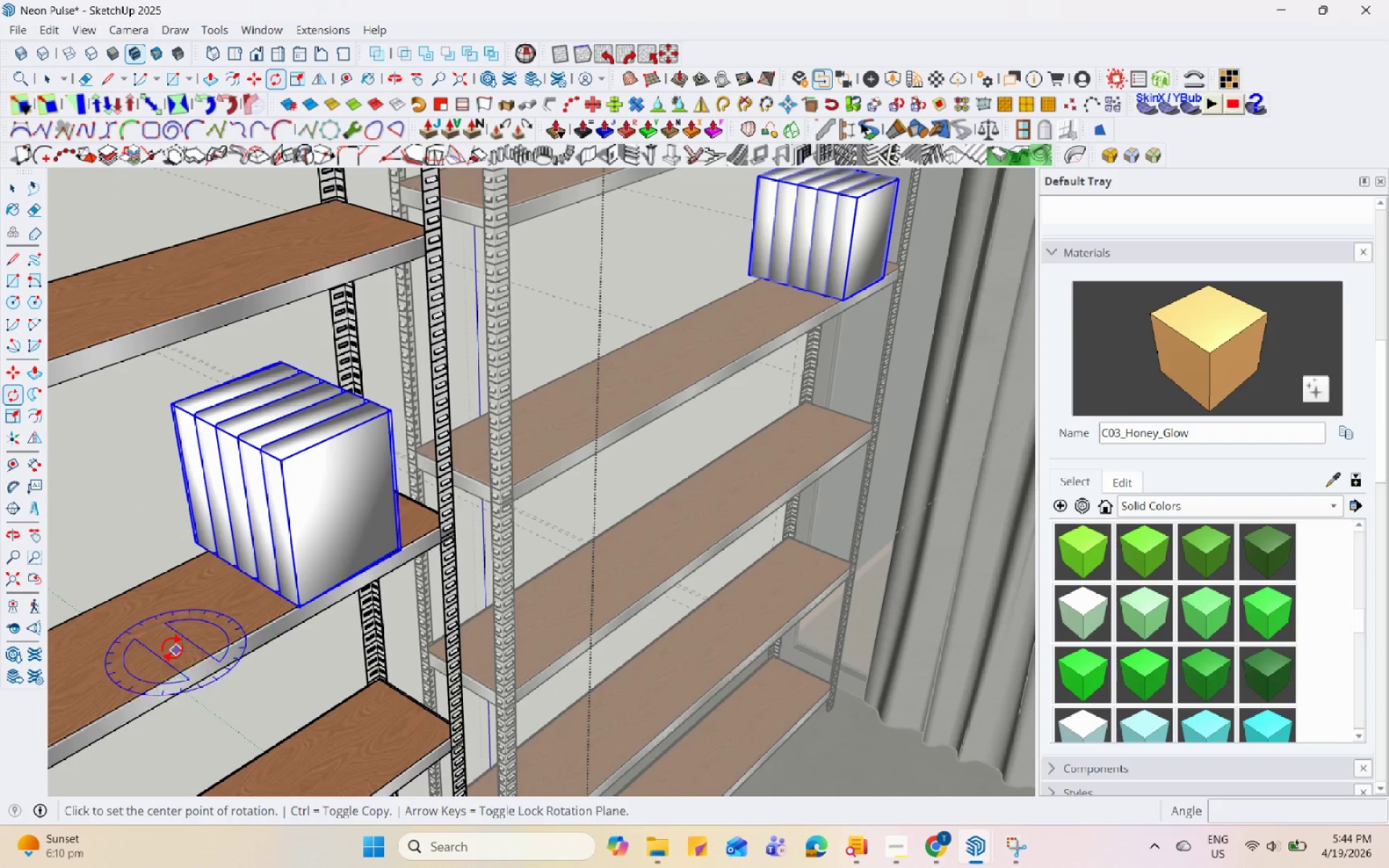 
double_click([199, 610])
 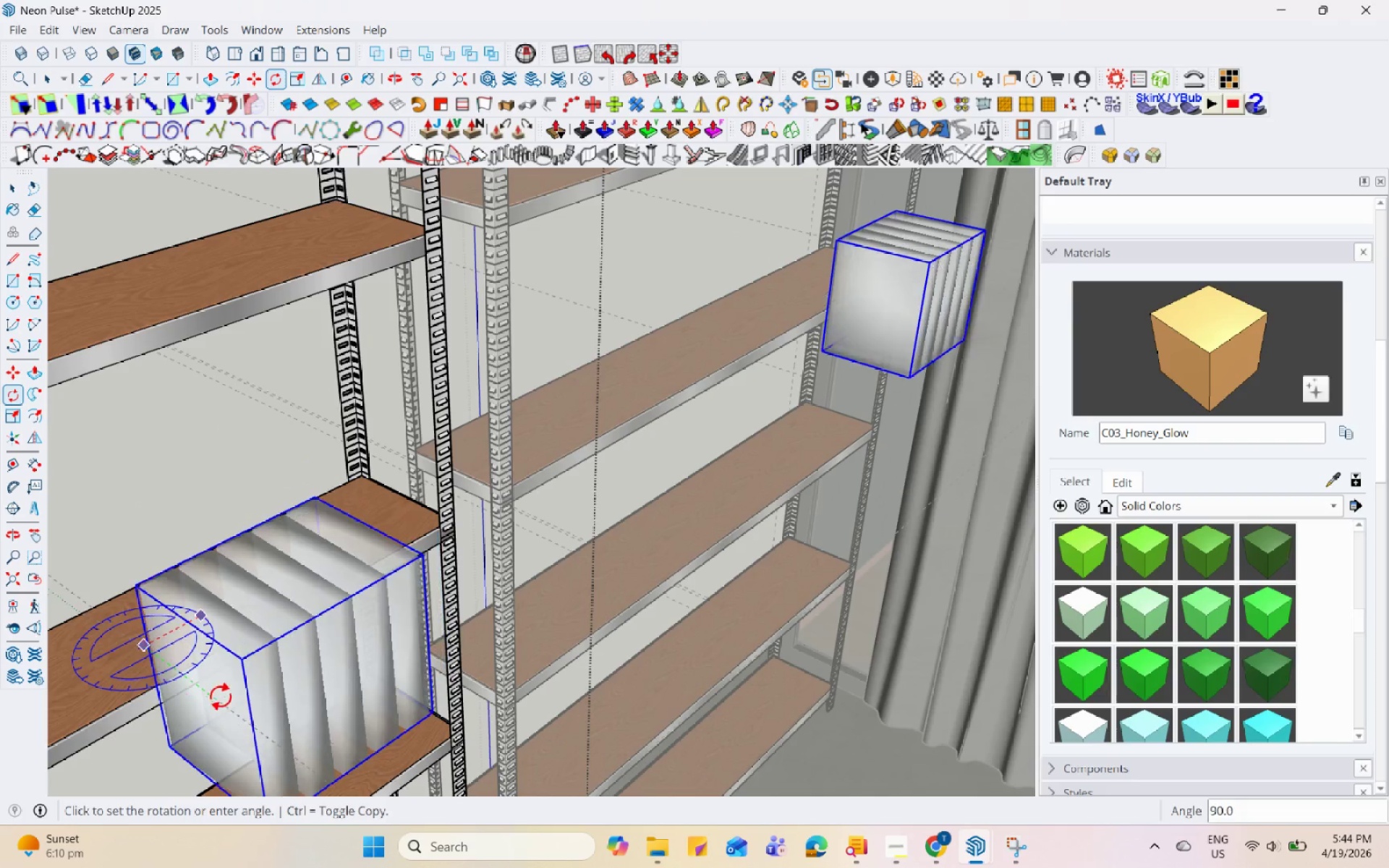 
left_click([218, 698])
 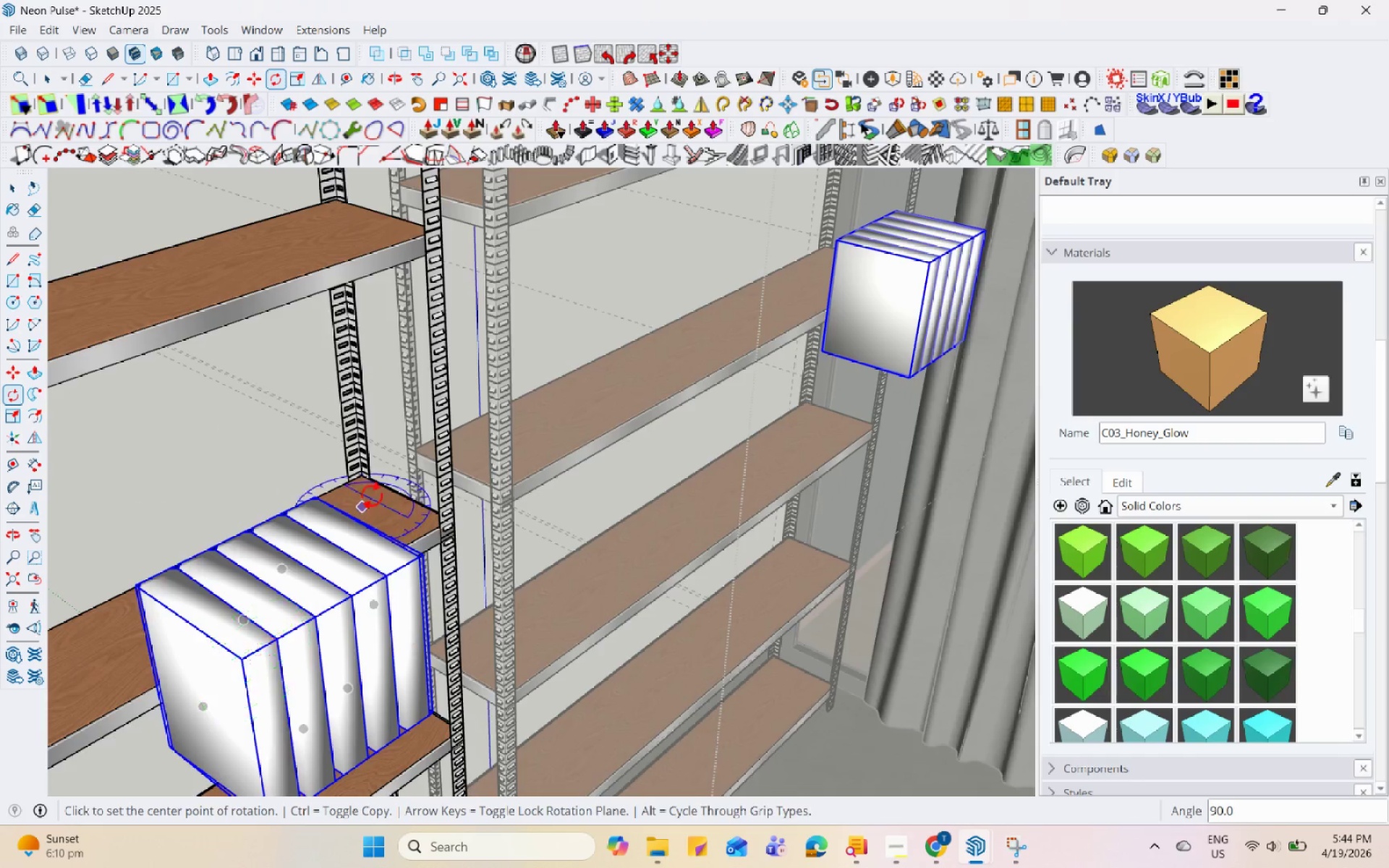 
scroll: coordinate [393, 609], scroll_direction: down, amount: 1.0
 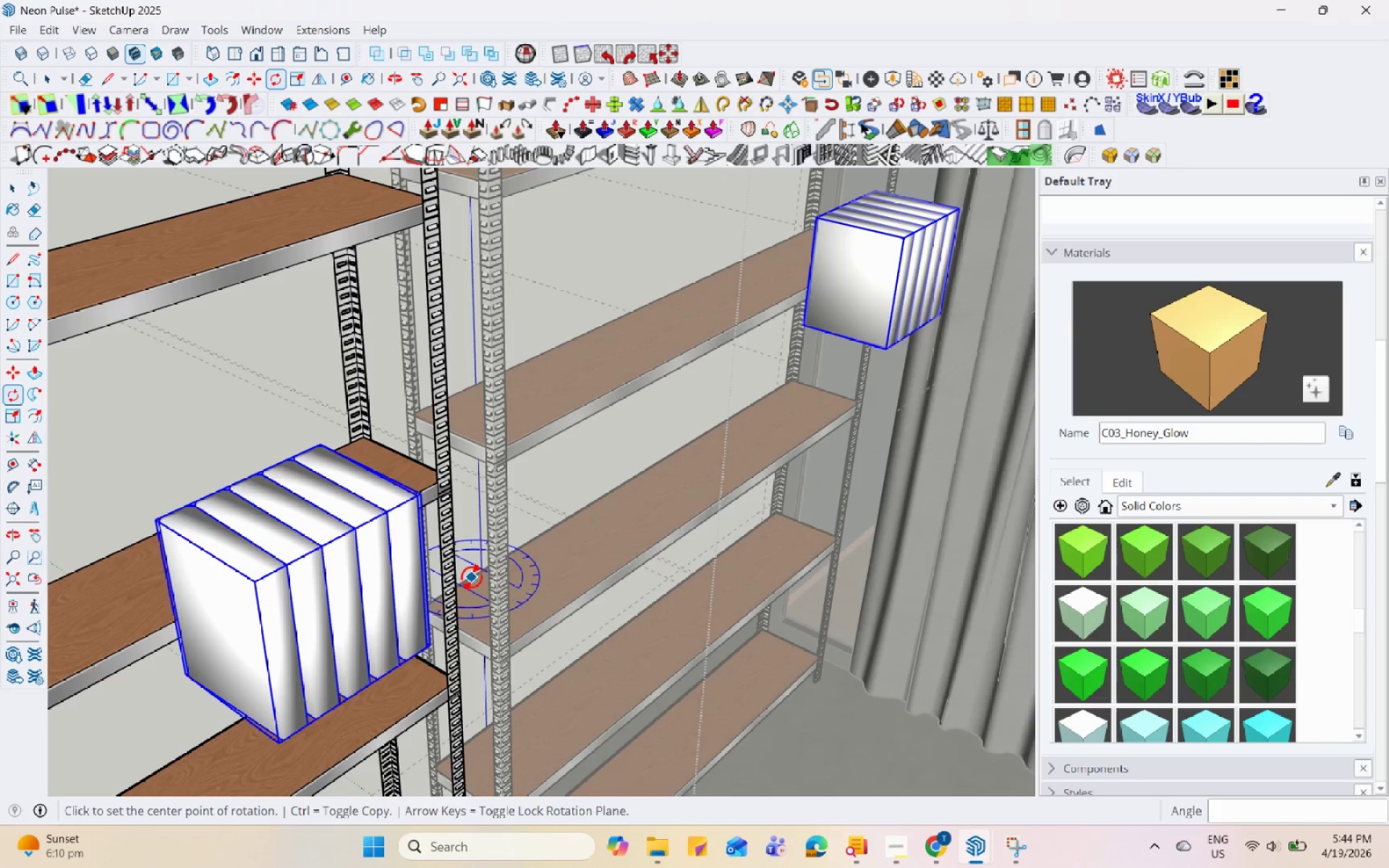 
key(M)
 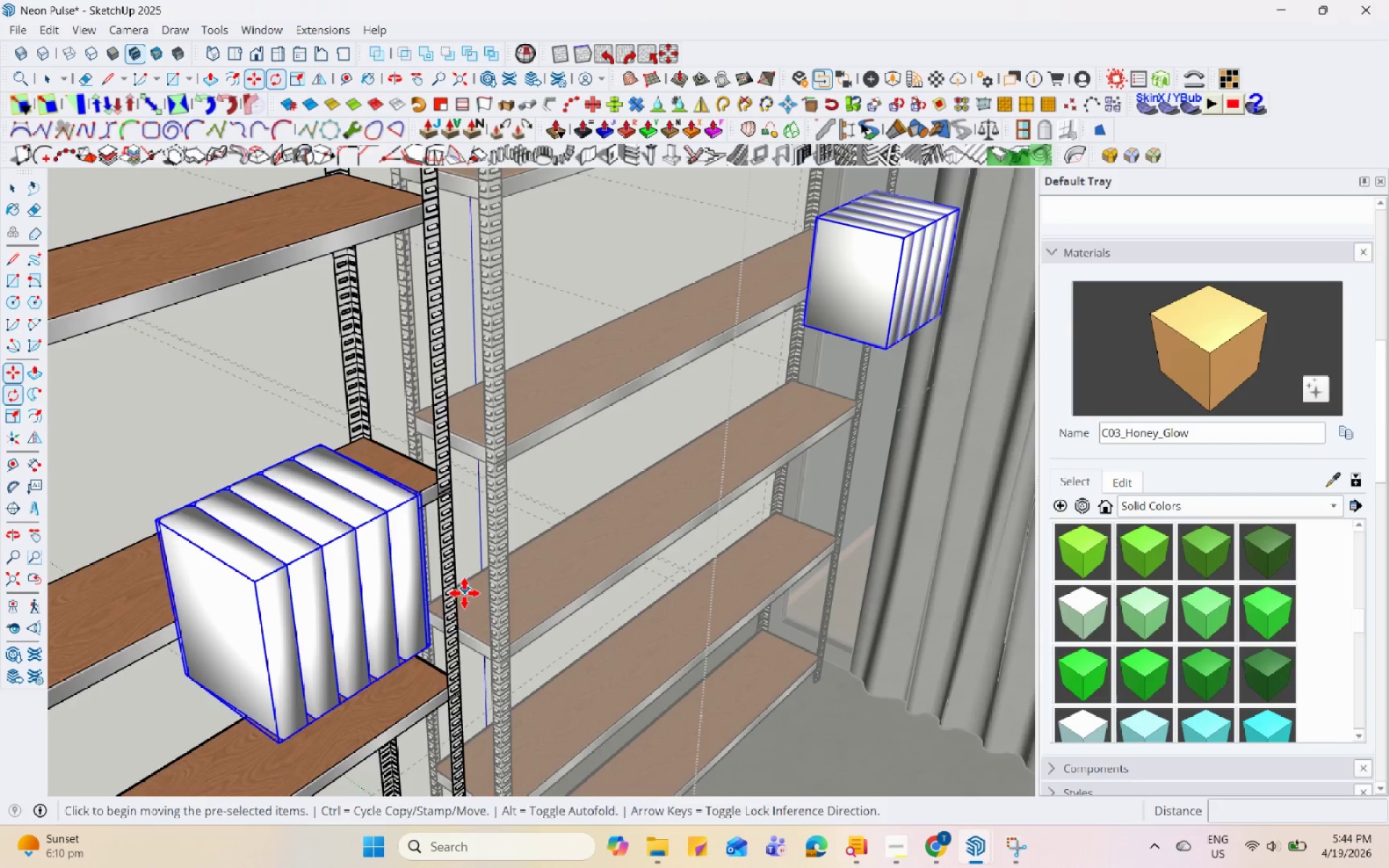 
scroll: coordinate [450, 623], scroll_direction: up, amount: 1.0
 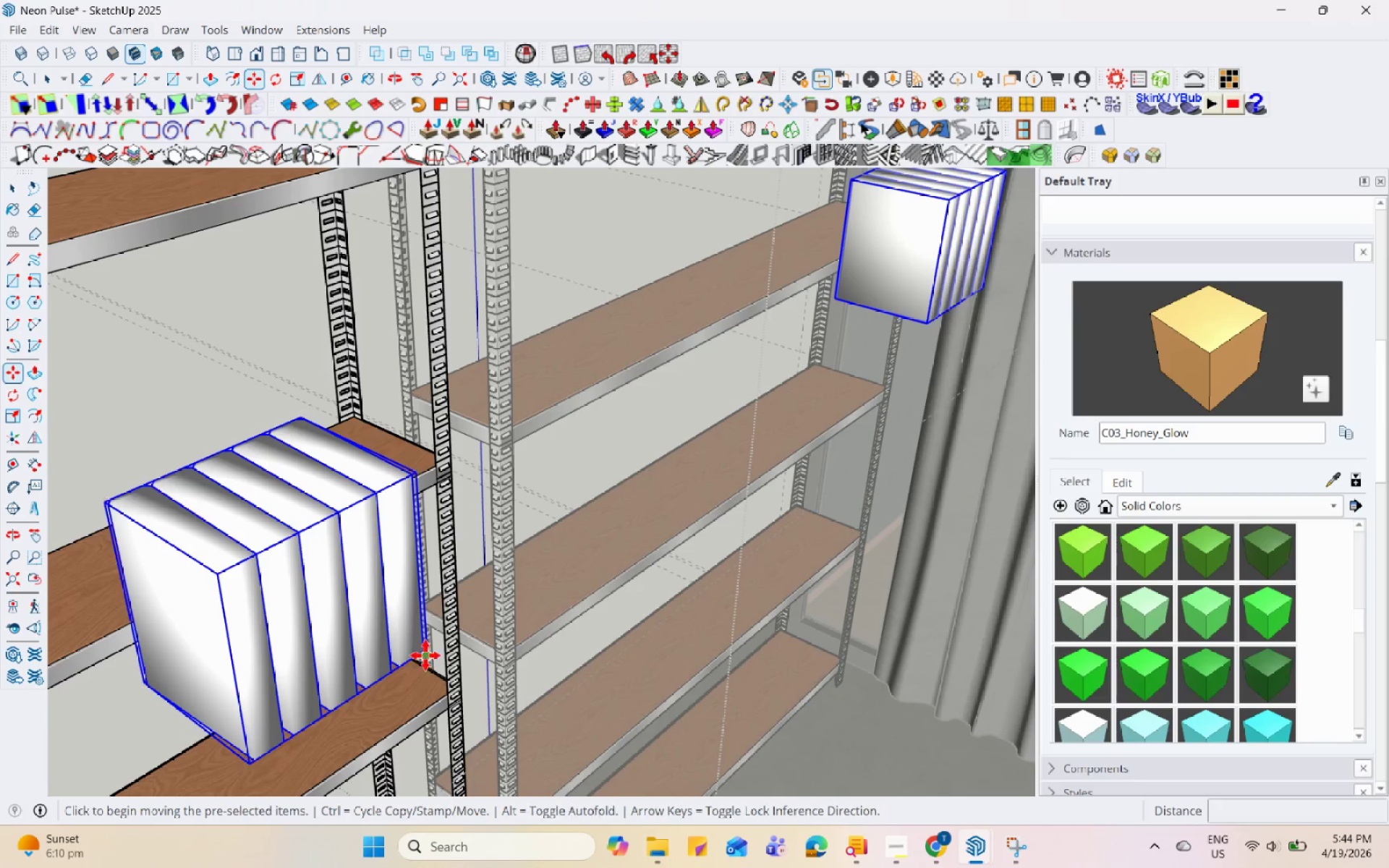 
left_click([428, 652])
 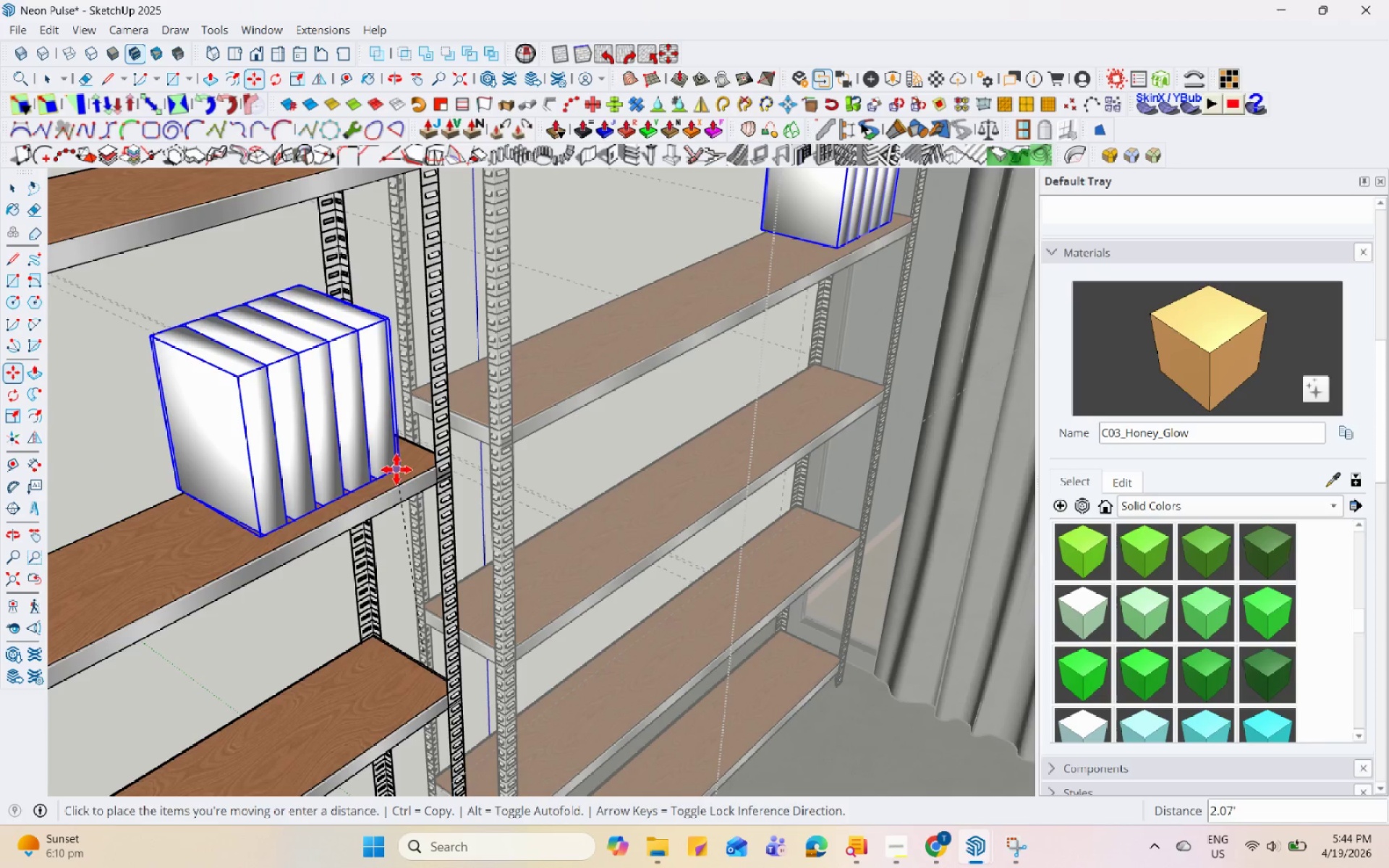 
left_click([402, 477])
 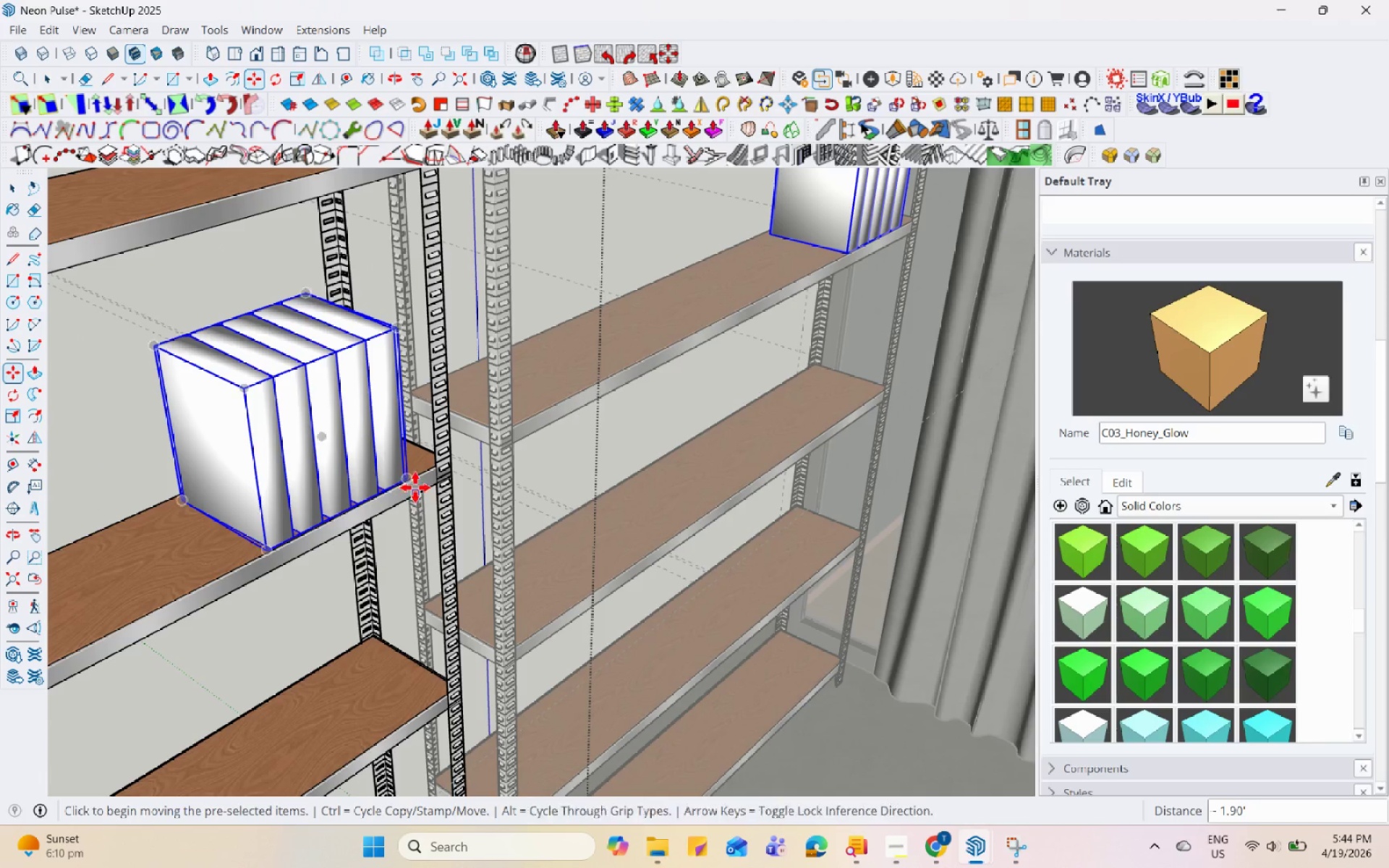 
left_click([409, 480])
 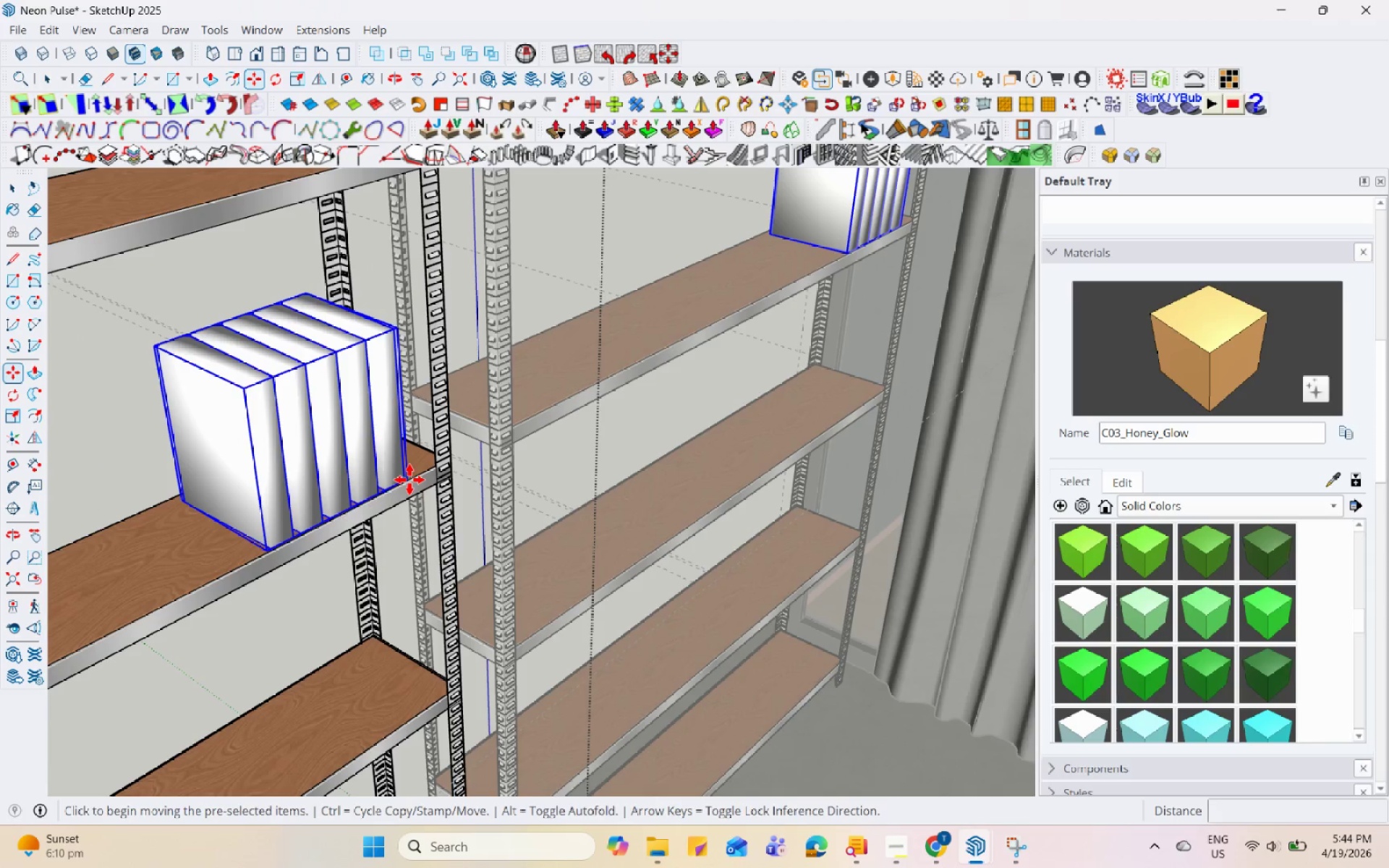 
key(Control+ControlLeft)
 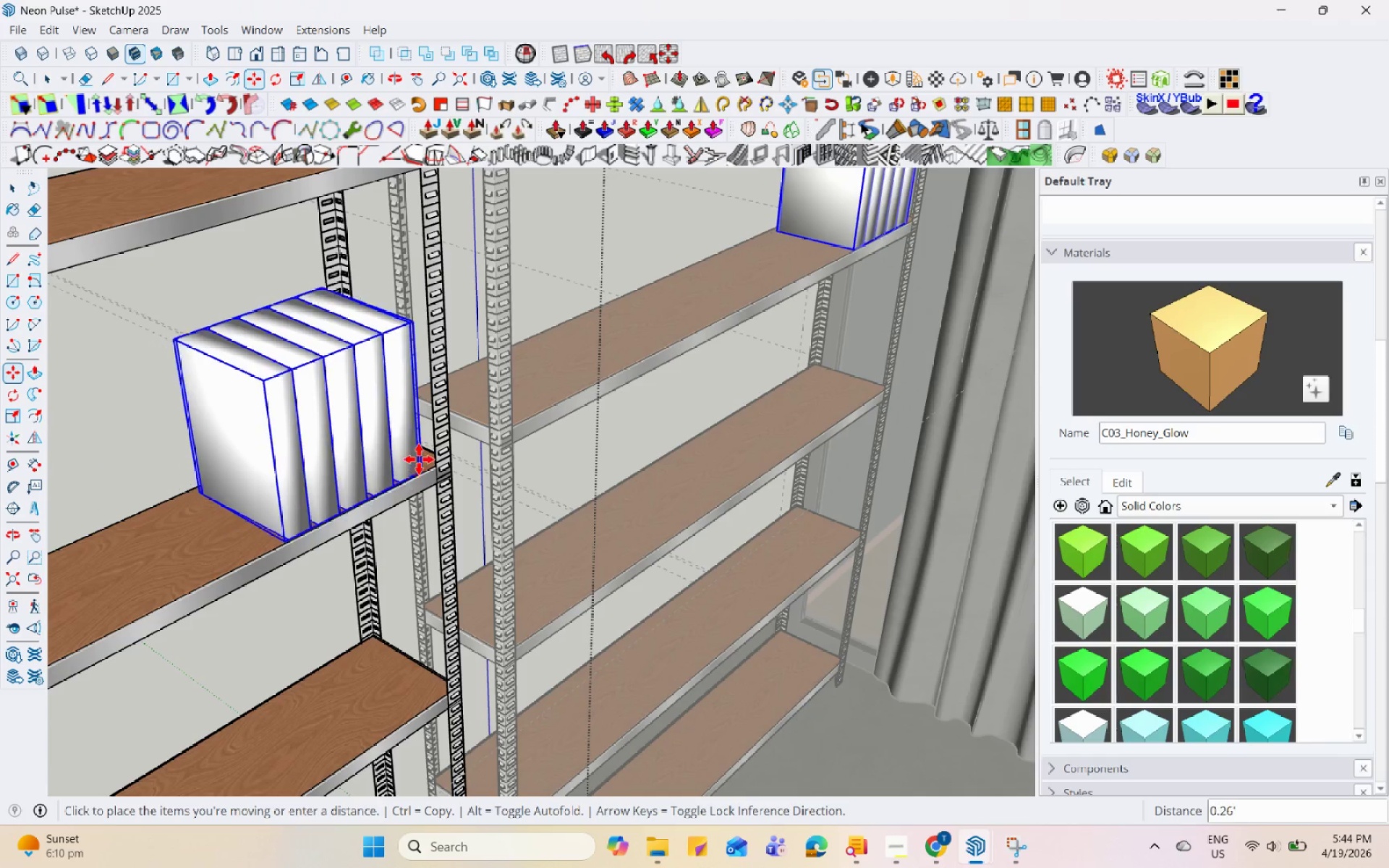 
scroll: coordinate [425, 452], scroll_direction: down, amount: 5.0
 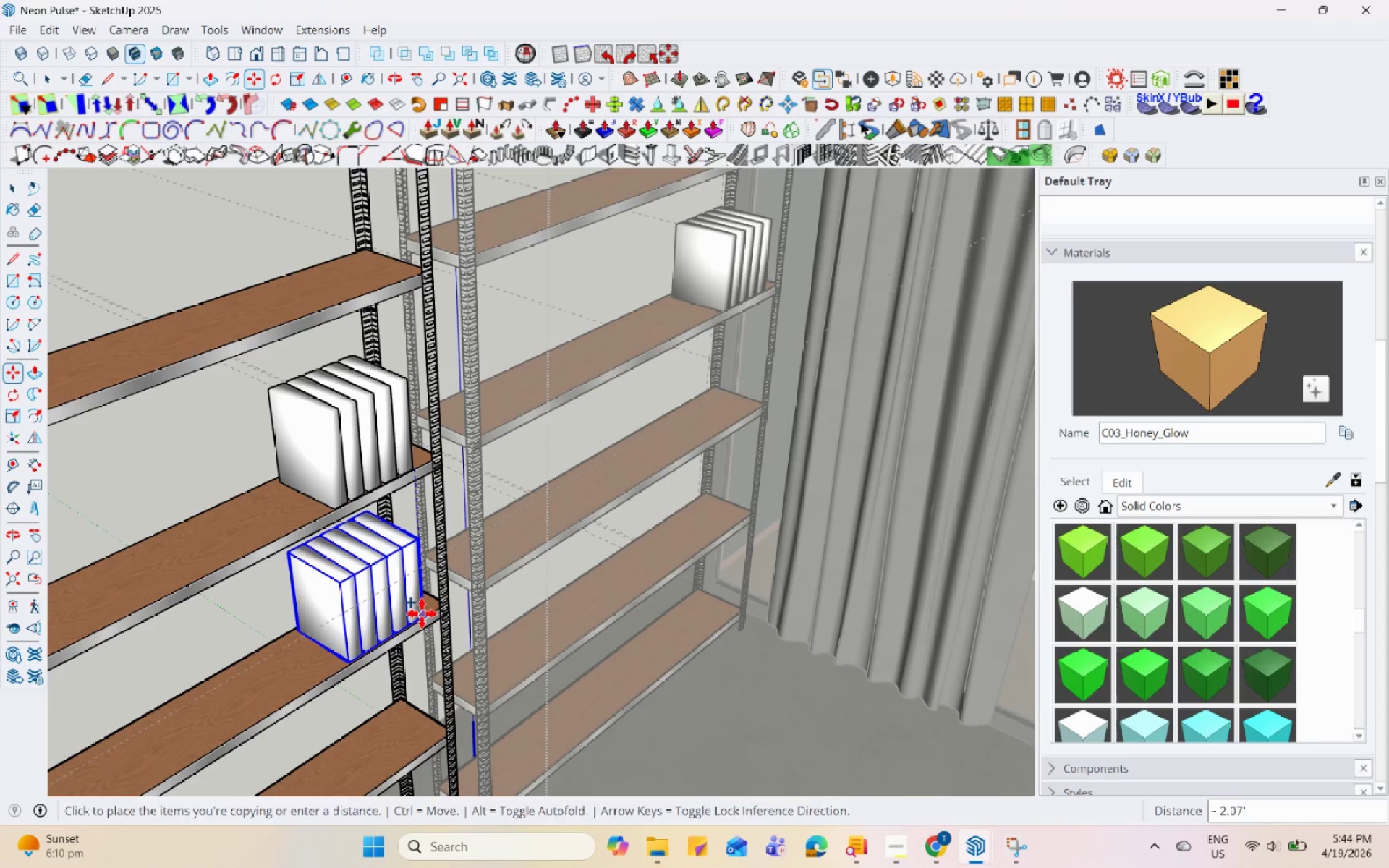 
double_click([424, 612])
 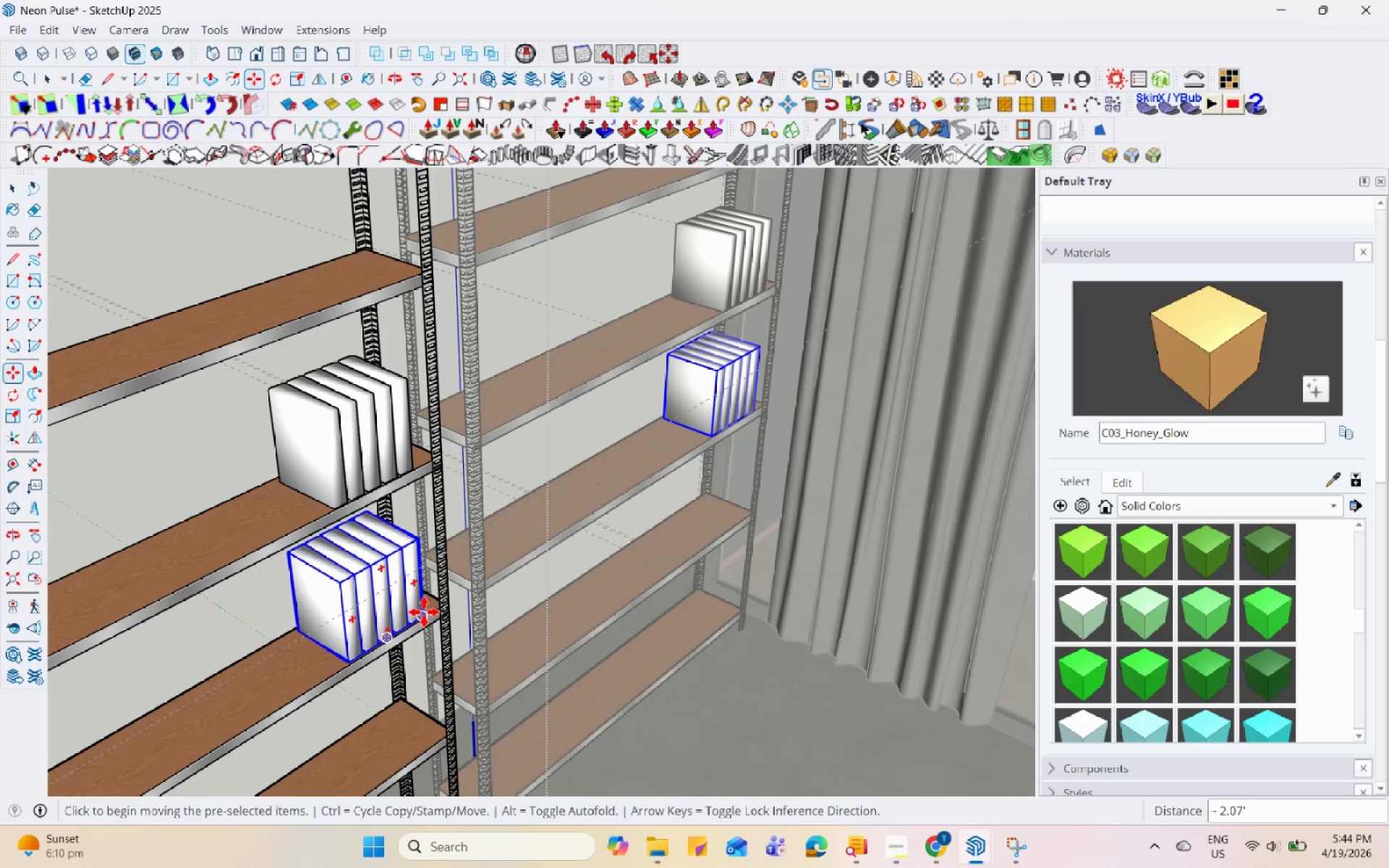 
key(Control+ControlLeft)
 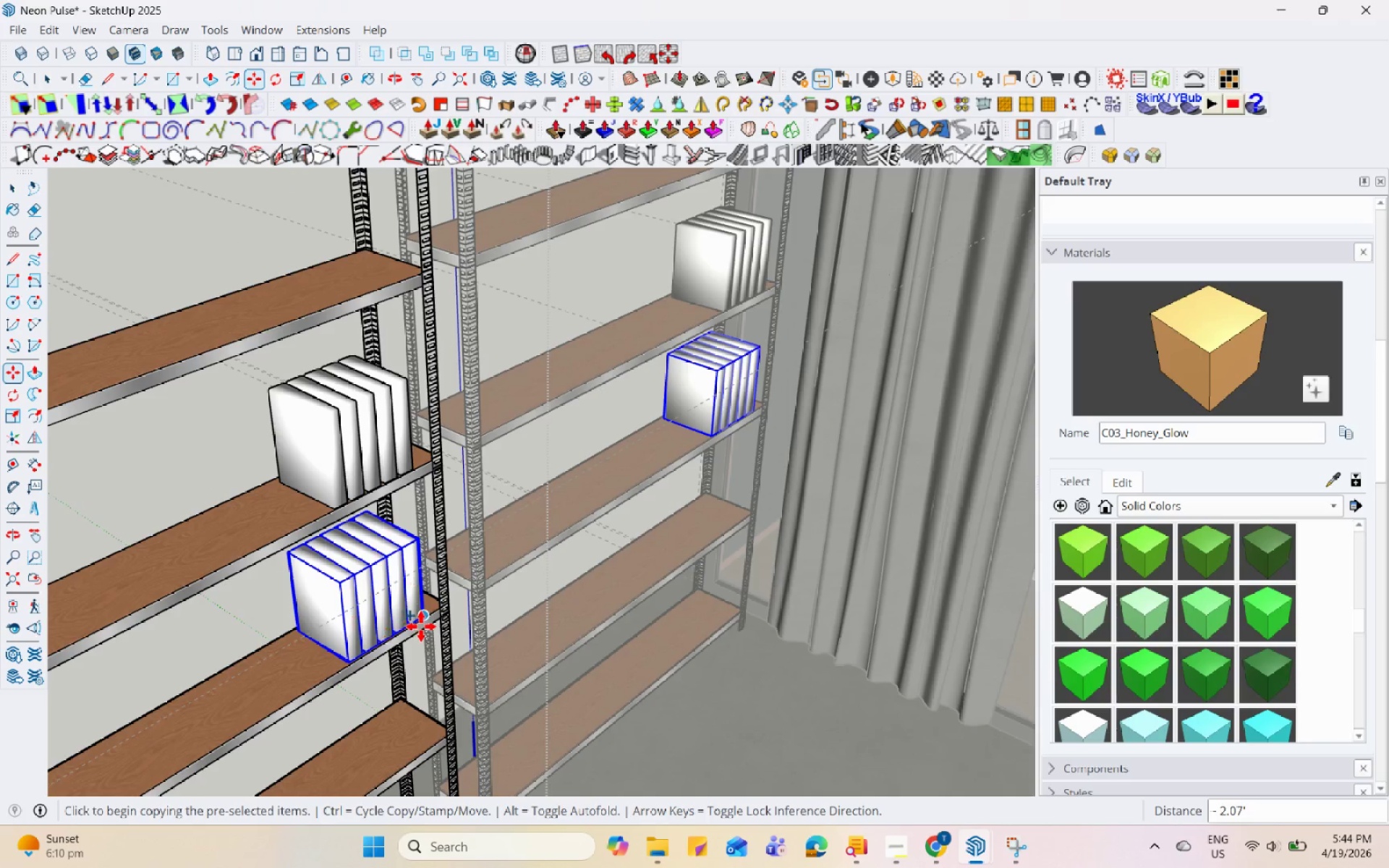 
key(Control+ControlLeft)
 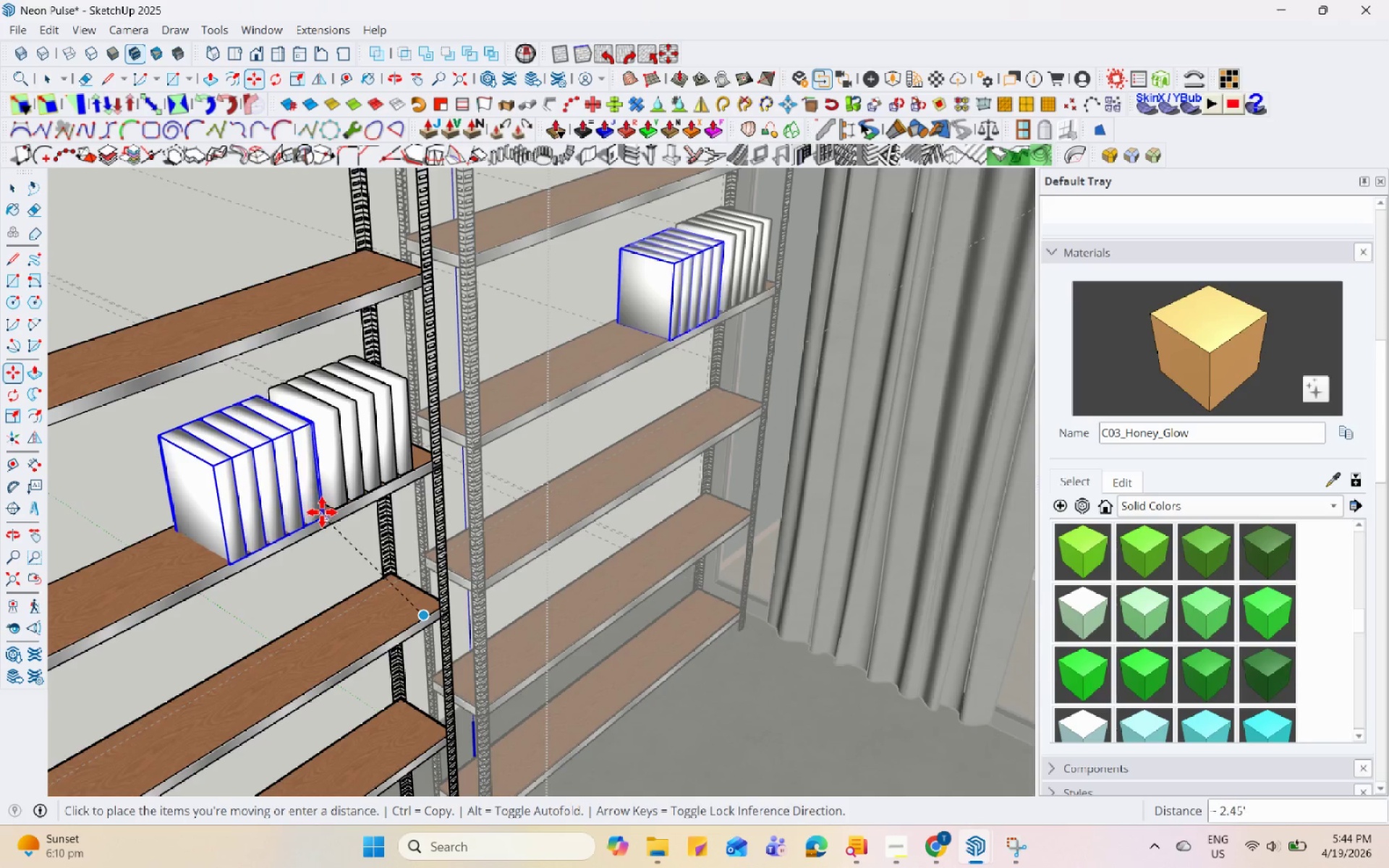 
key(Control+ControlLeft)
 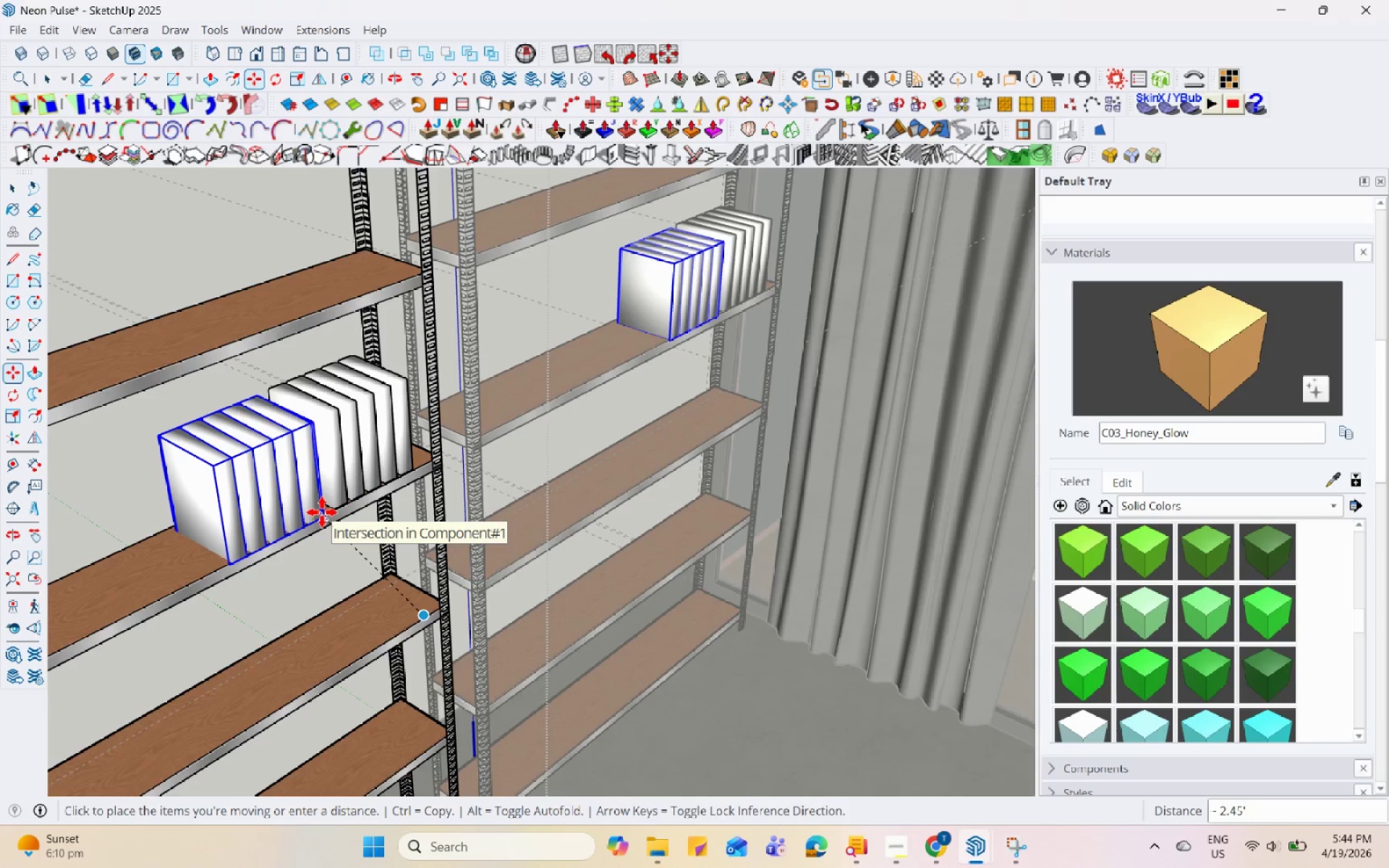 
left_click([322, 512])
 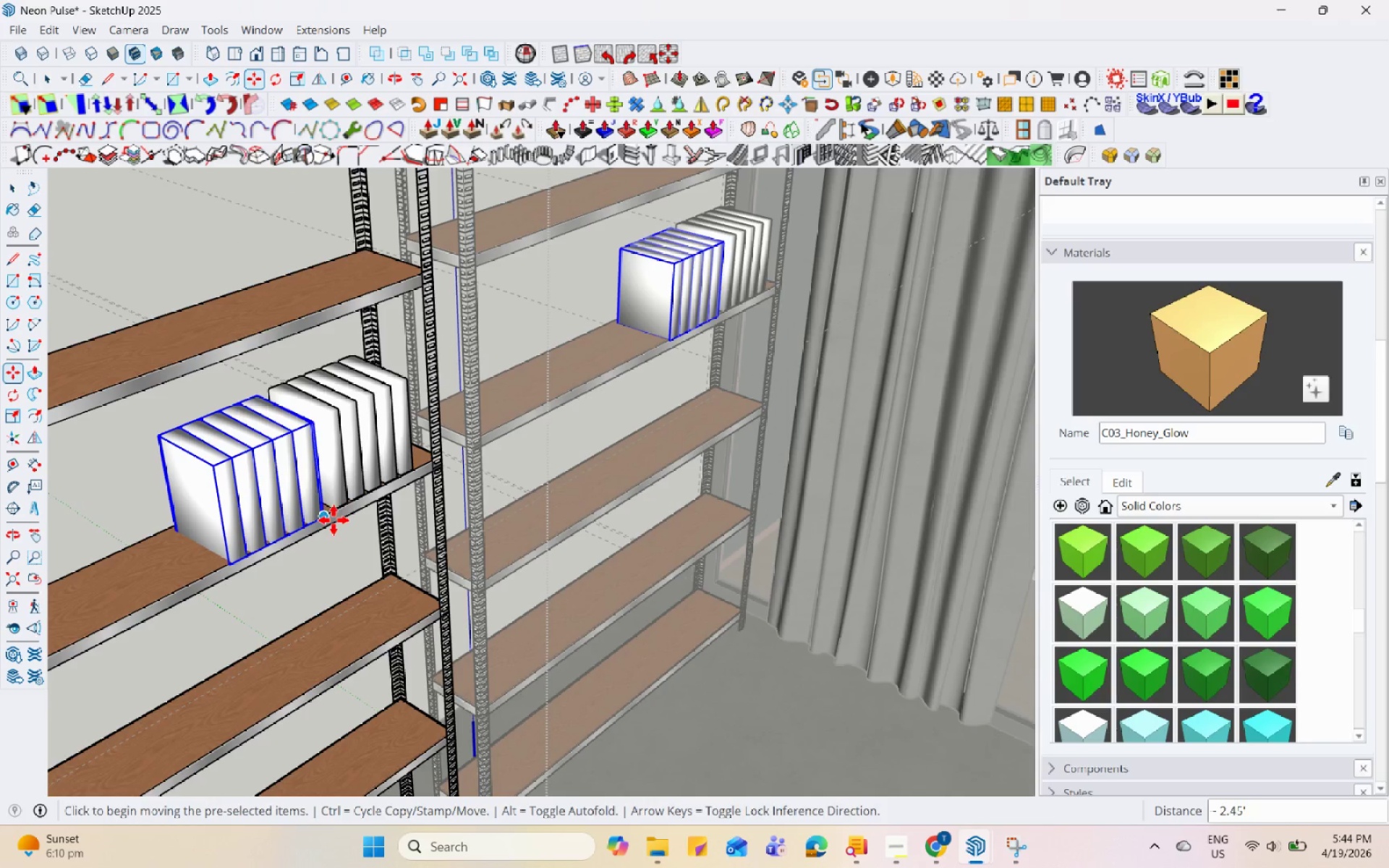 
left_click([322, 514])
 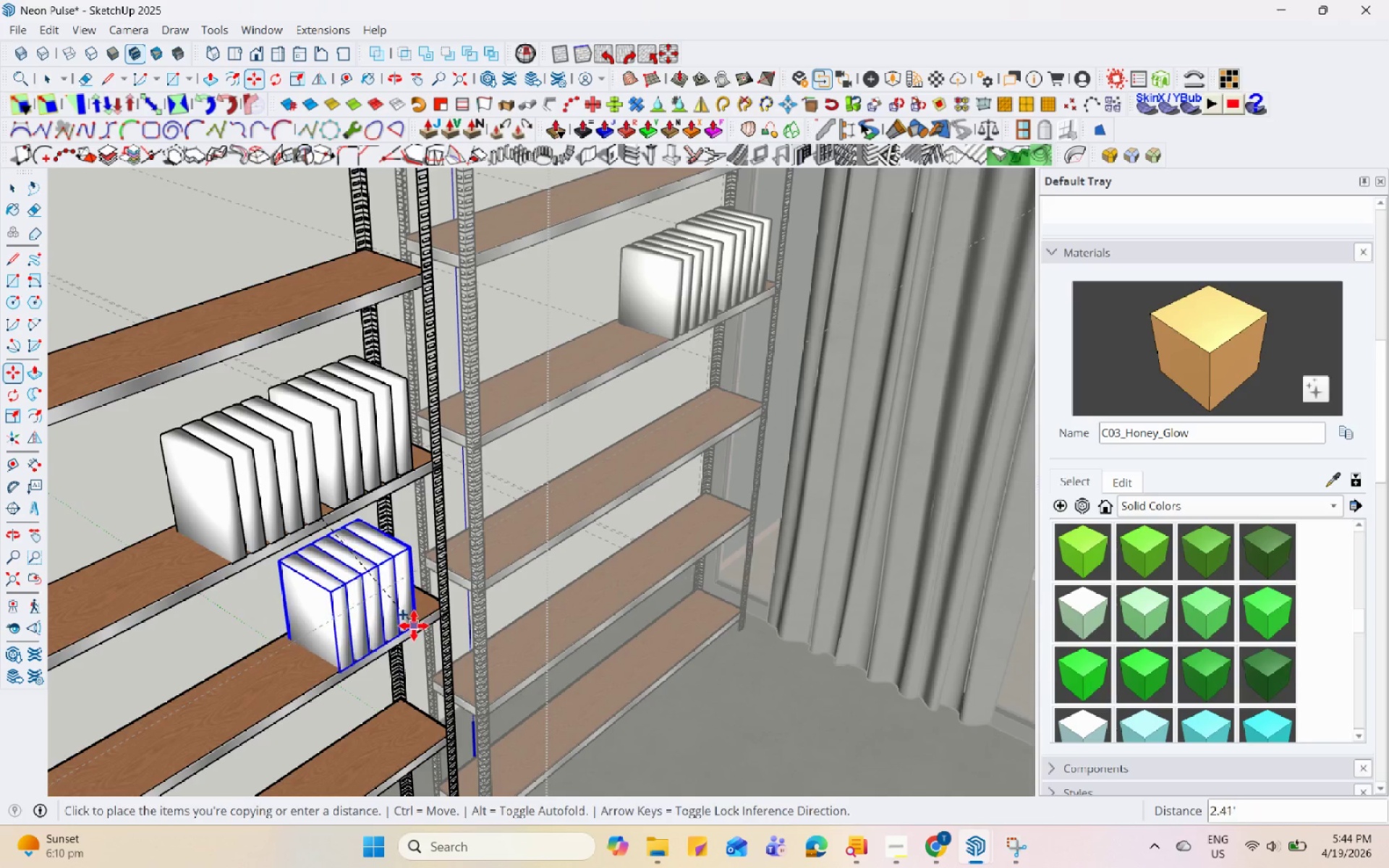 
key(Control+ControlLeft)
 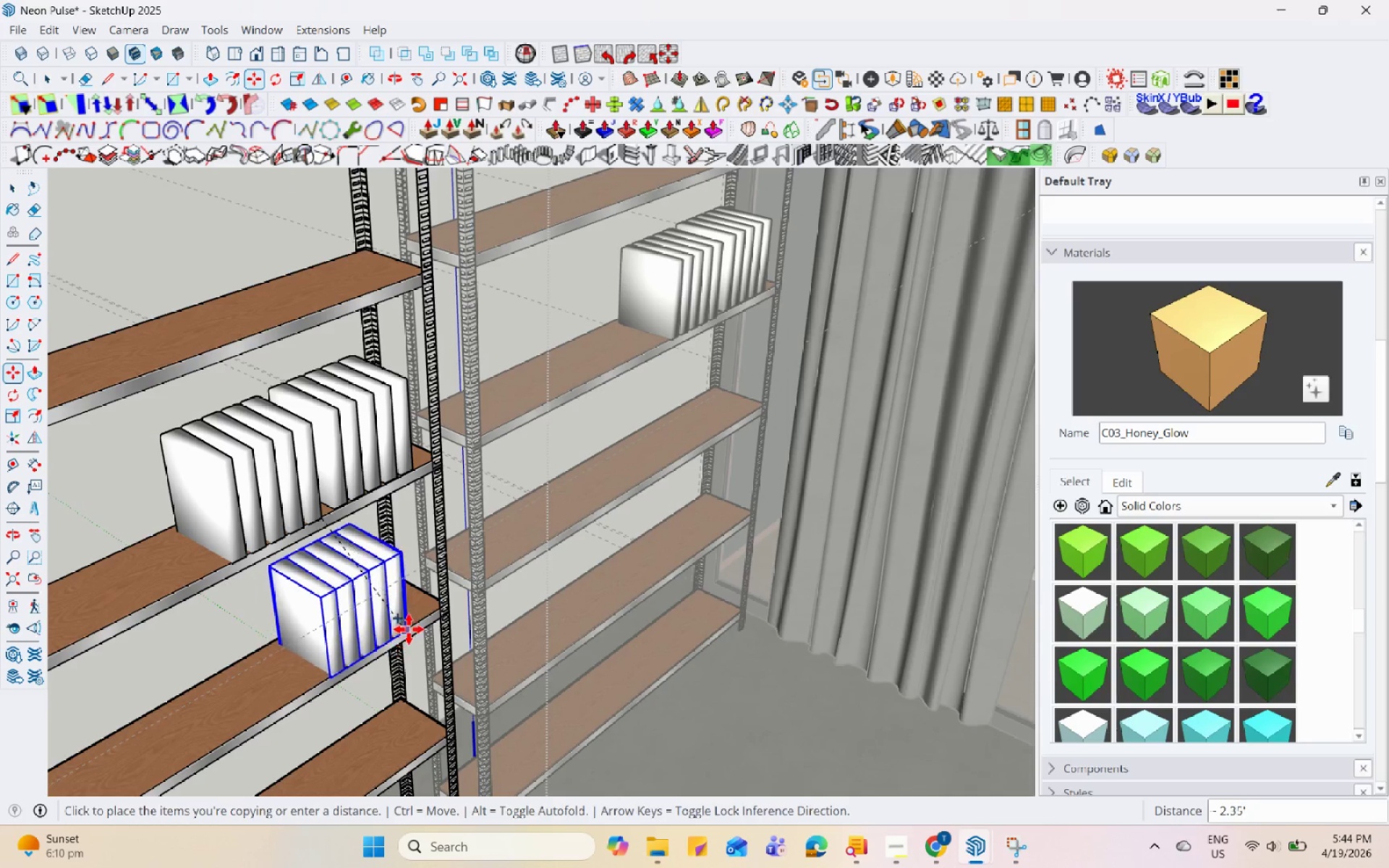 
left_click([418, 621])
 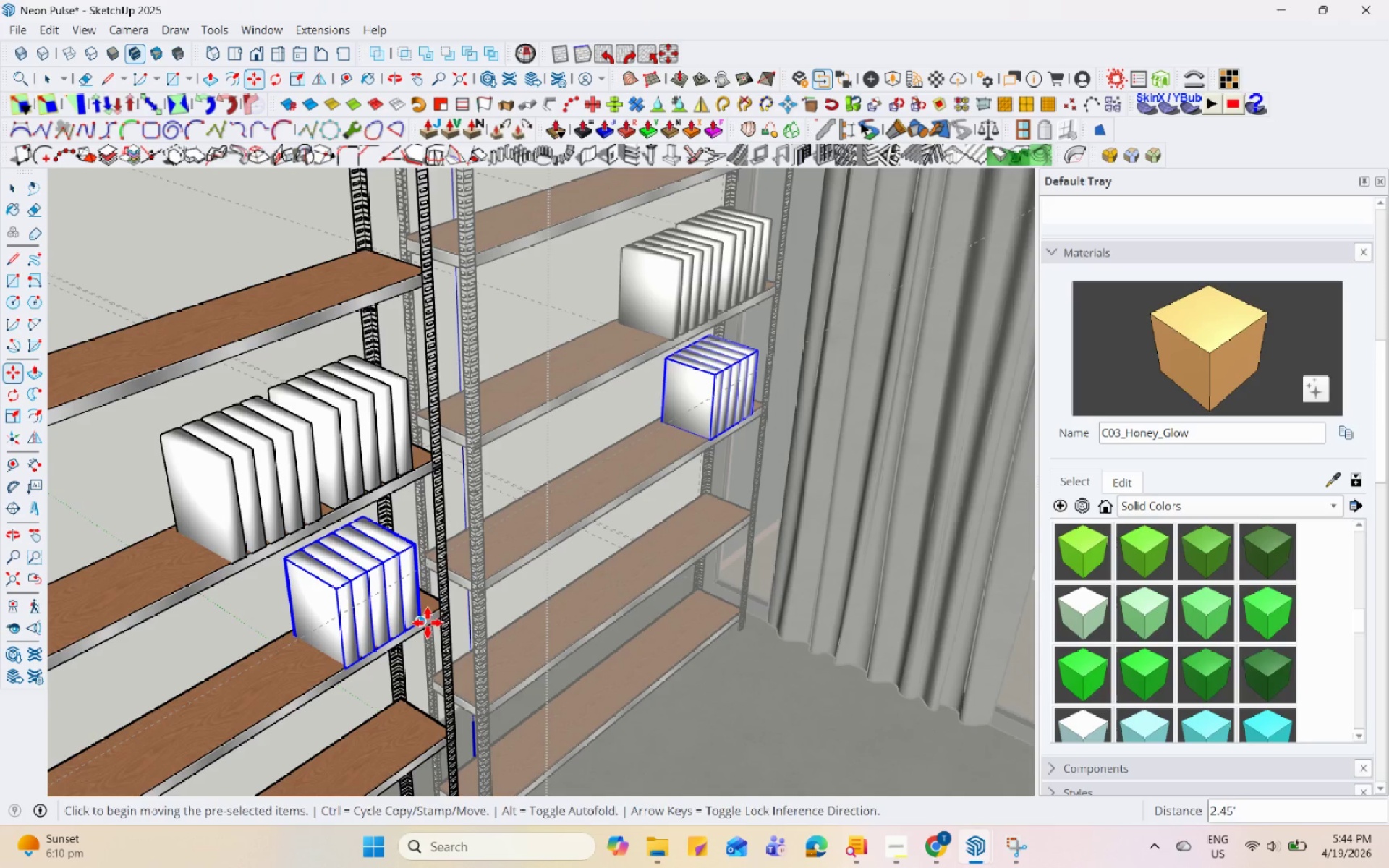 
key(Control+ControlLeft)
 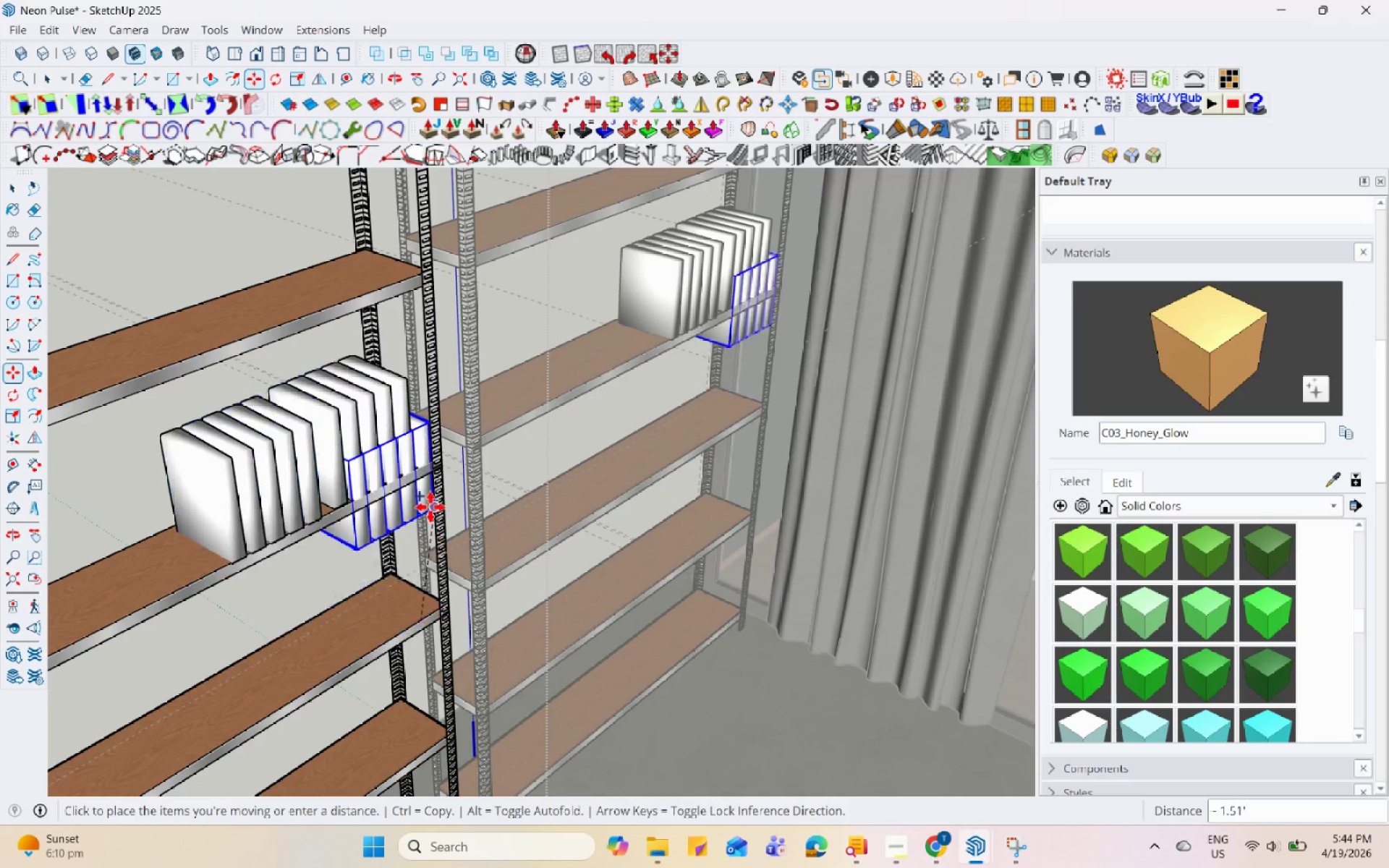 
scroll: coordinate [428, 505], scroll_direction: down, amount: 5.0
 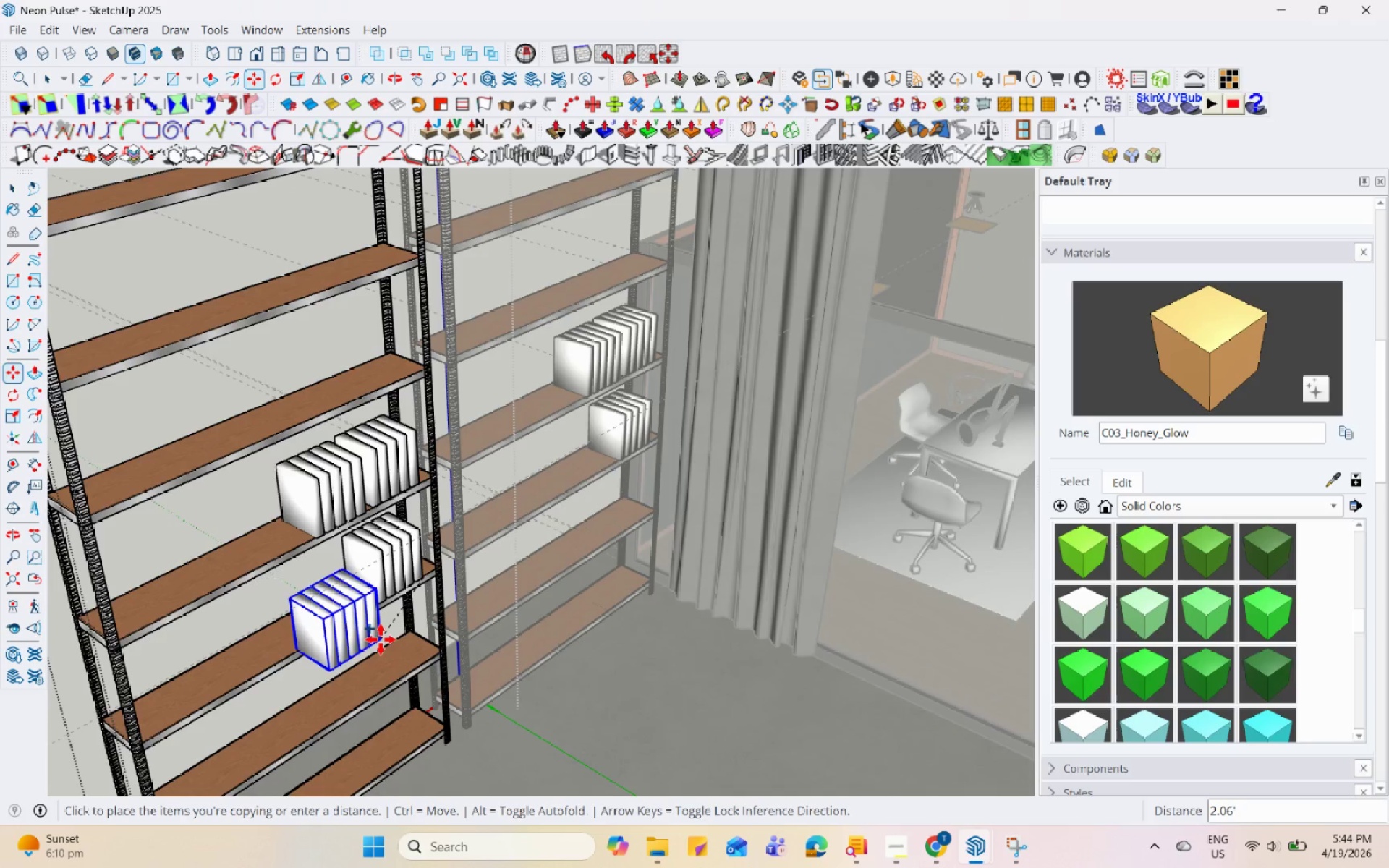 
scroll: coordinate [381, 644], scroll_direction: up, amount: 4.0
 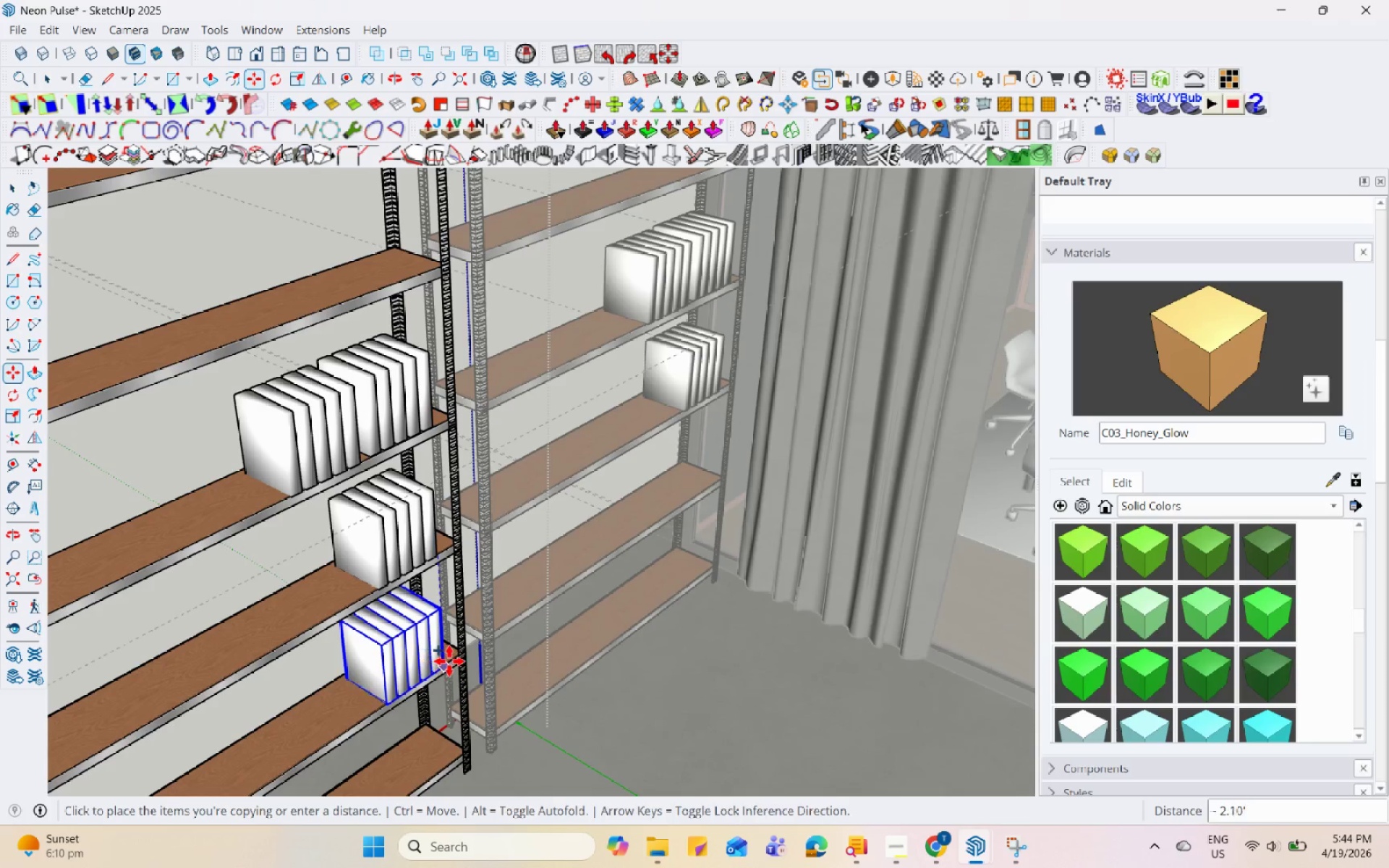 
left_click([450, 661])
 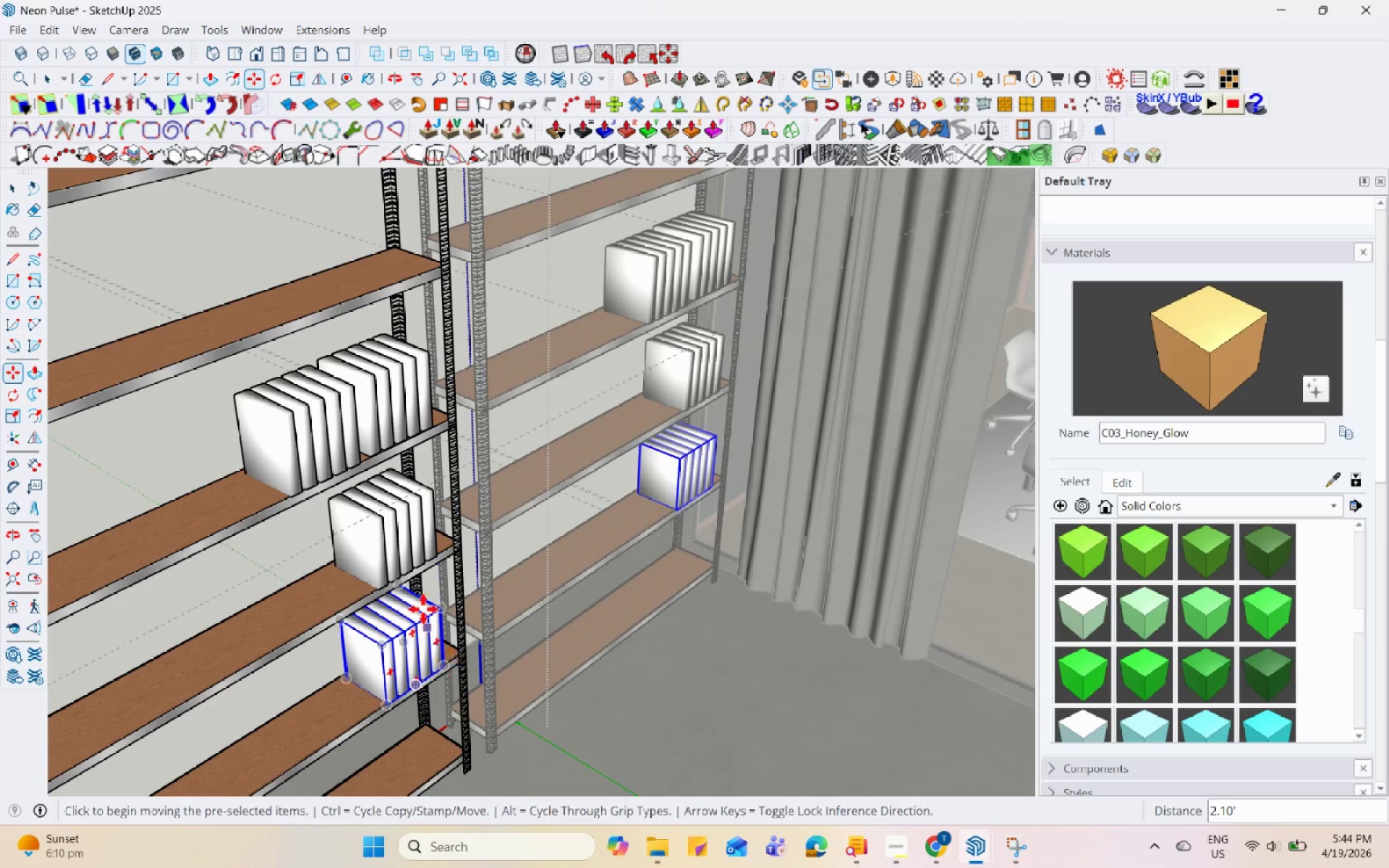 
key(Space)
 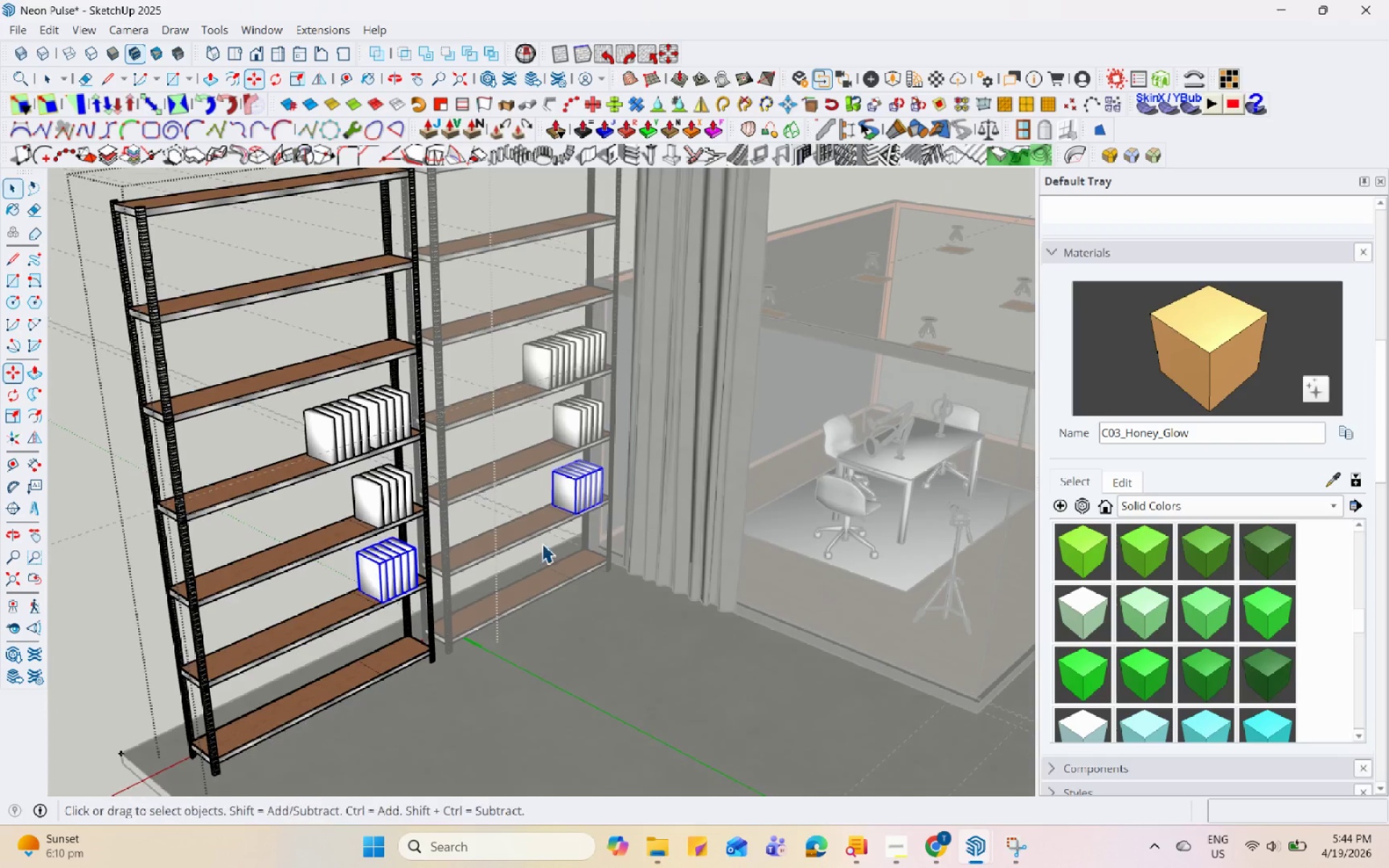 
scroll: coordinate [551, 579], scroll_direction: down, amount: 10.0
 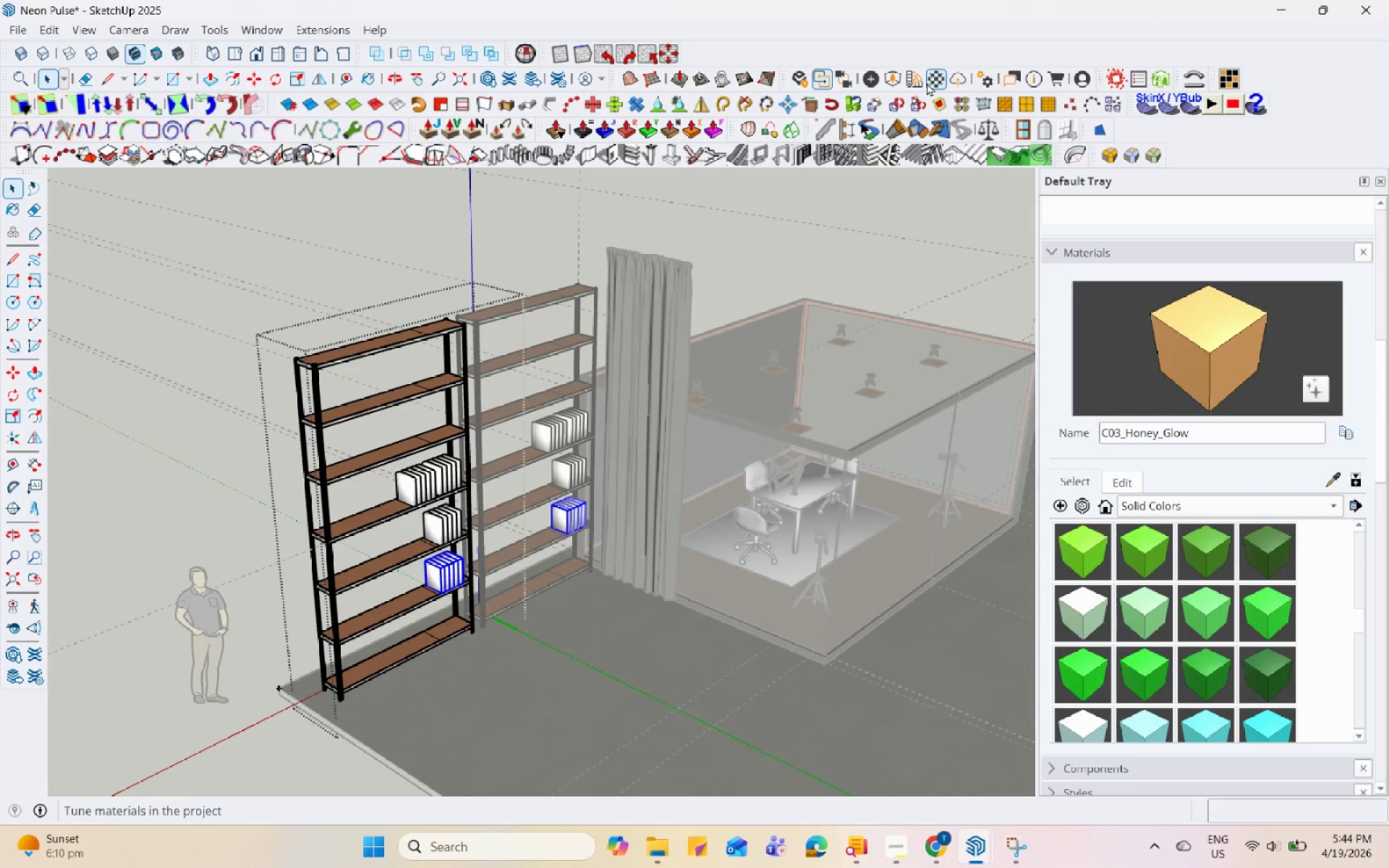 
left_click([895, 83])
 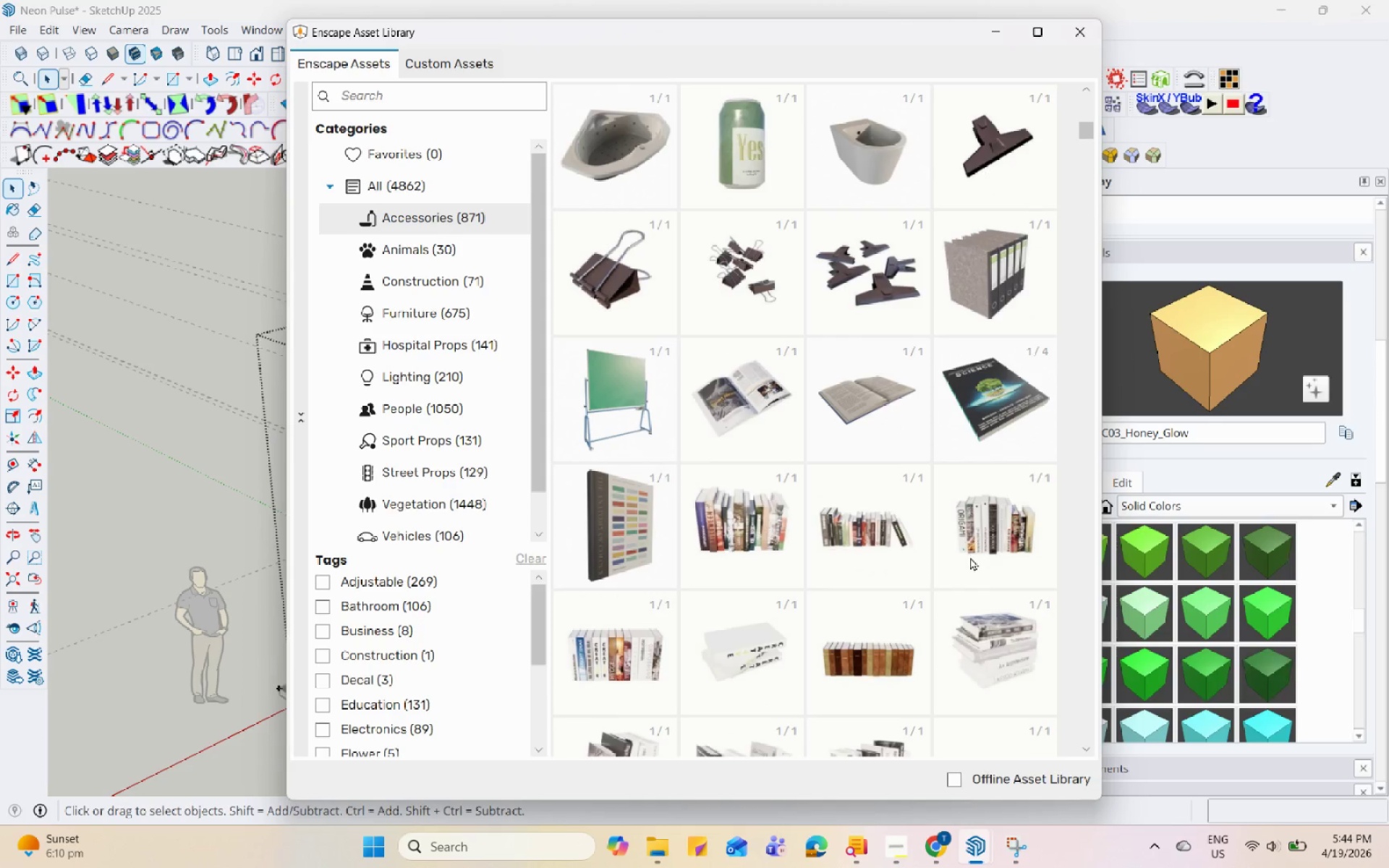 
scroll: coordinate [965, 558], scroll_direction: down, amount: 15.0
 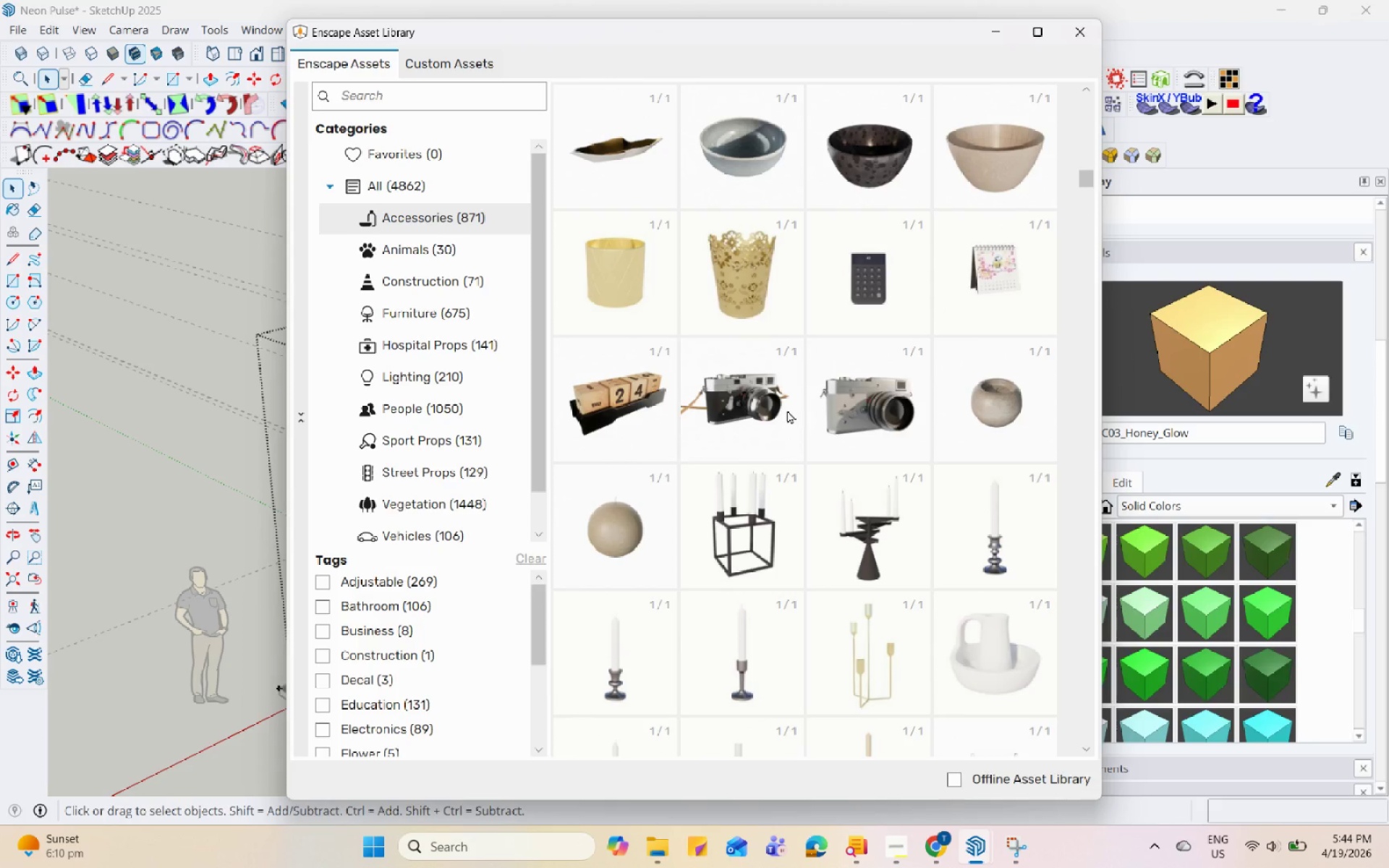 
double_click([787, 410])
 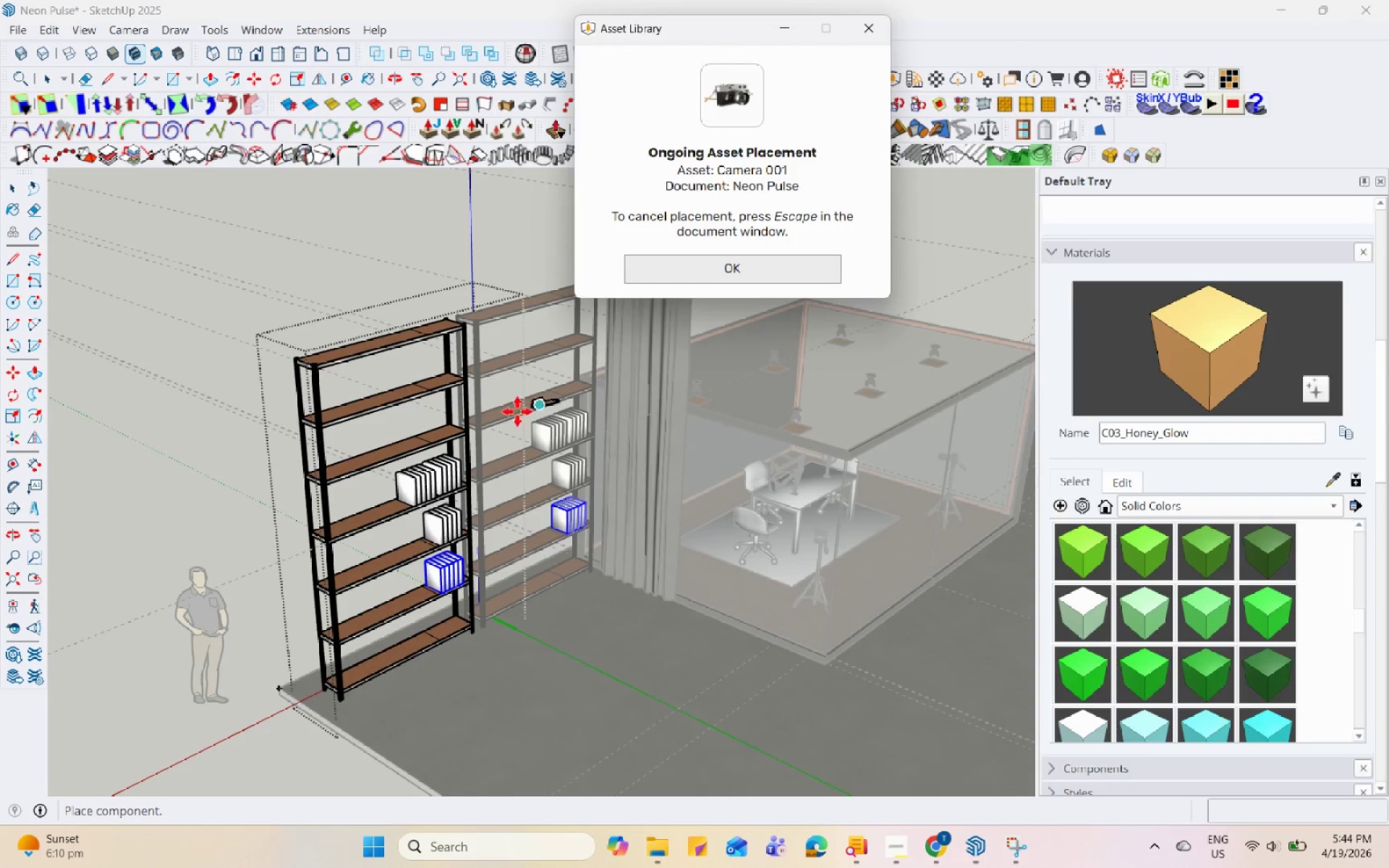 
scroll: coordinate [395, 445], scroll_direction: up, amount: 19.0
 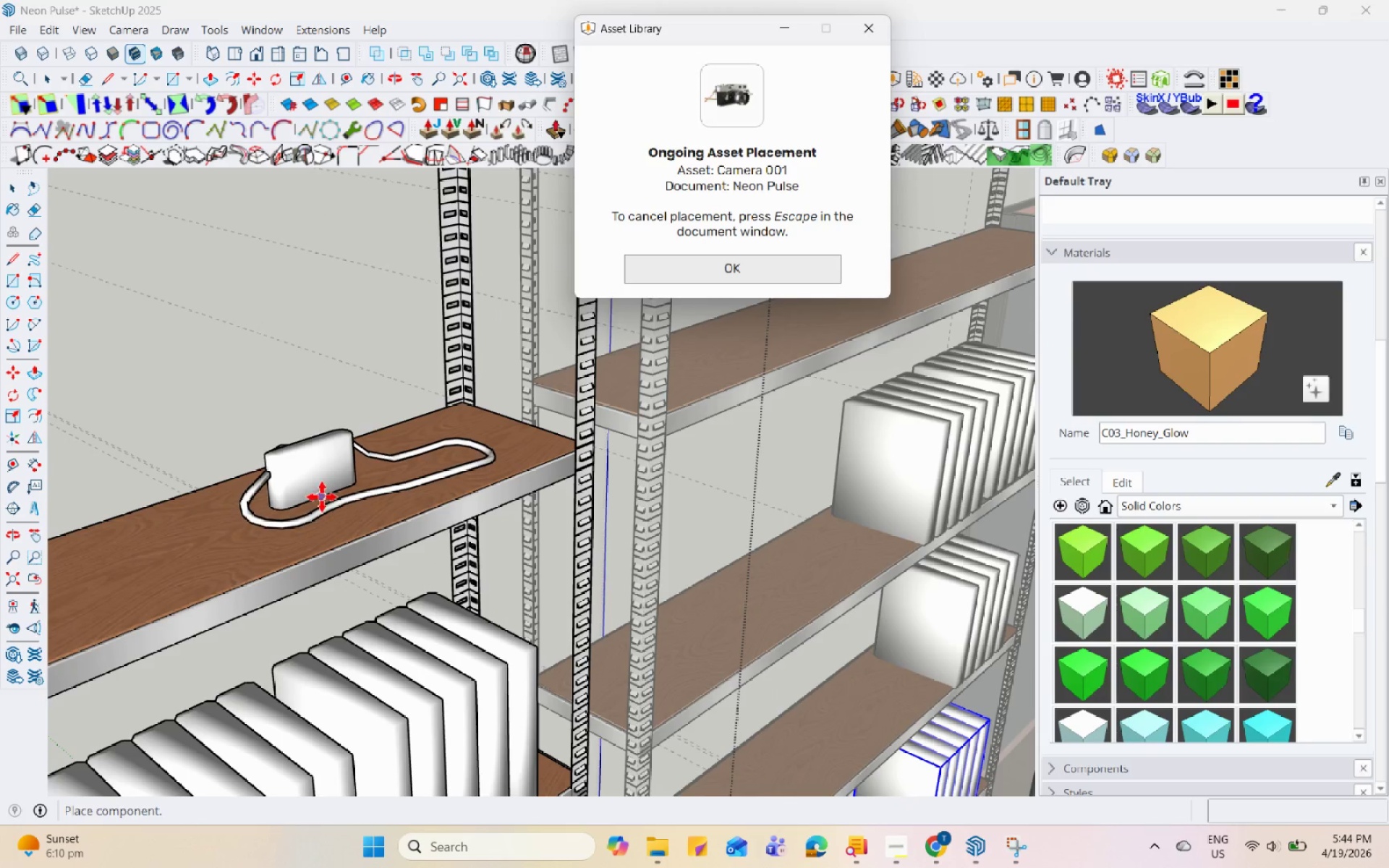 
left_click([323, 496])
 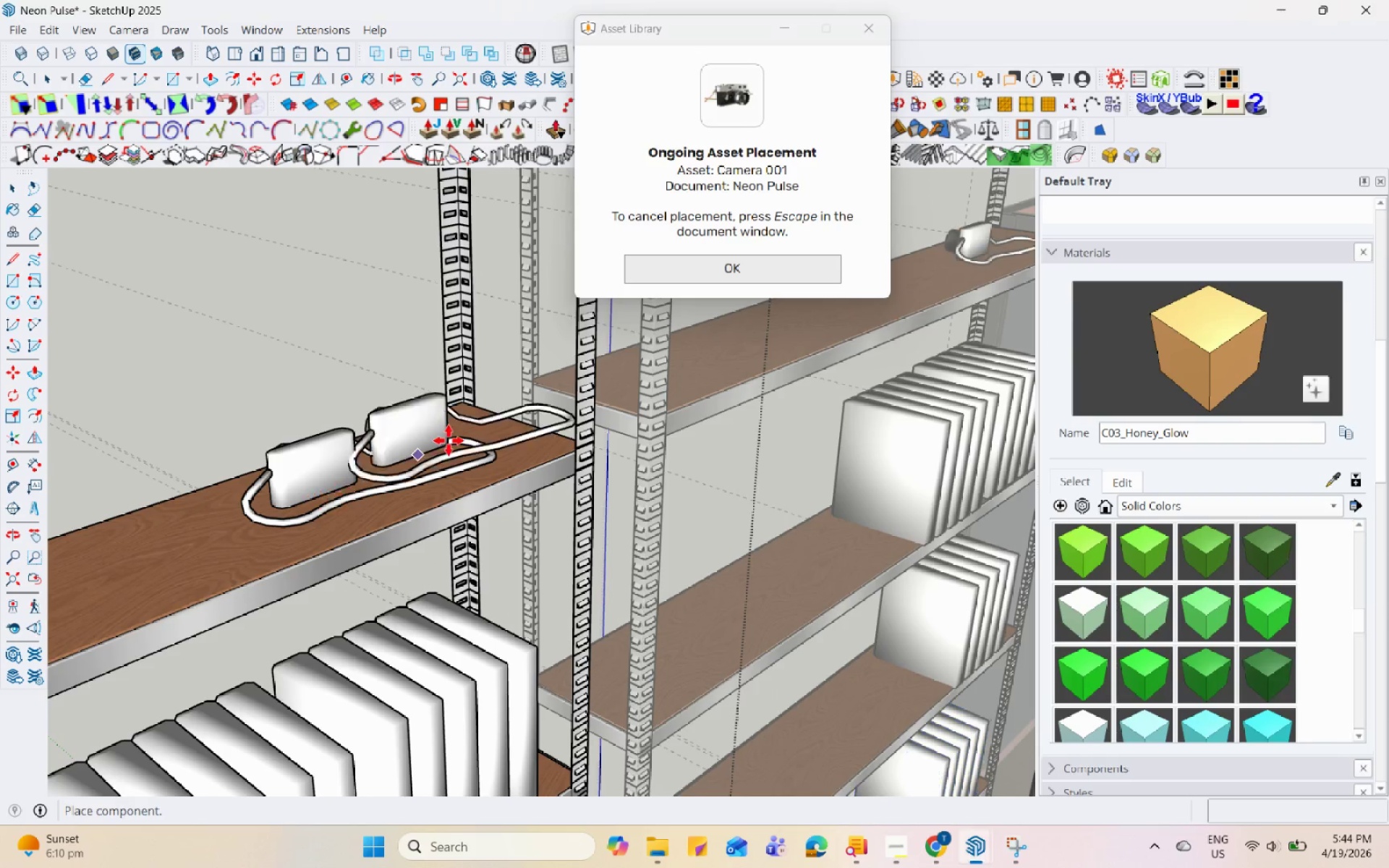 
key(Space)
 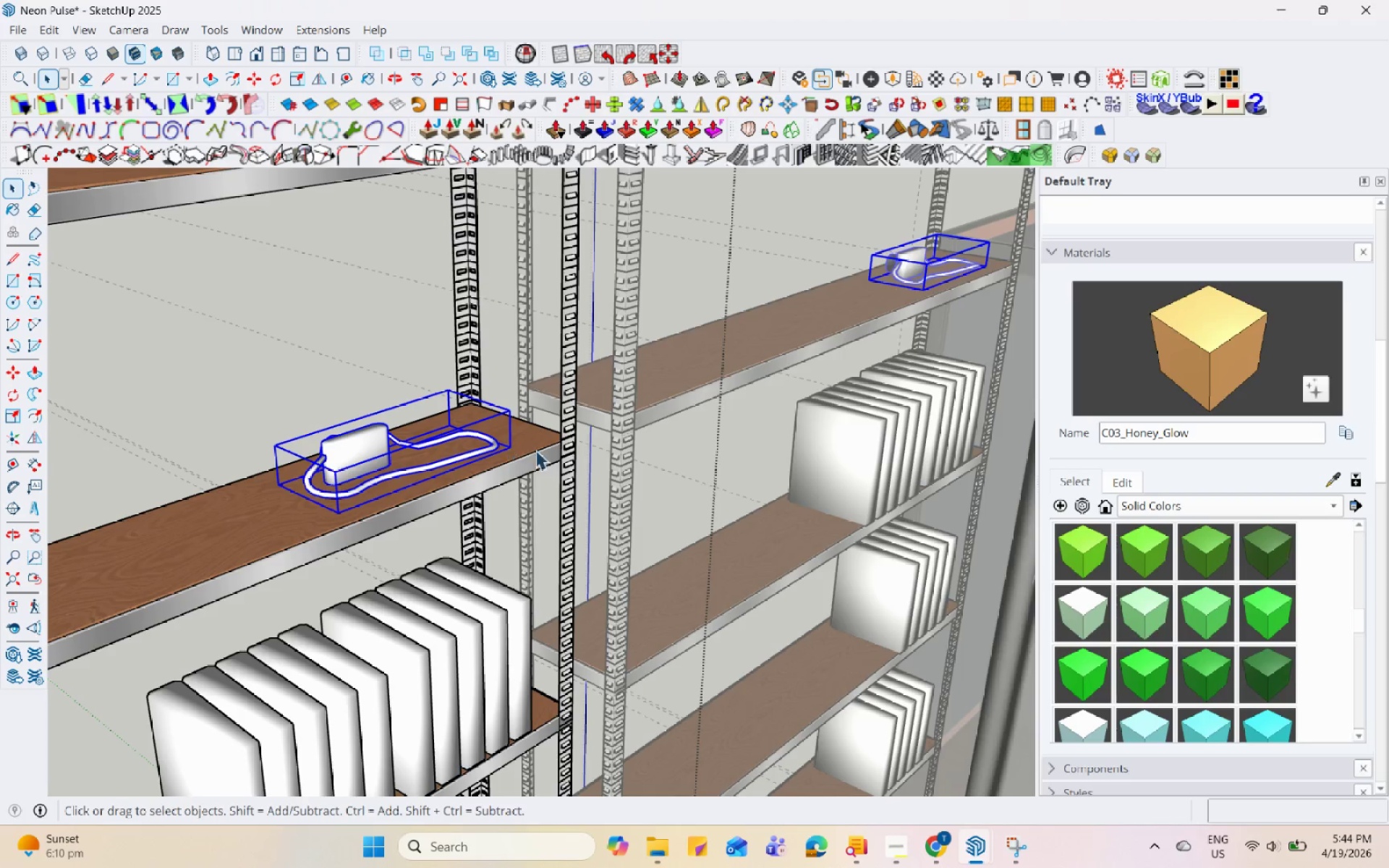 
scroll: coordinate [505, 407], scroll_direction: down, amount: 3.0
 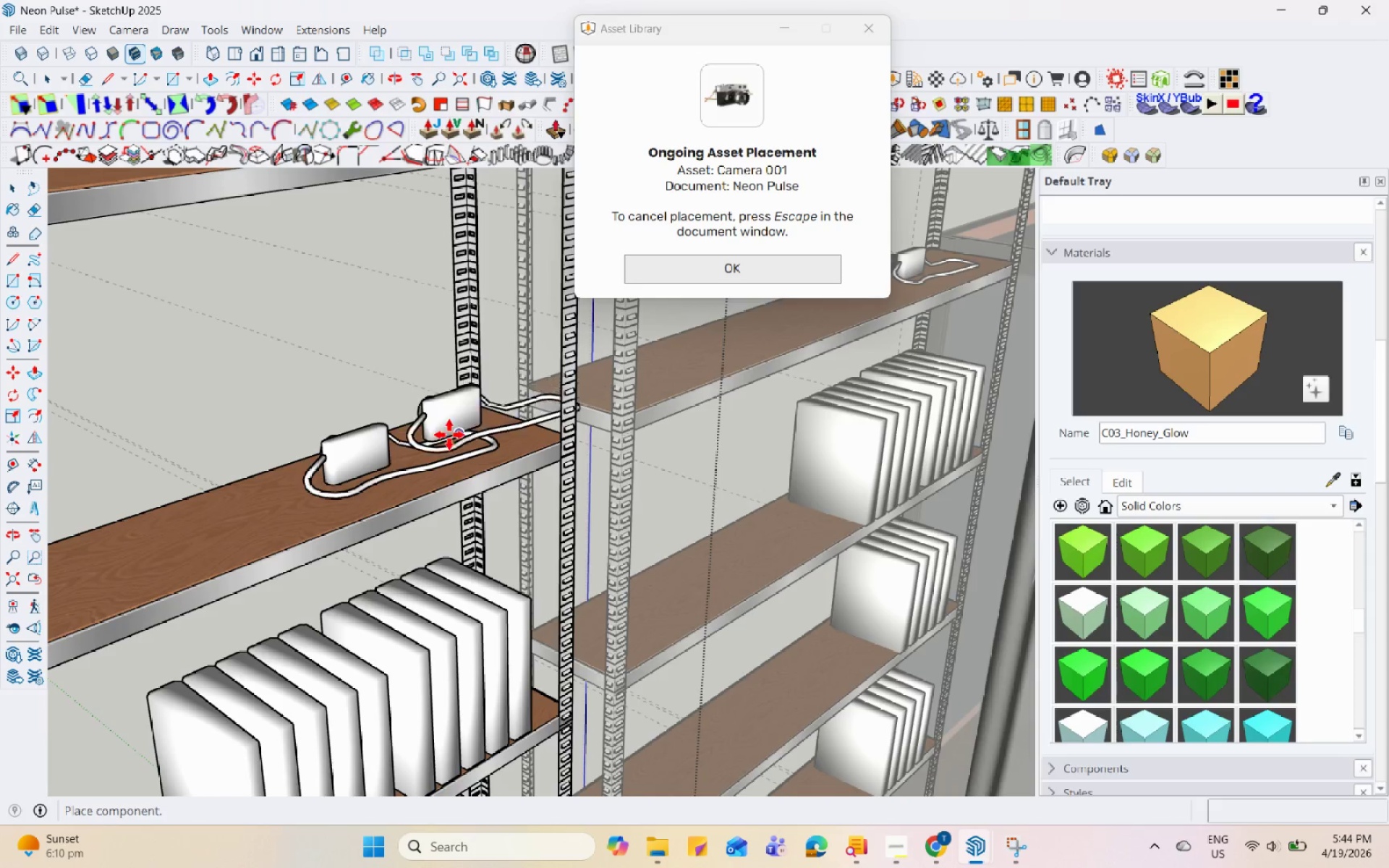 
left_click([22, 397])
 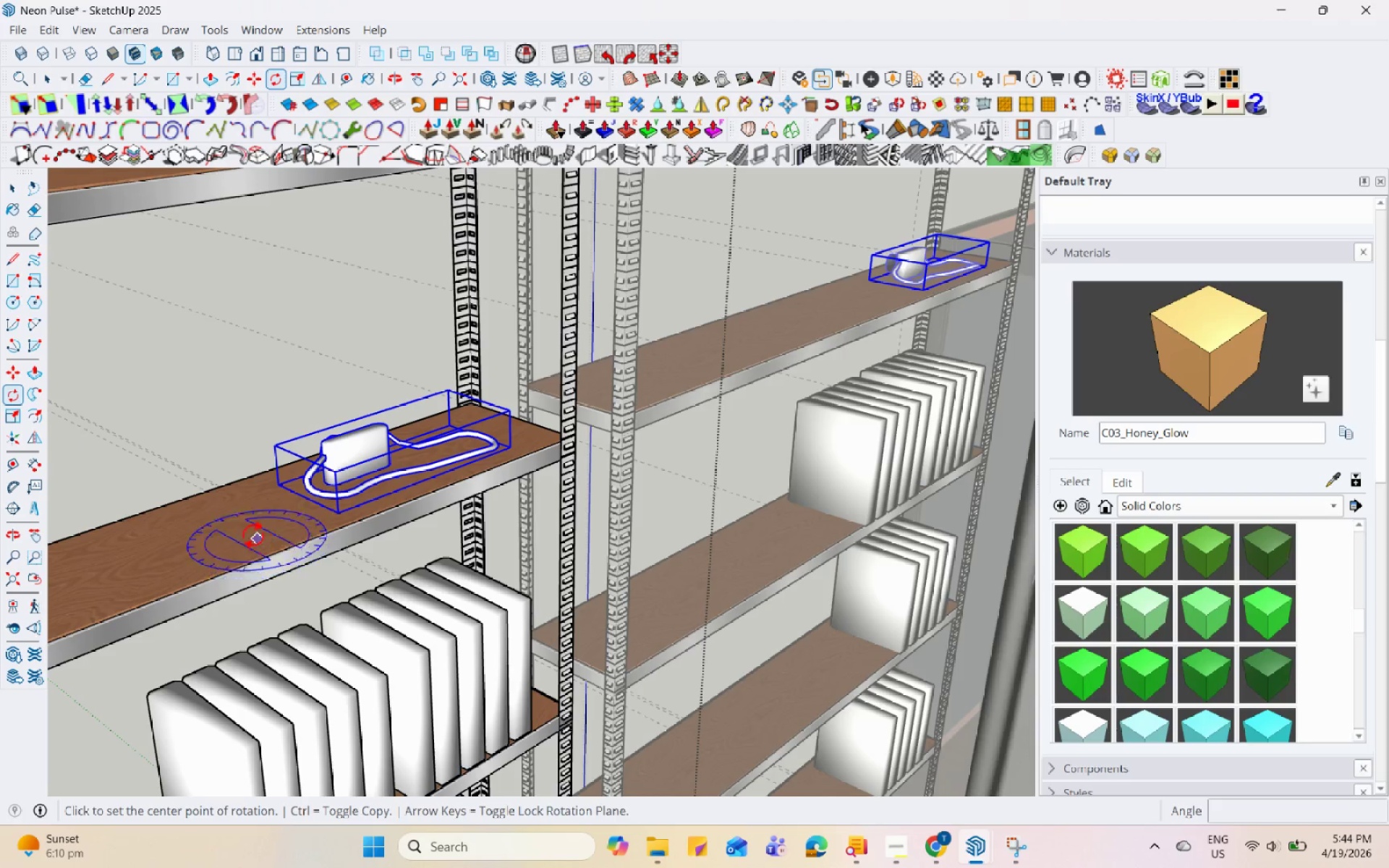 
left_click([231, 514])
 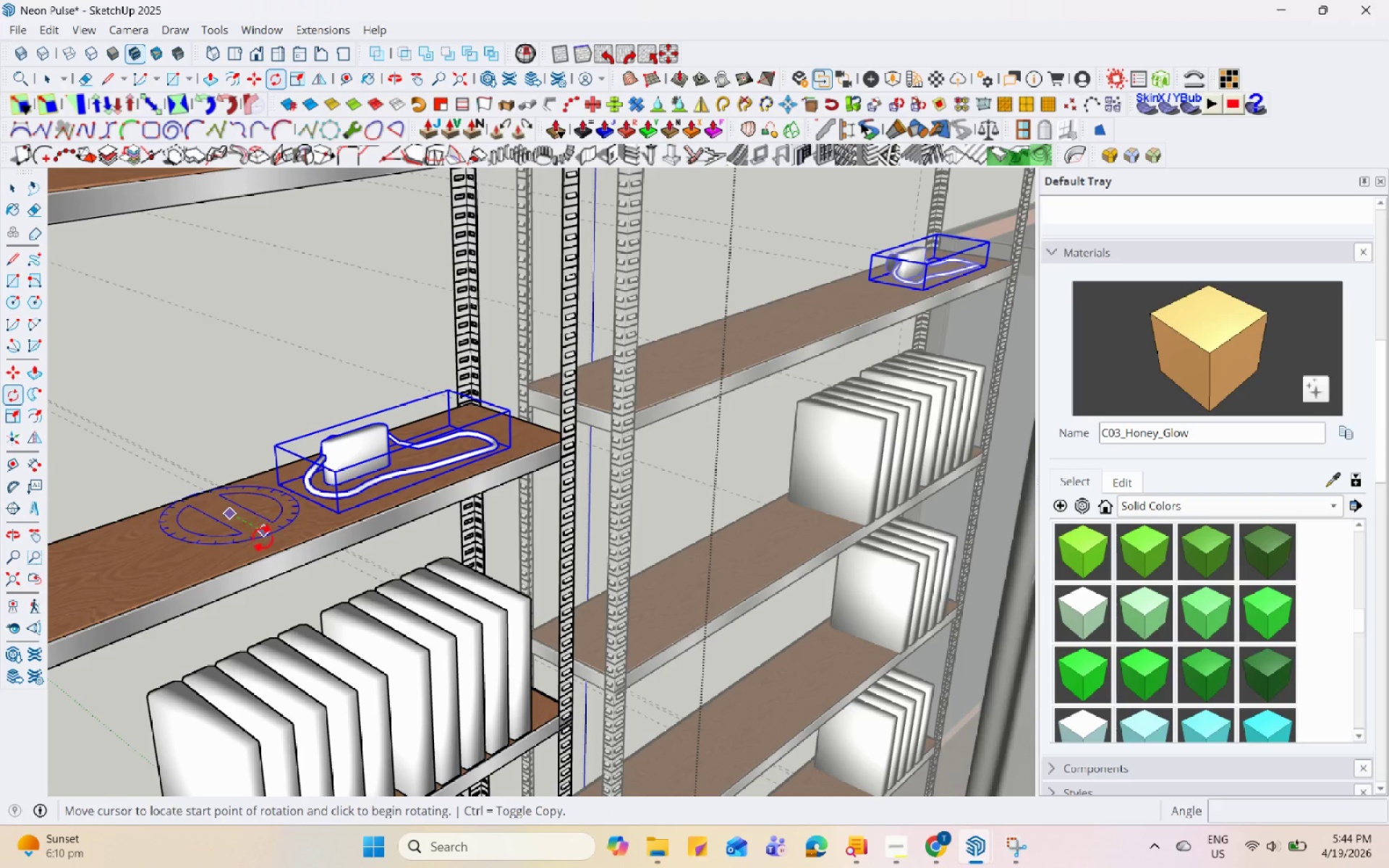 
left_click([263, 540])
 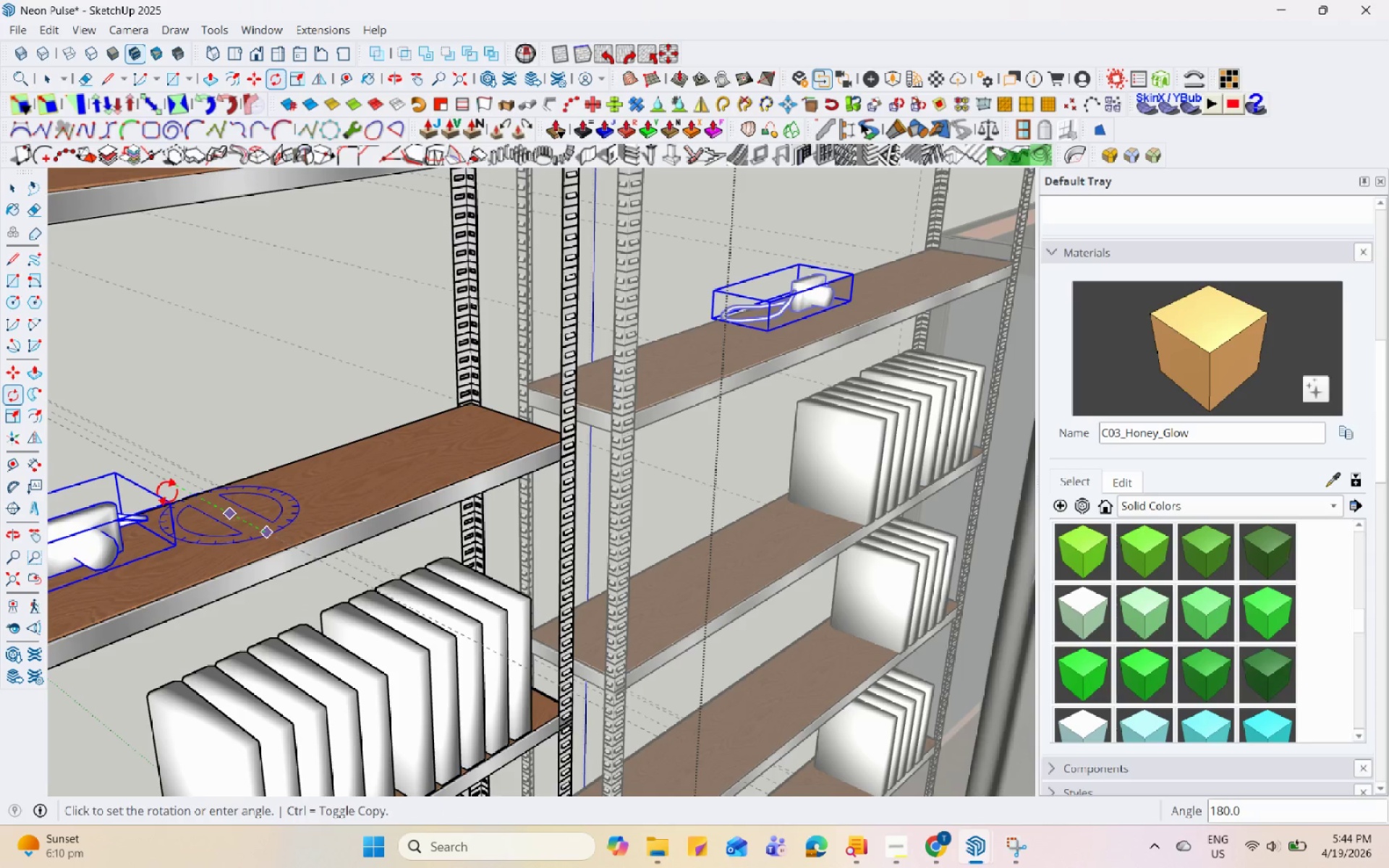 
left_click([167, 492])
 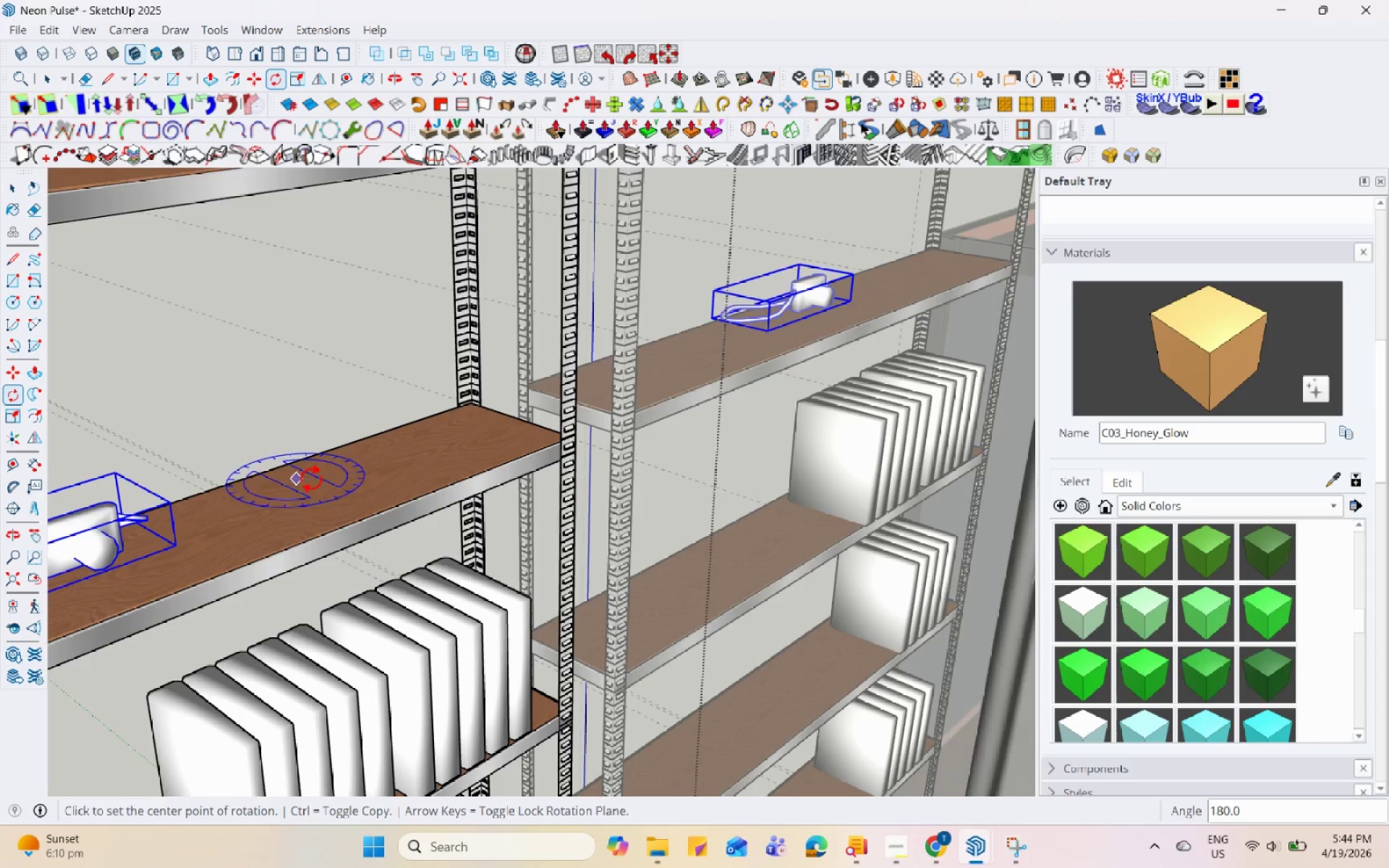 
key(M)
 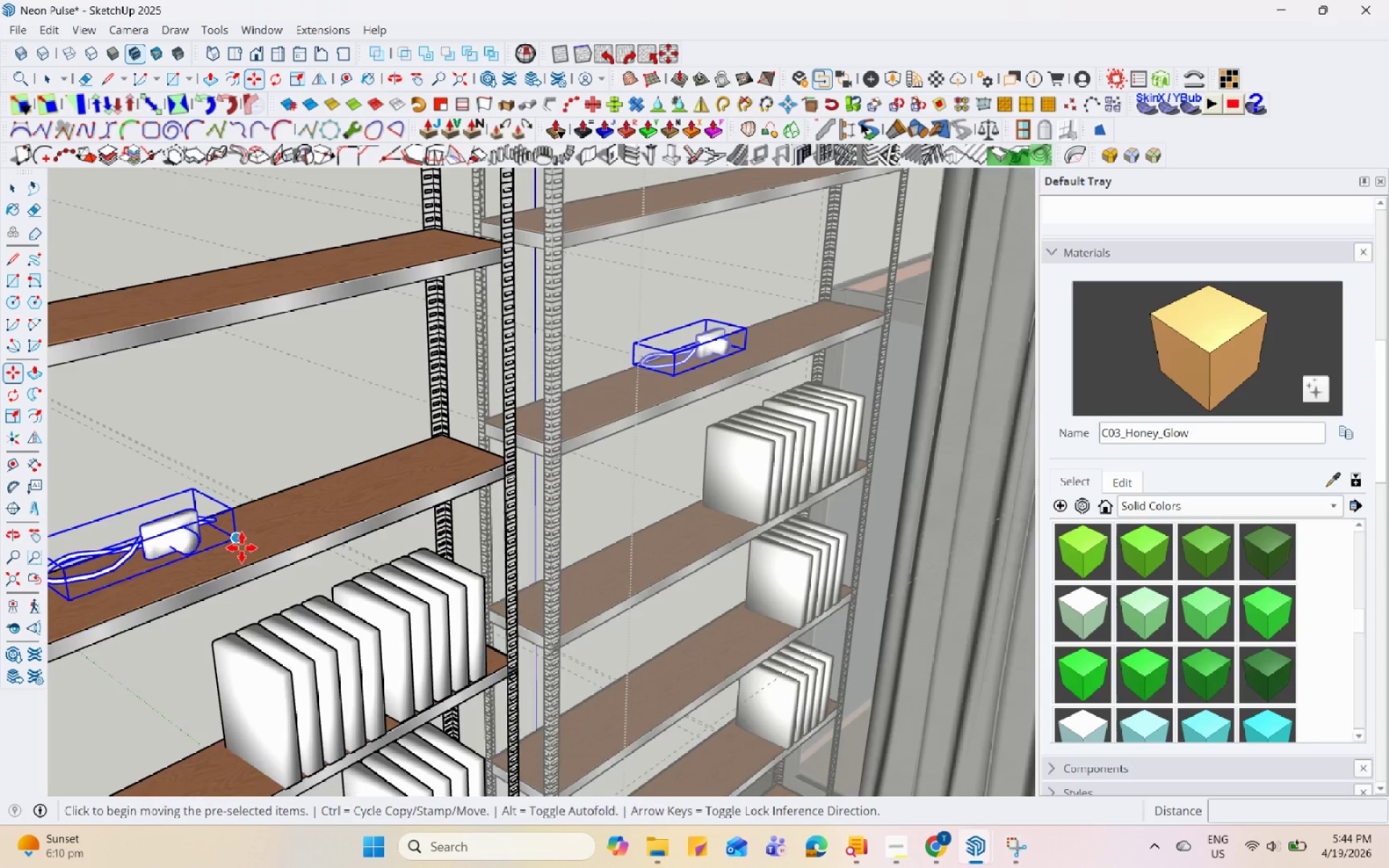 
scroll: coordinate [361, 527], scroll_direction: down, amount: 4.0
 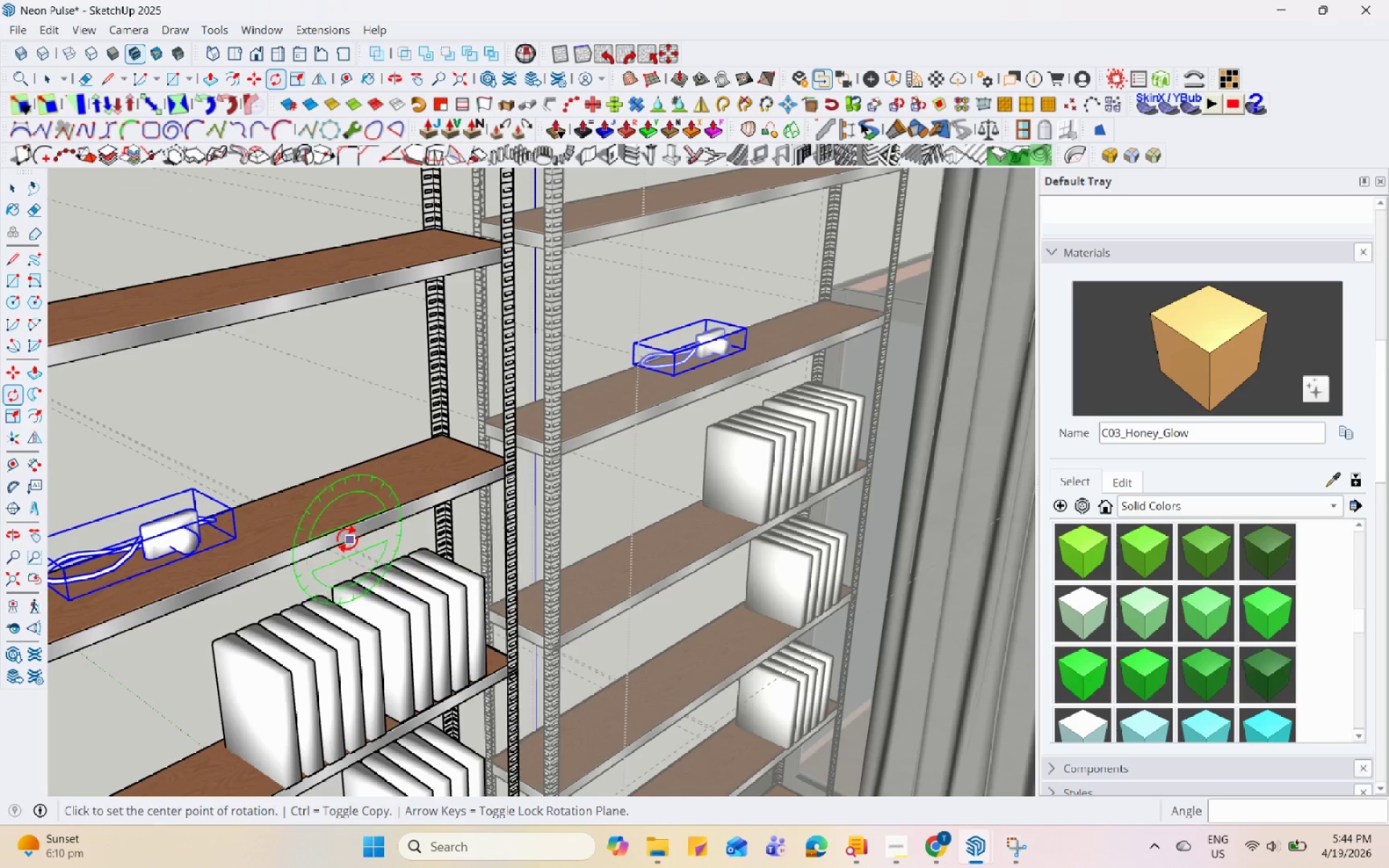 
scroll: coordinate [240, 546], scroll_direction: up, amount: 4.0
 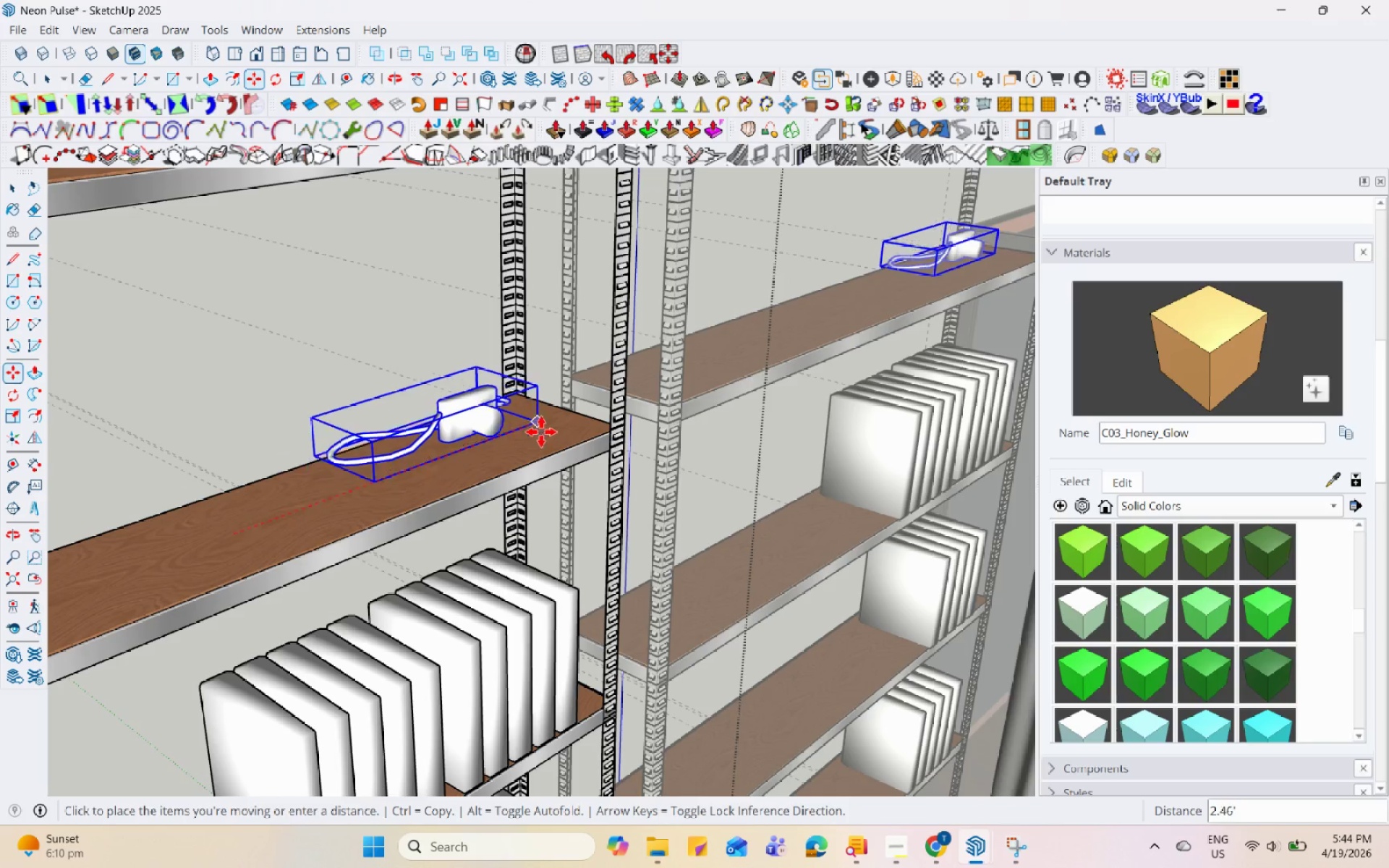 
left_click([560, 431])
 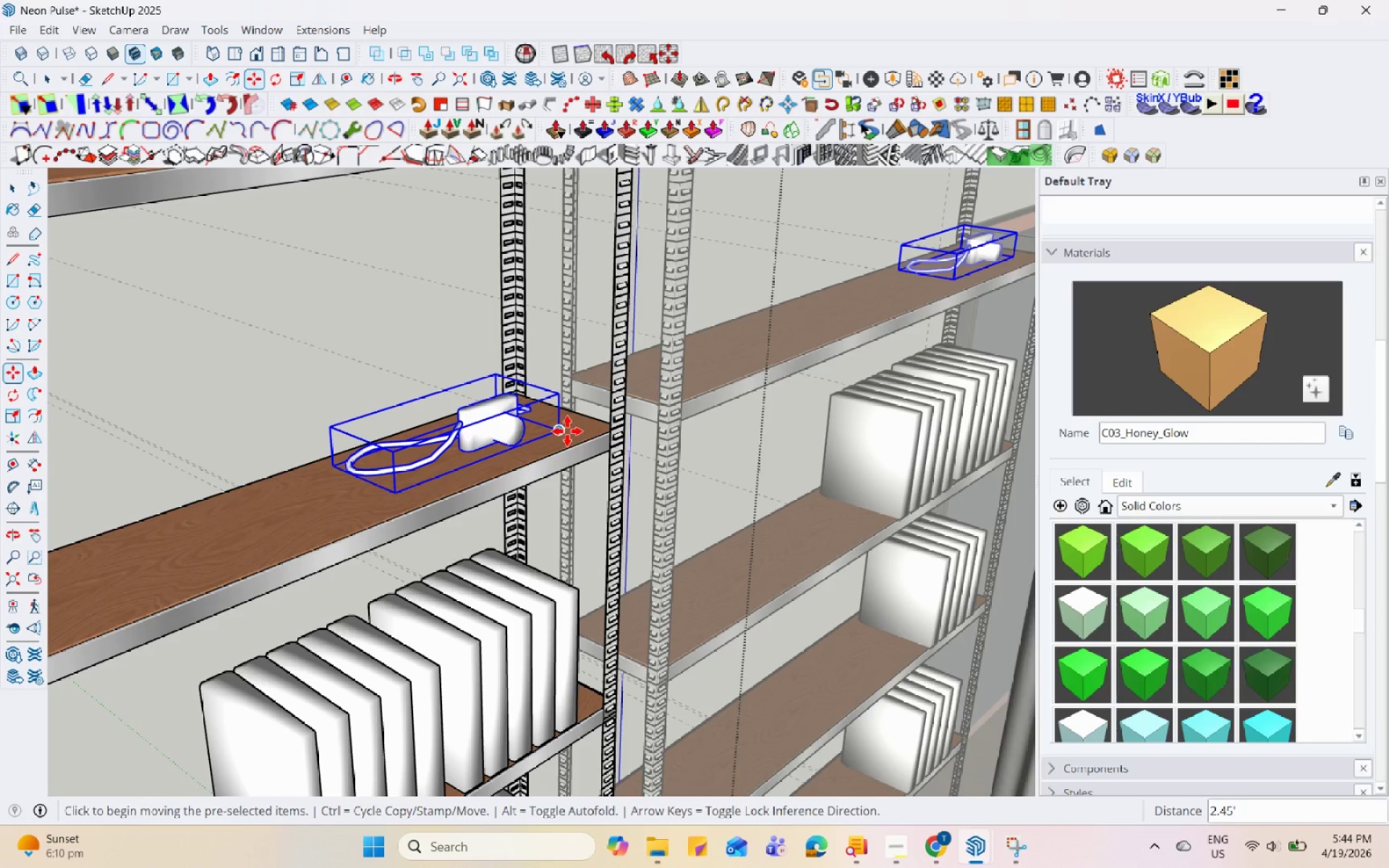 
left_click([567, 431])
 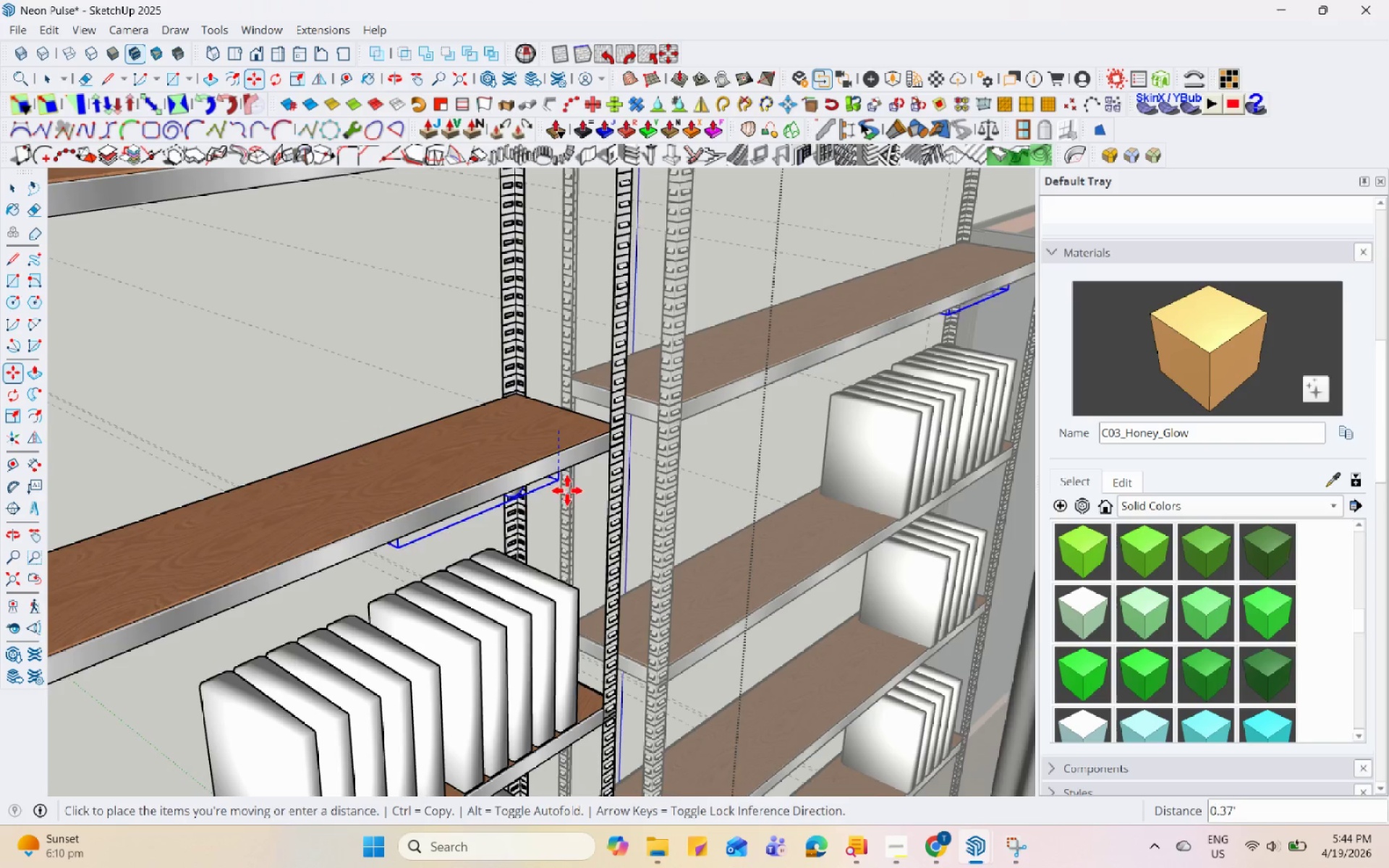 
key(Control+ControlLeft)
 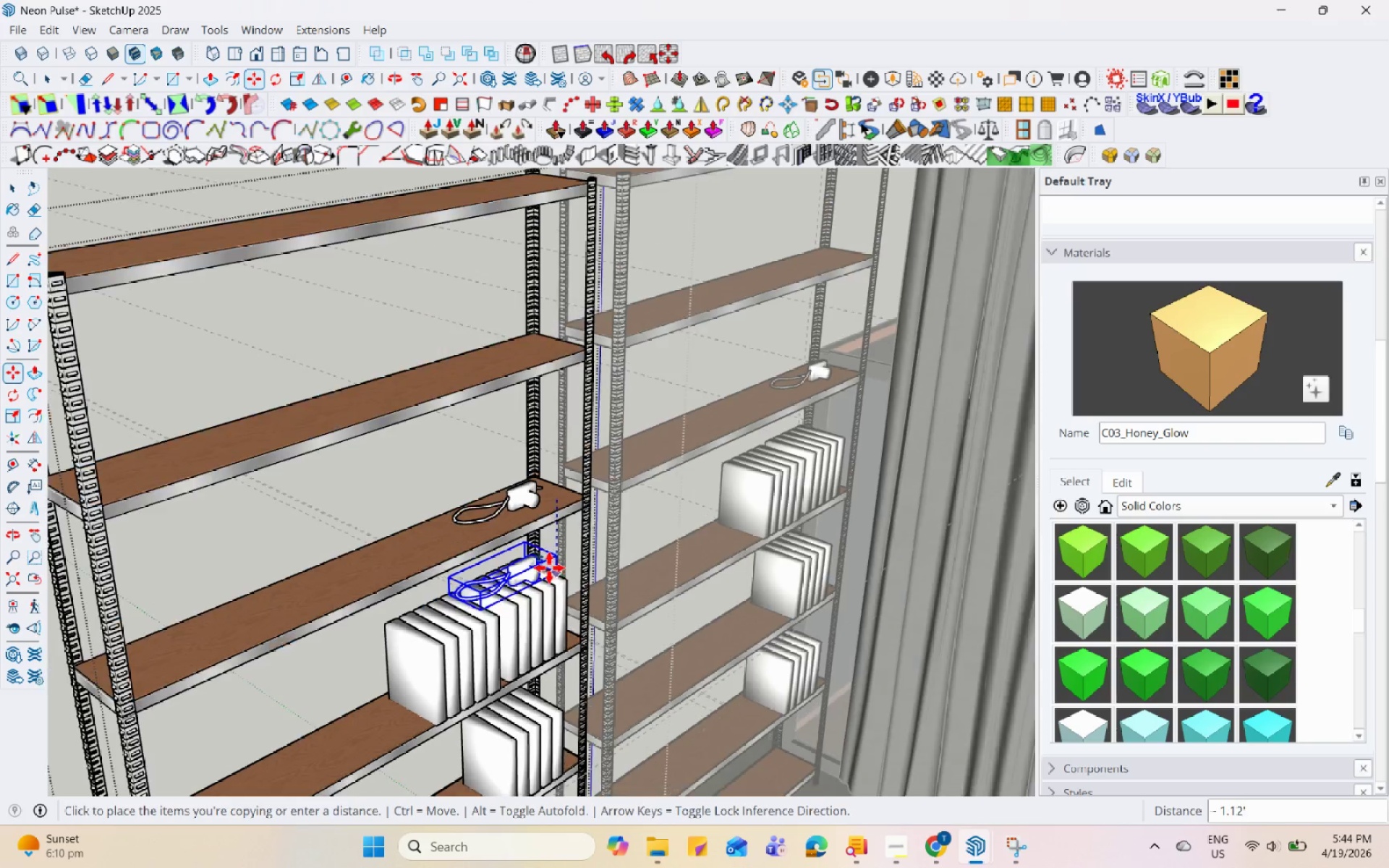 
scroll: coordinate [553, 571], scroll_direction: down, amount: 7.0
 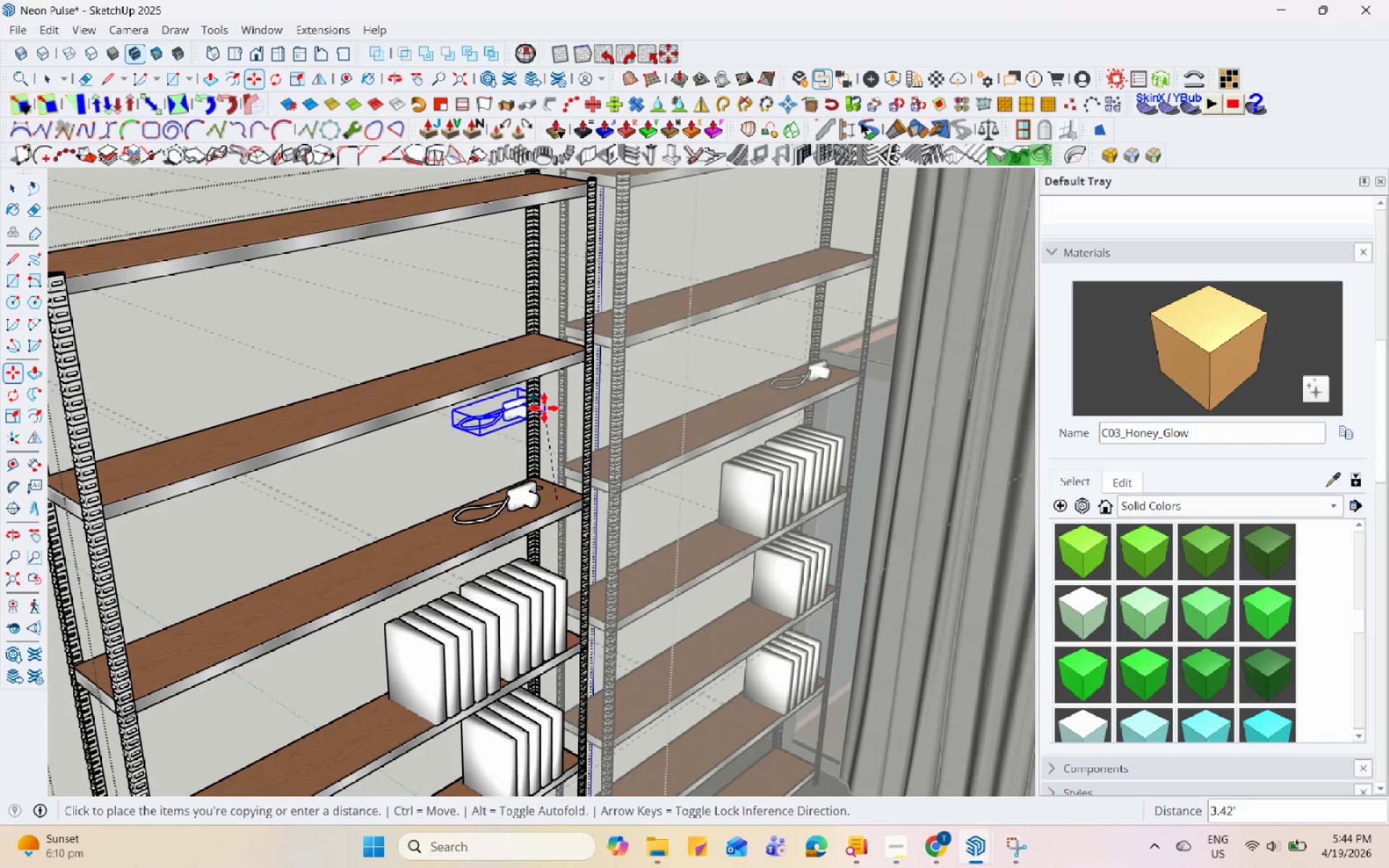 
scroll: coordinate [529, 347], scroll_direction: up, amount: 4.0
 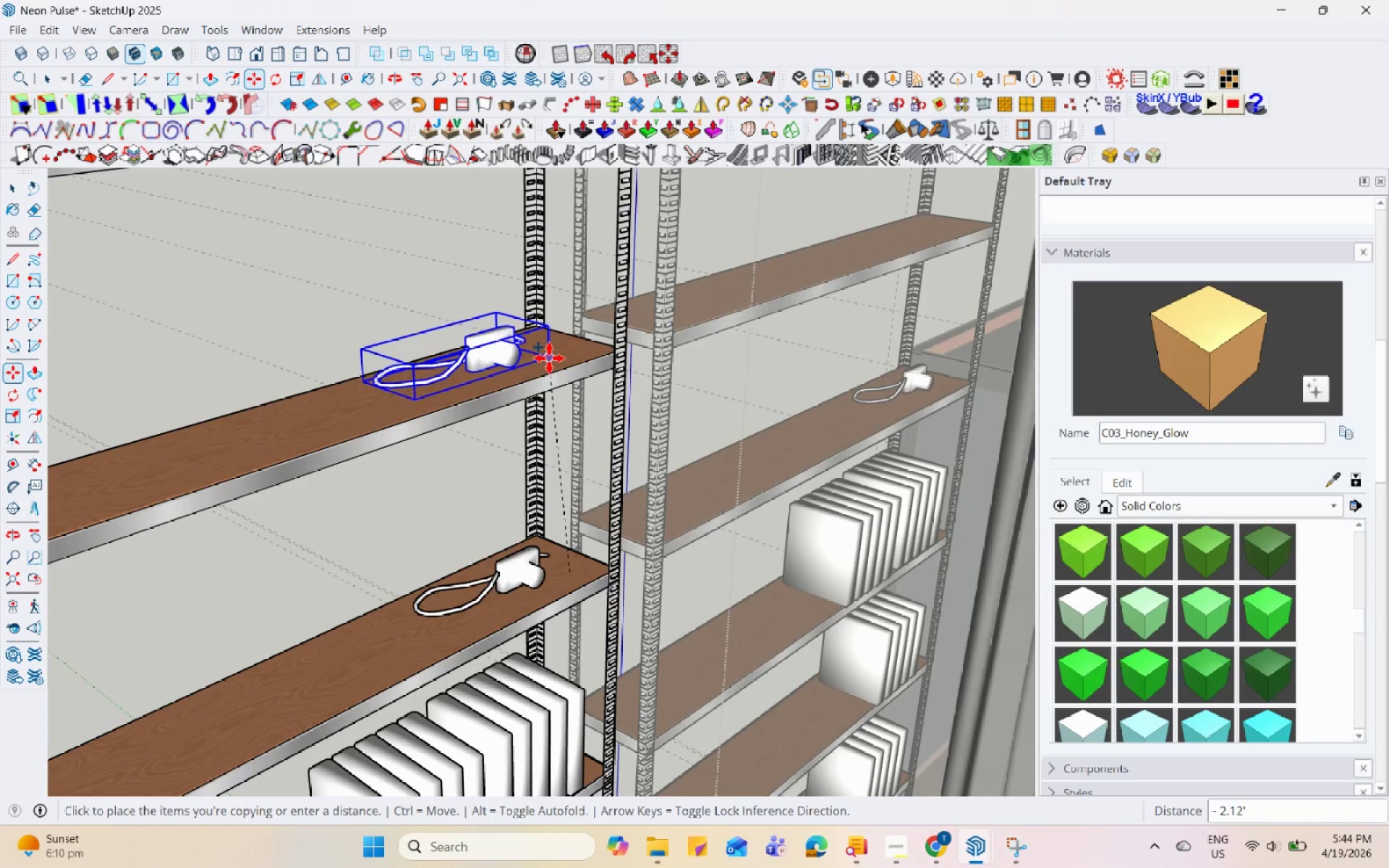 
scroll: coordinate [500, 493], scroll_direction: down, amount: 5.0
 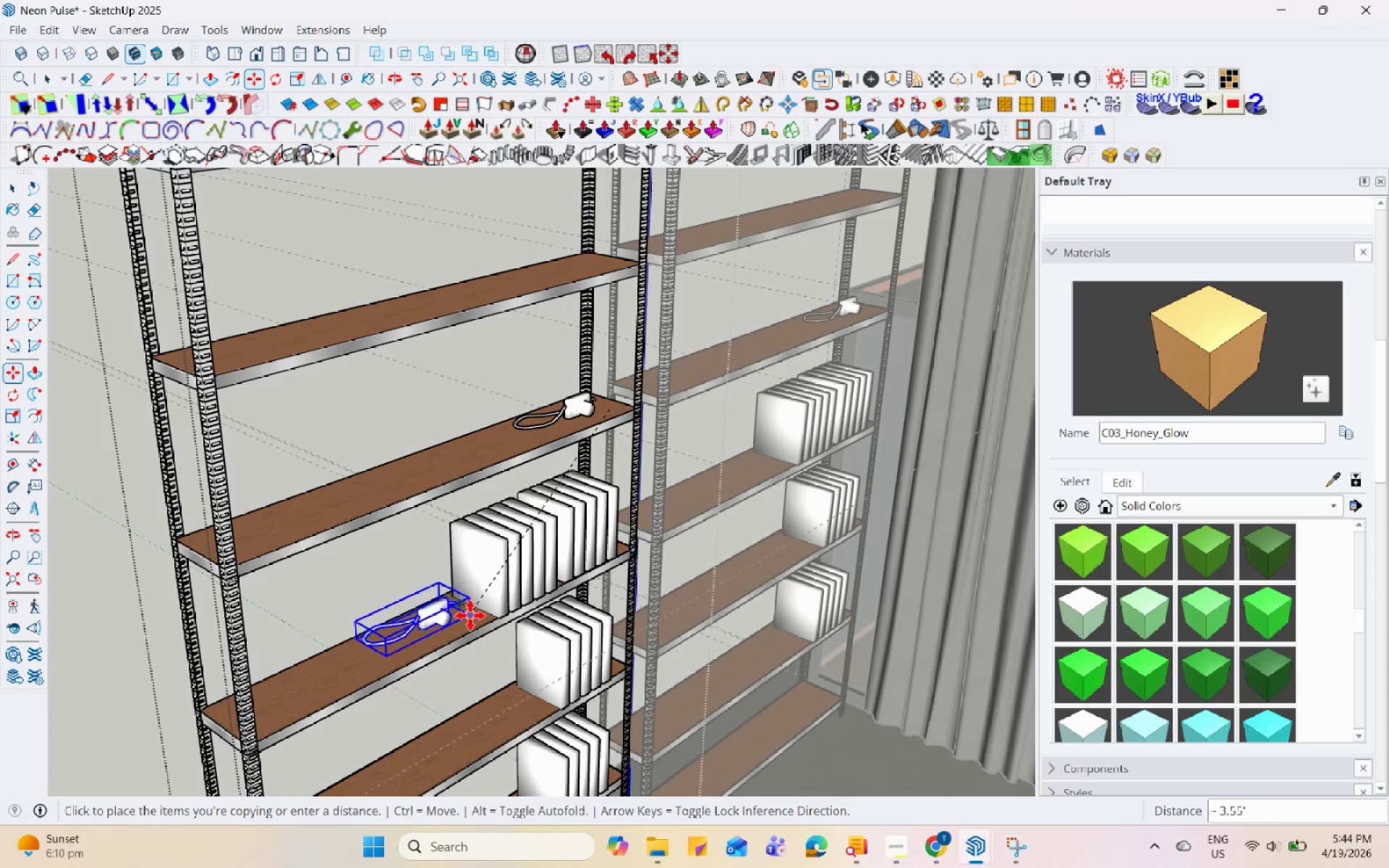 
left_click([472, 618])
 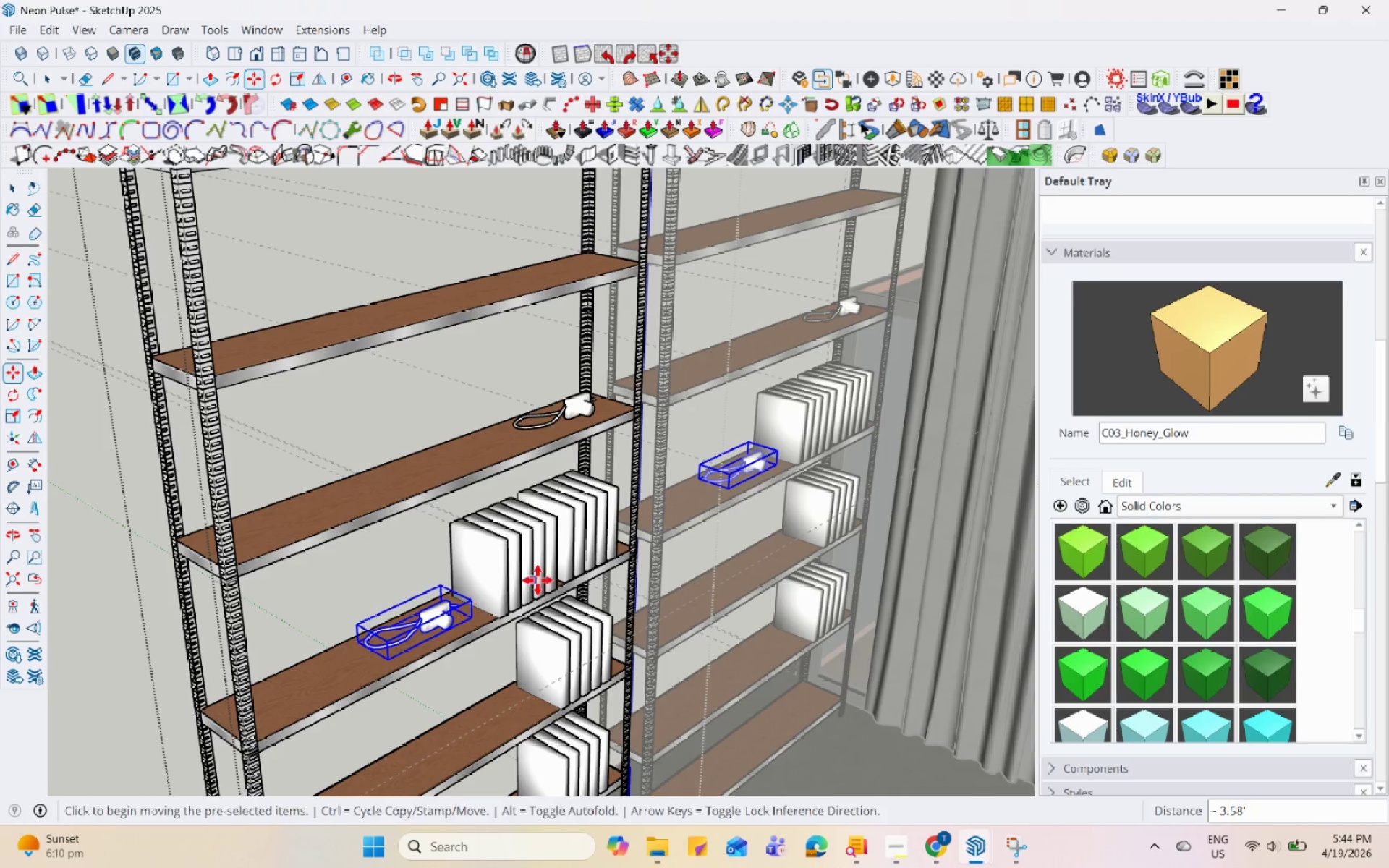 
key(Space)
 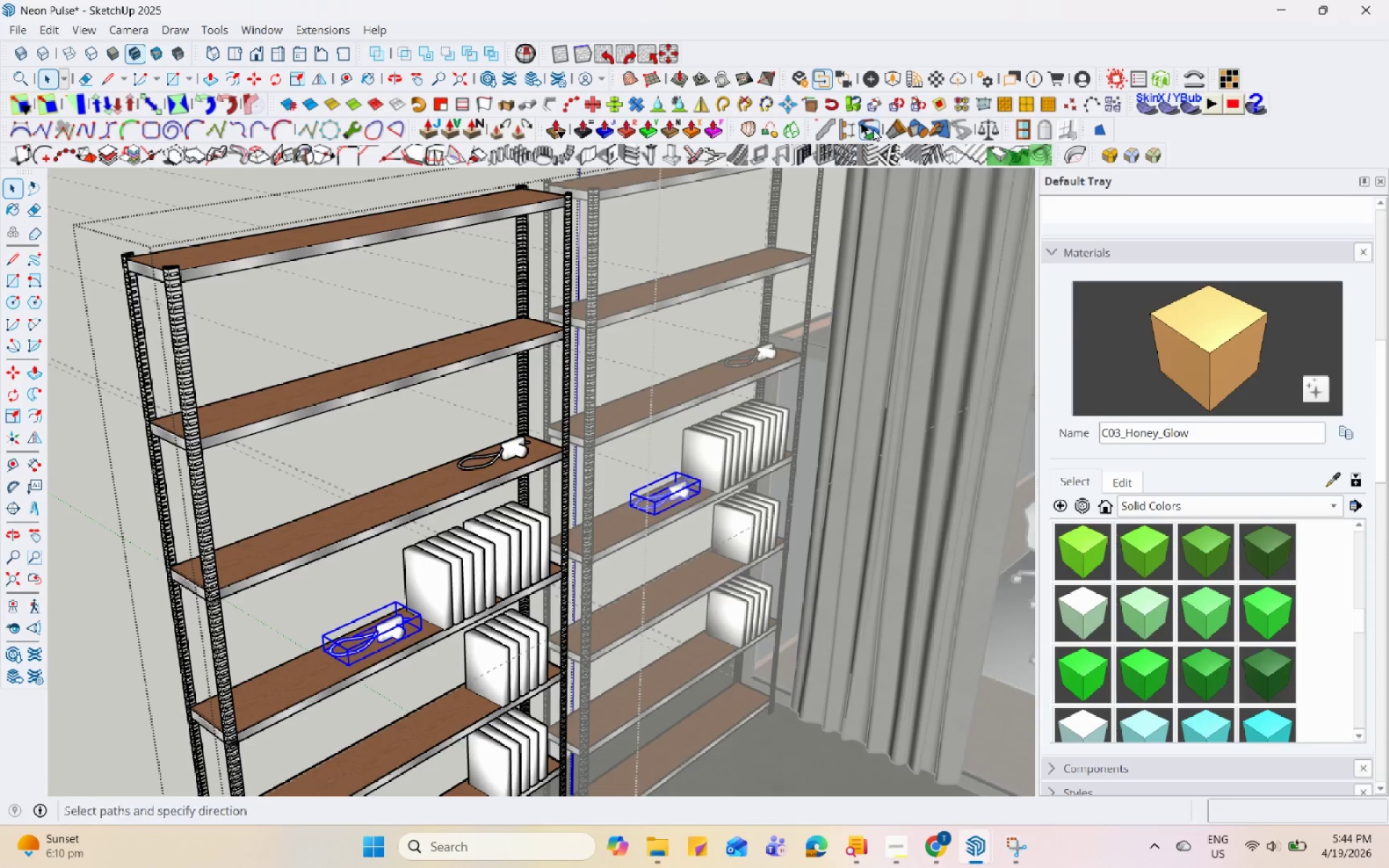 
scroll: coordinate [717, 478], scroll_direction: down, amount: 4.0
 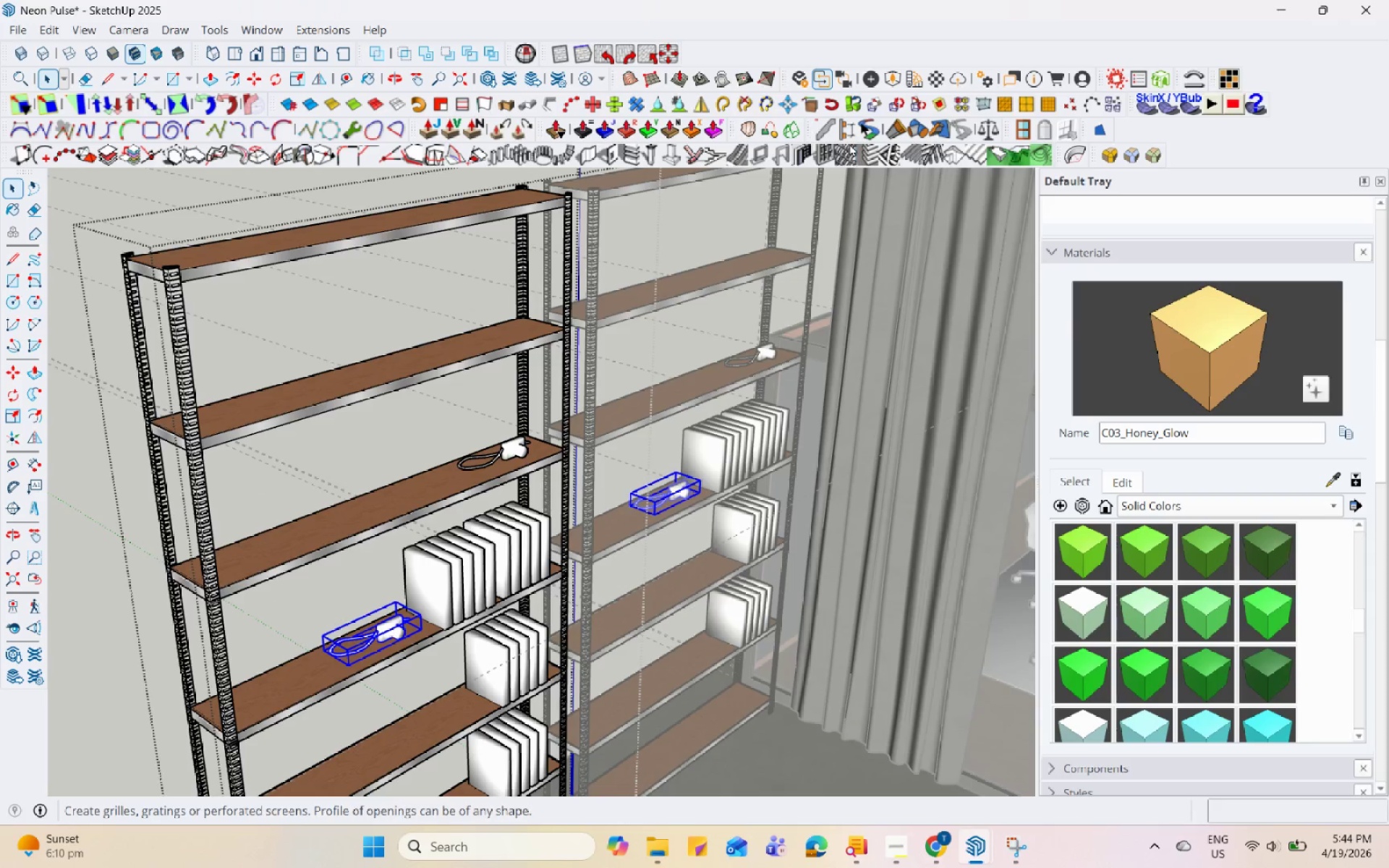 
left_click([891, 82])
 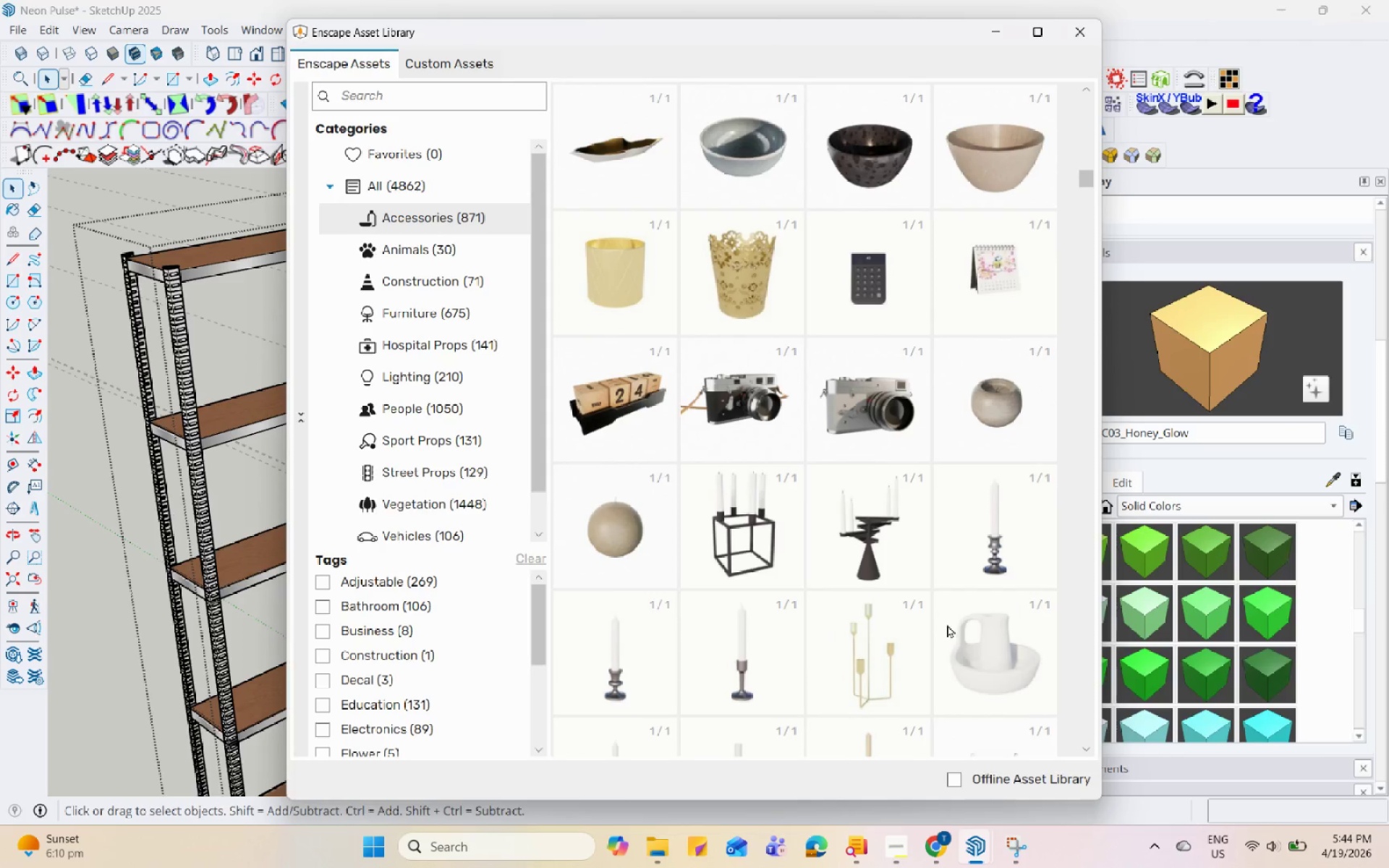 
scroll: coordinate [948, 626], scroll_direction: down, amount: 8.0
 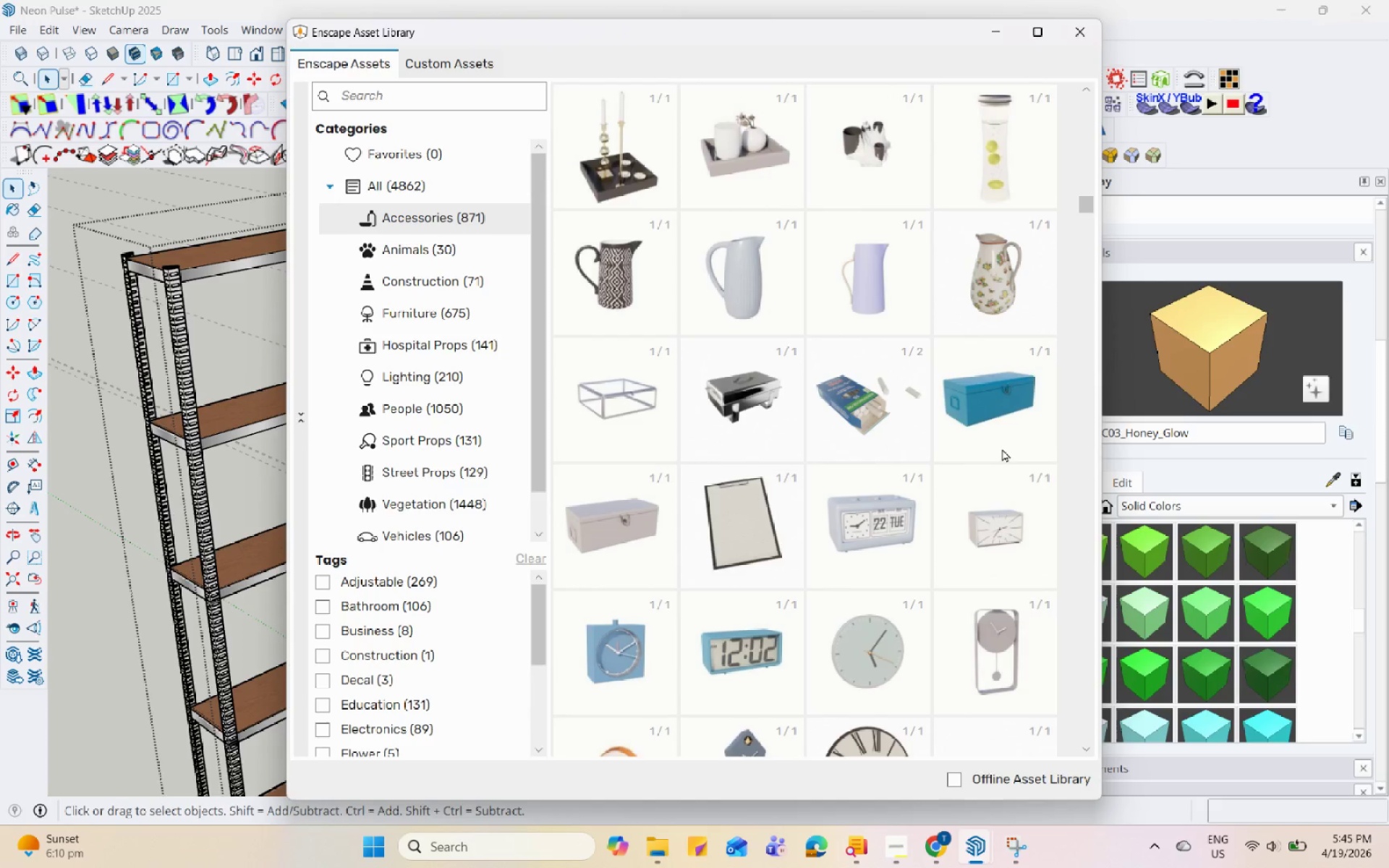 
double_click([1004, 444])
 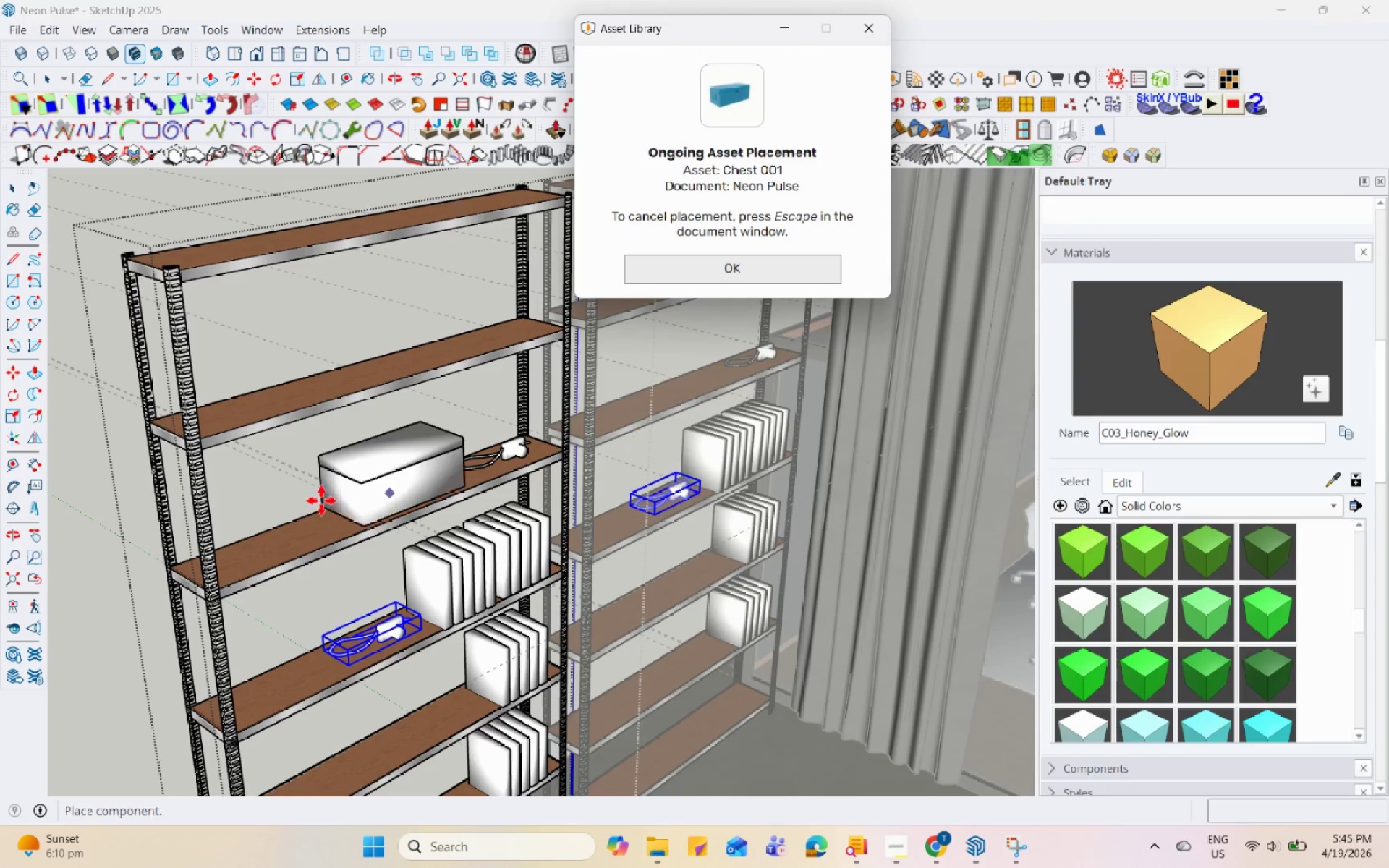 
scroll: coordinate [261, 550], scroll_direction: up, amount: 5.0
 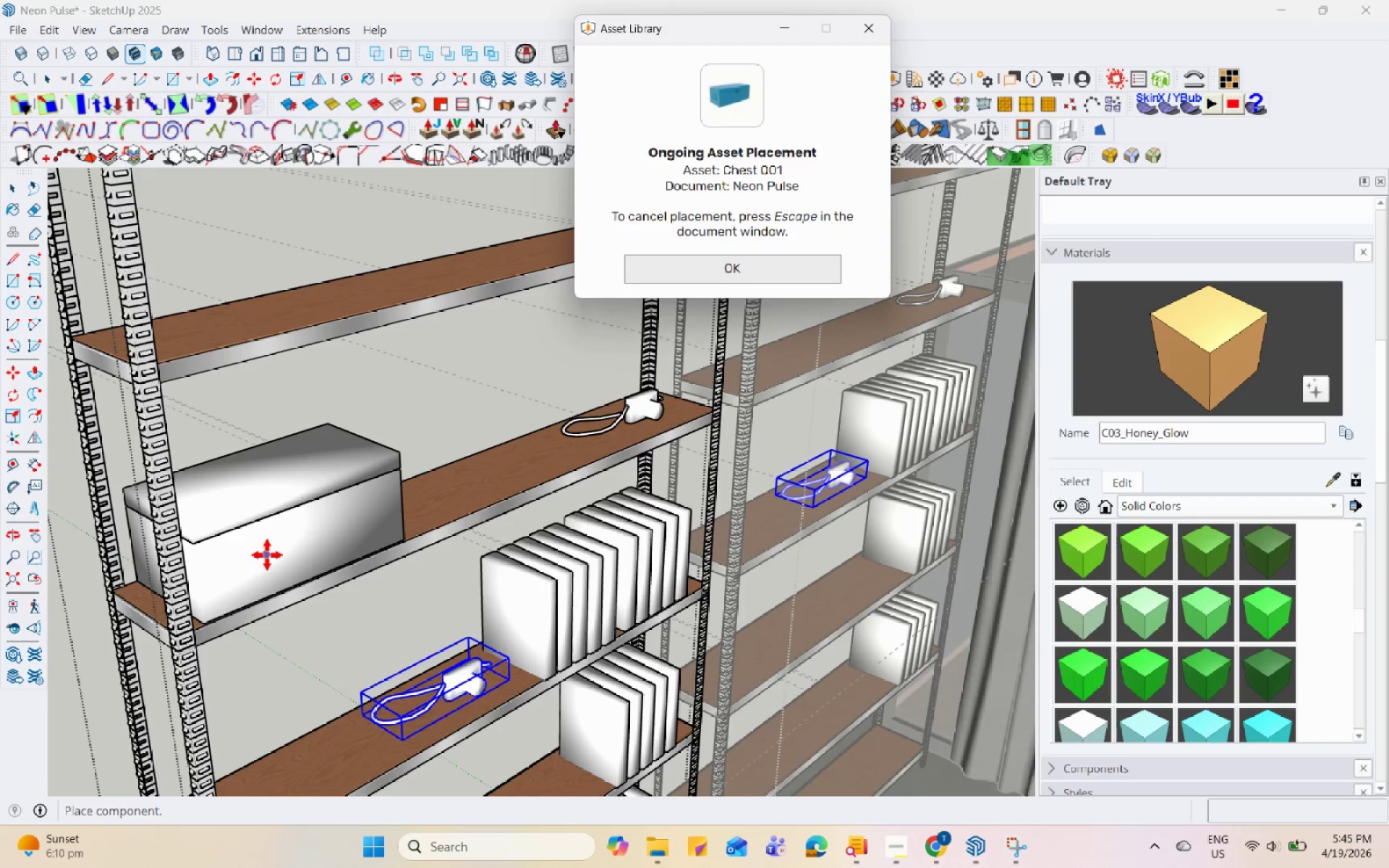 
left_click([267, 555])
 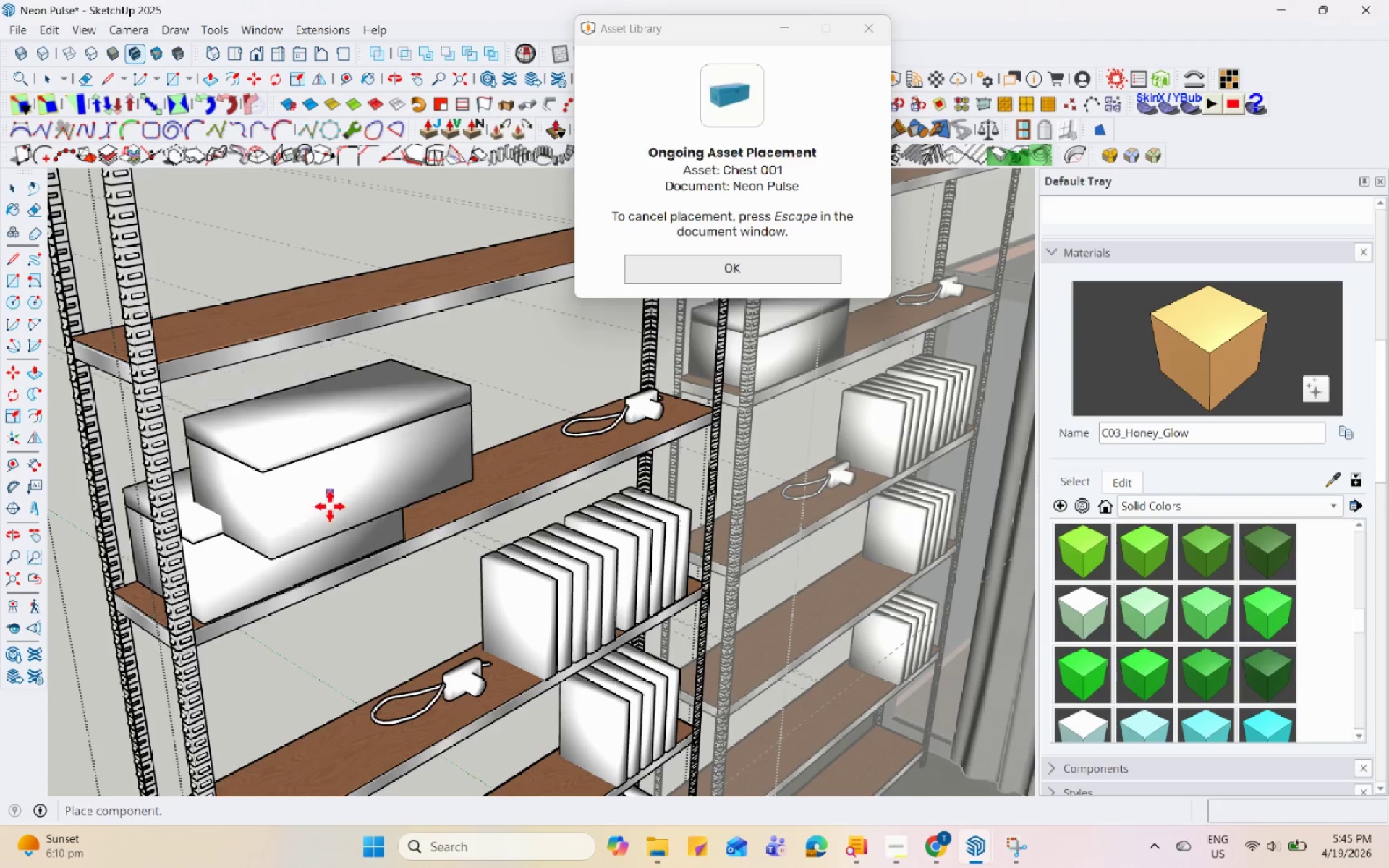 
scroll: coordinate [292, 461], scroll_direction: down, amount: 2.0
 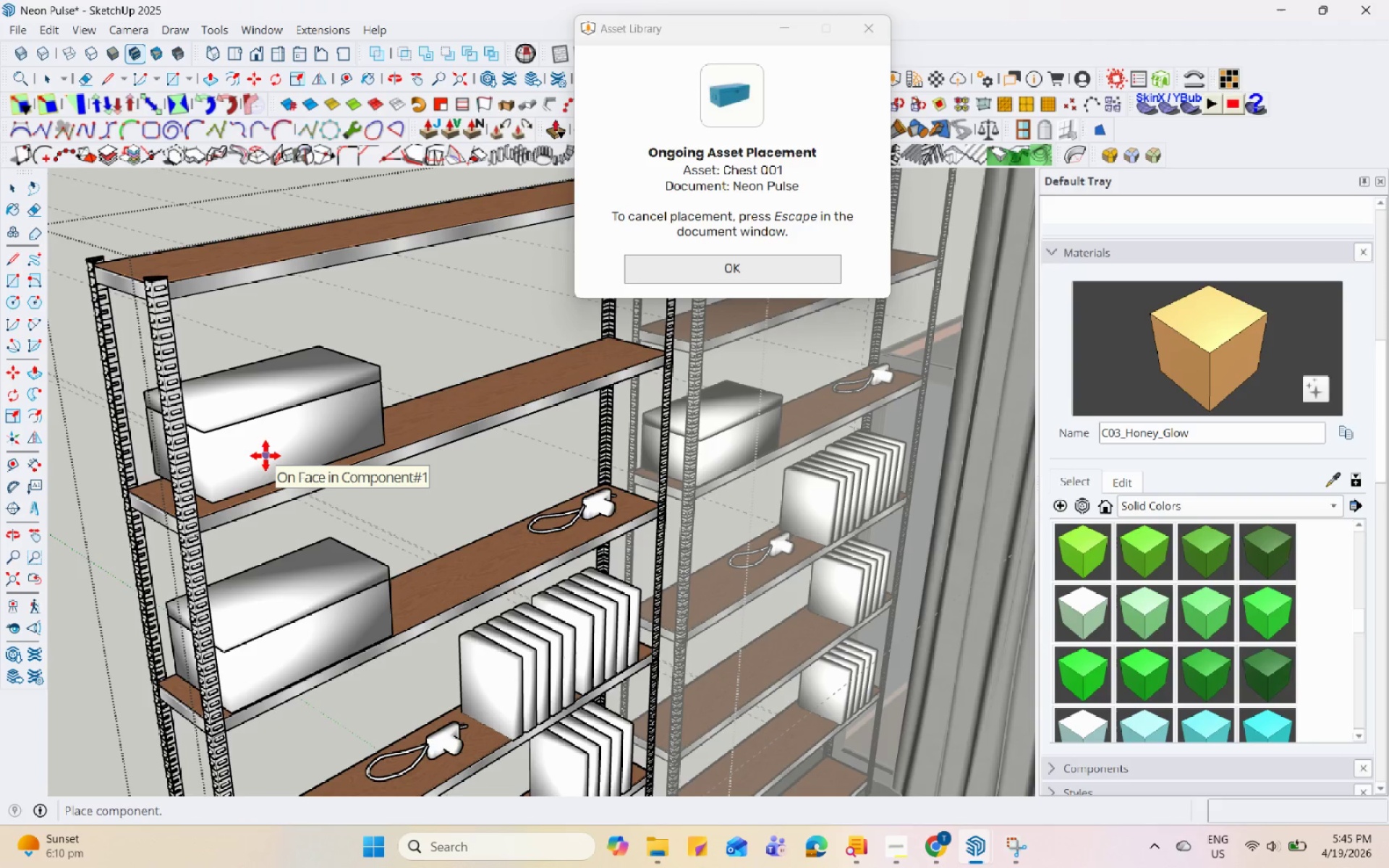 
scroll: coordinate [266, 456], scroll_direction: up, amount: 3.0
 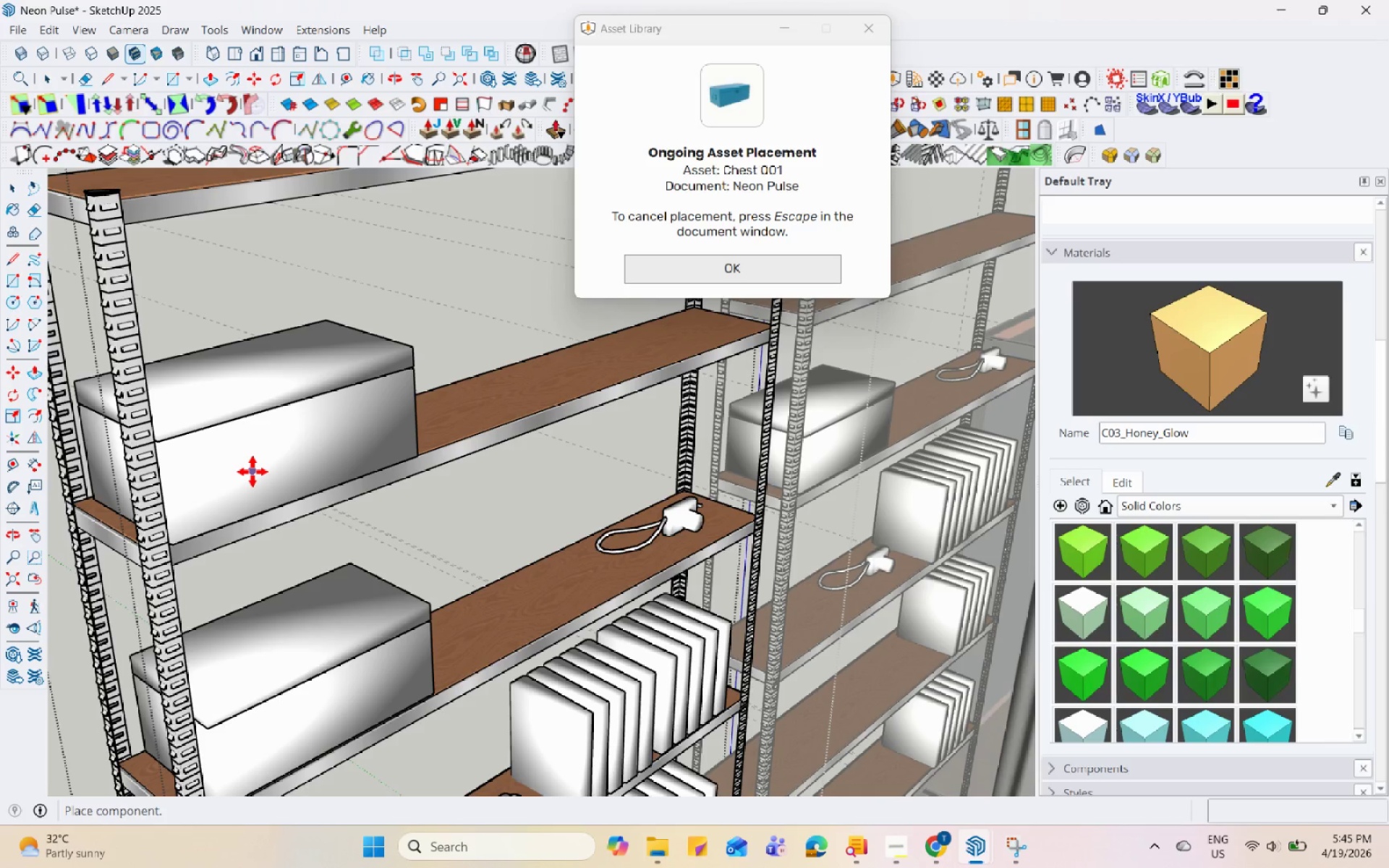 
scroll: coordinate [360, 509], scroll_direction: down, amount: 5.0
 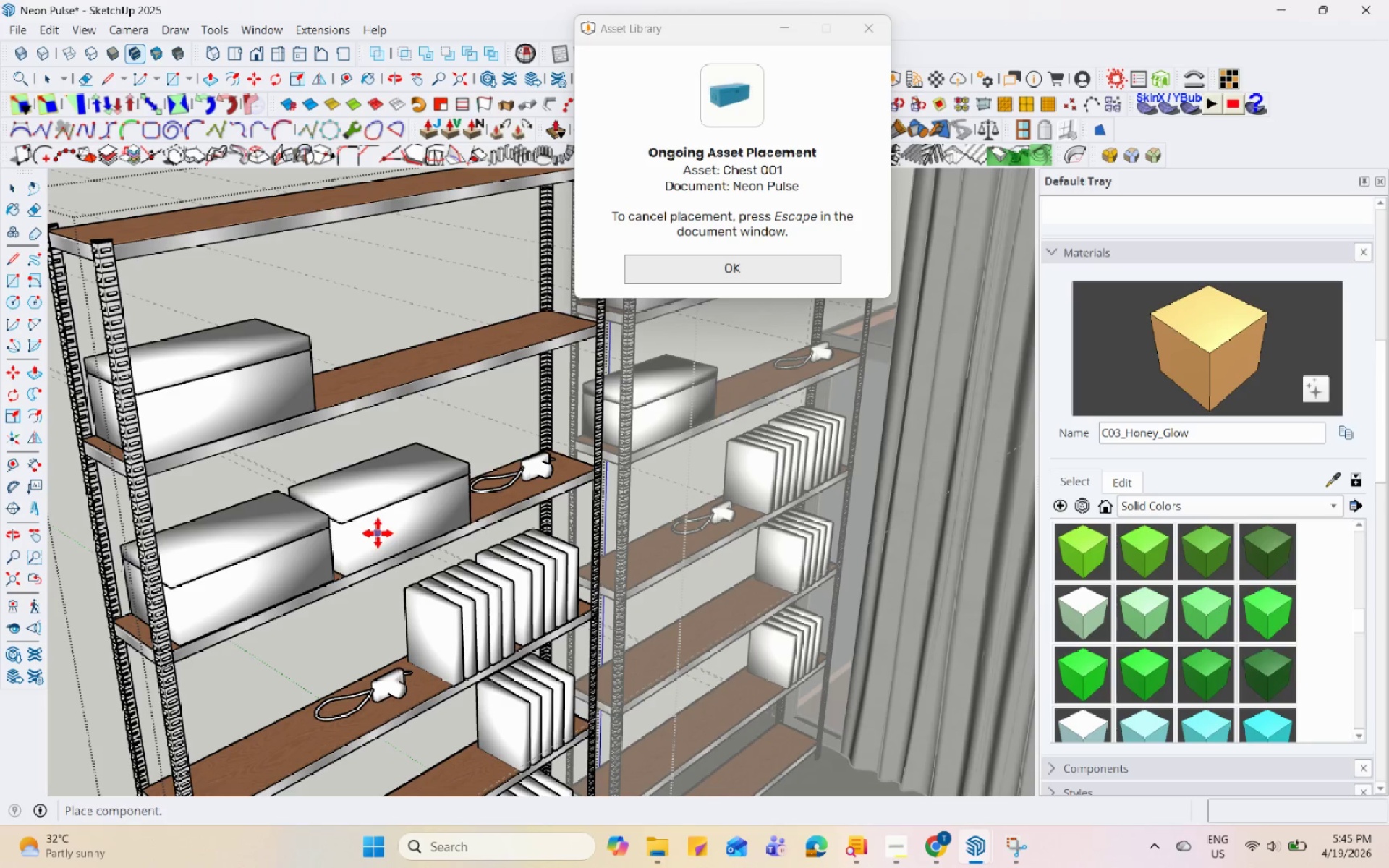 
left_click([376, 533])
 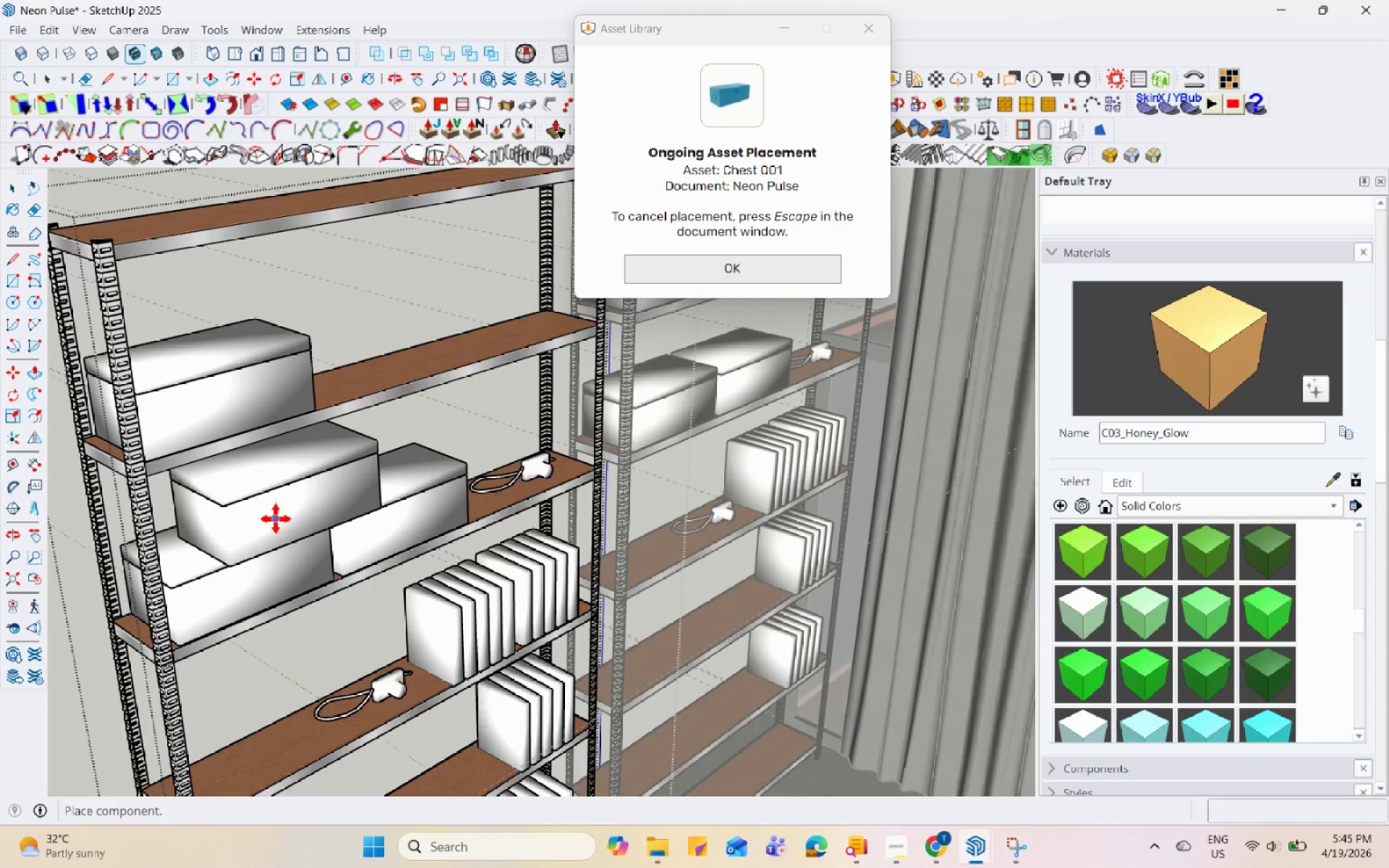 
scroll: coordinate [370, 625], scroll_direction: up, amount: 1.0
 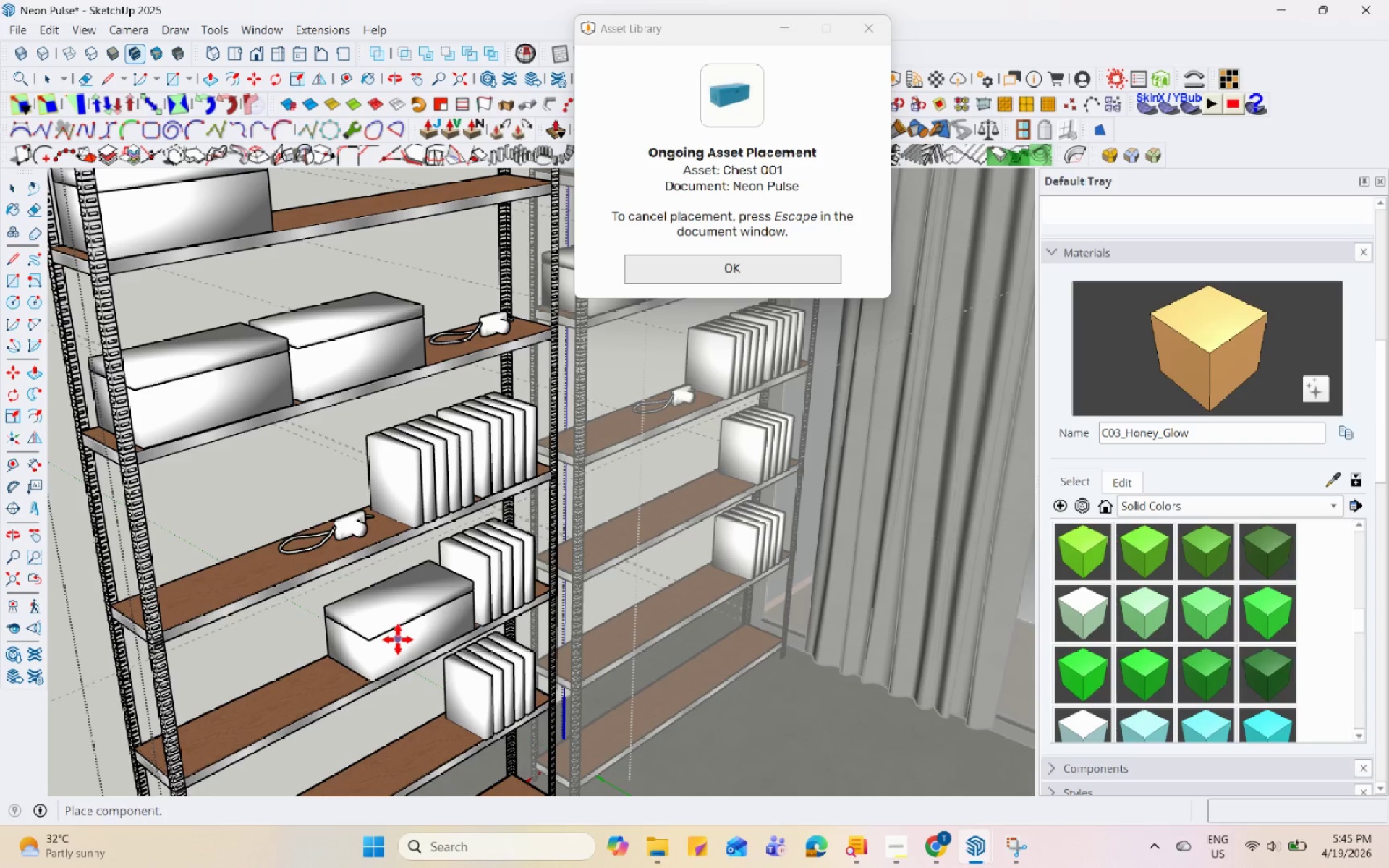 
scroll: coordinate [384, 554], scroll_direction: down, amount: 9.0
 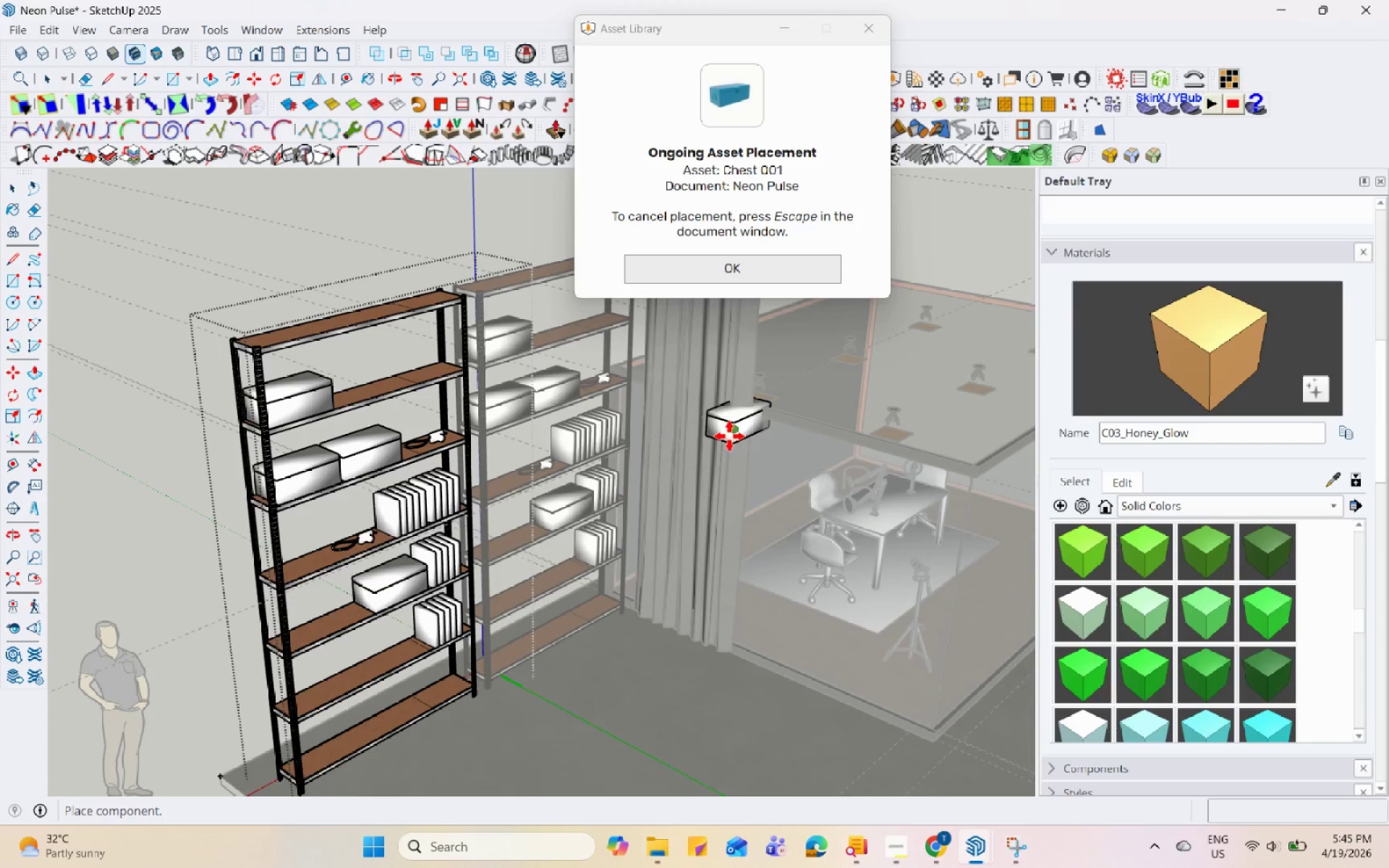 
key(Escape)
 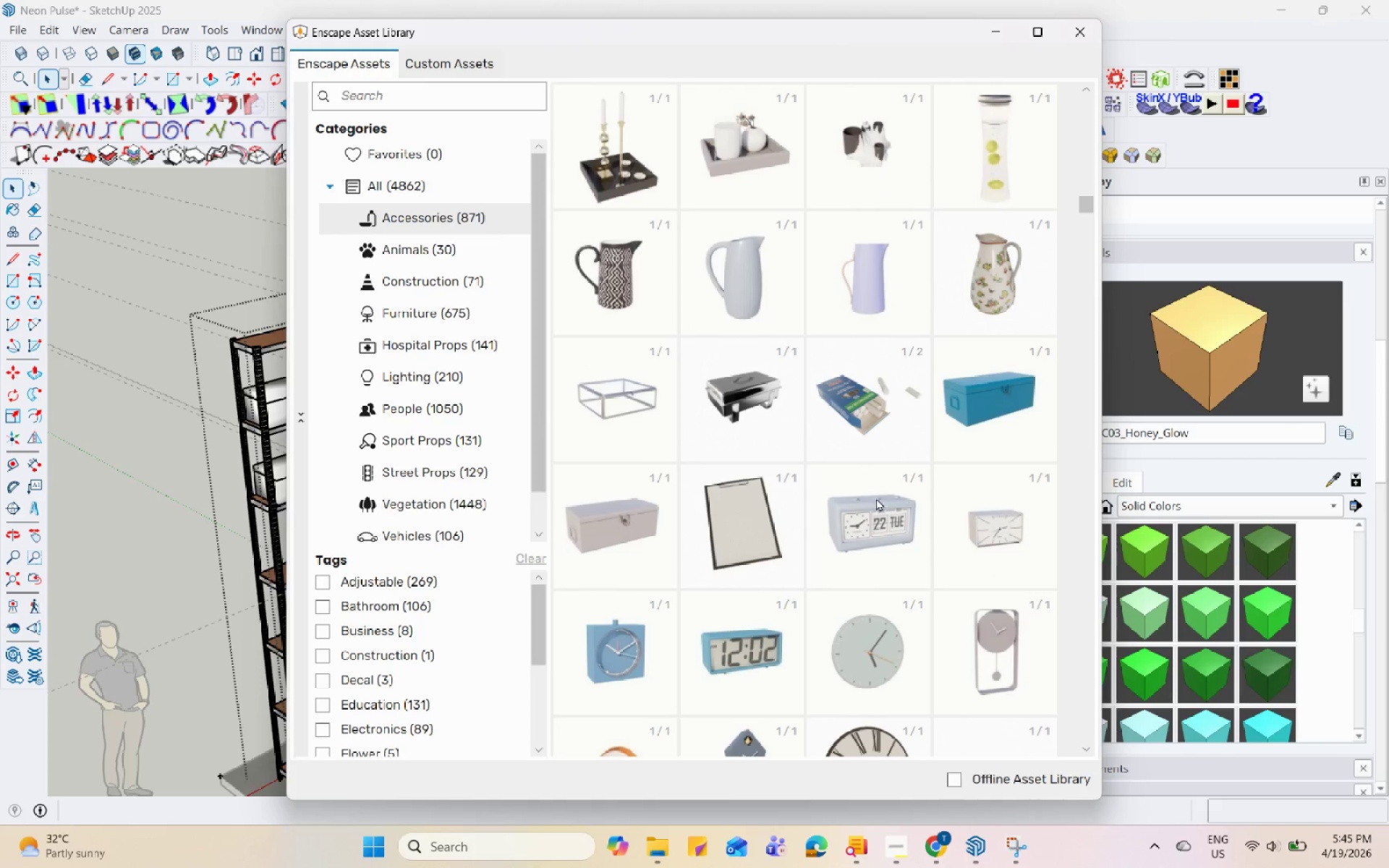 
scroll: coordinate [888, 523], scroll_direction: down, amount: 33.0
 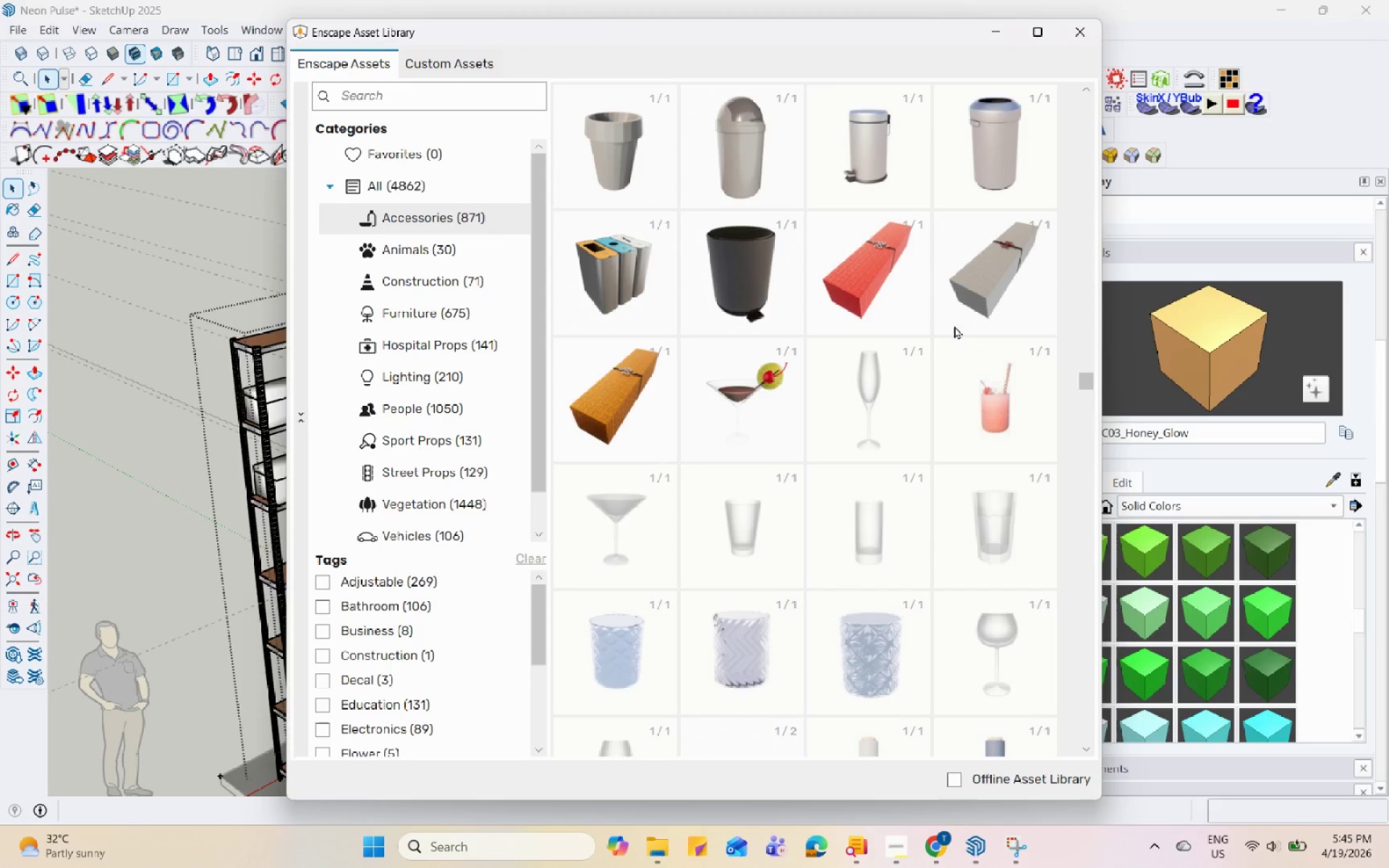 
left_click([960, 278])
 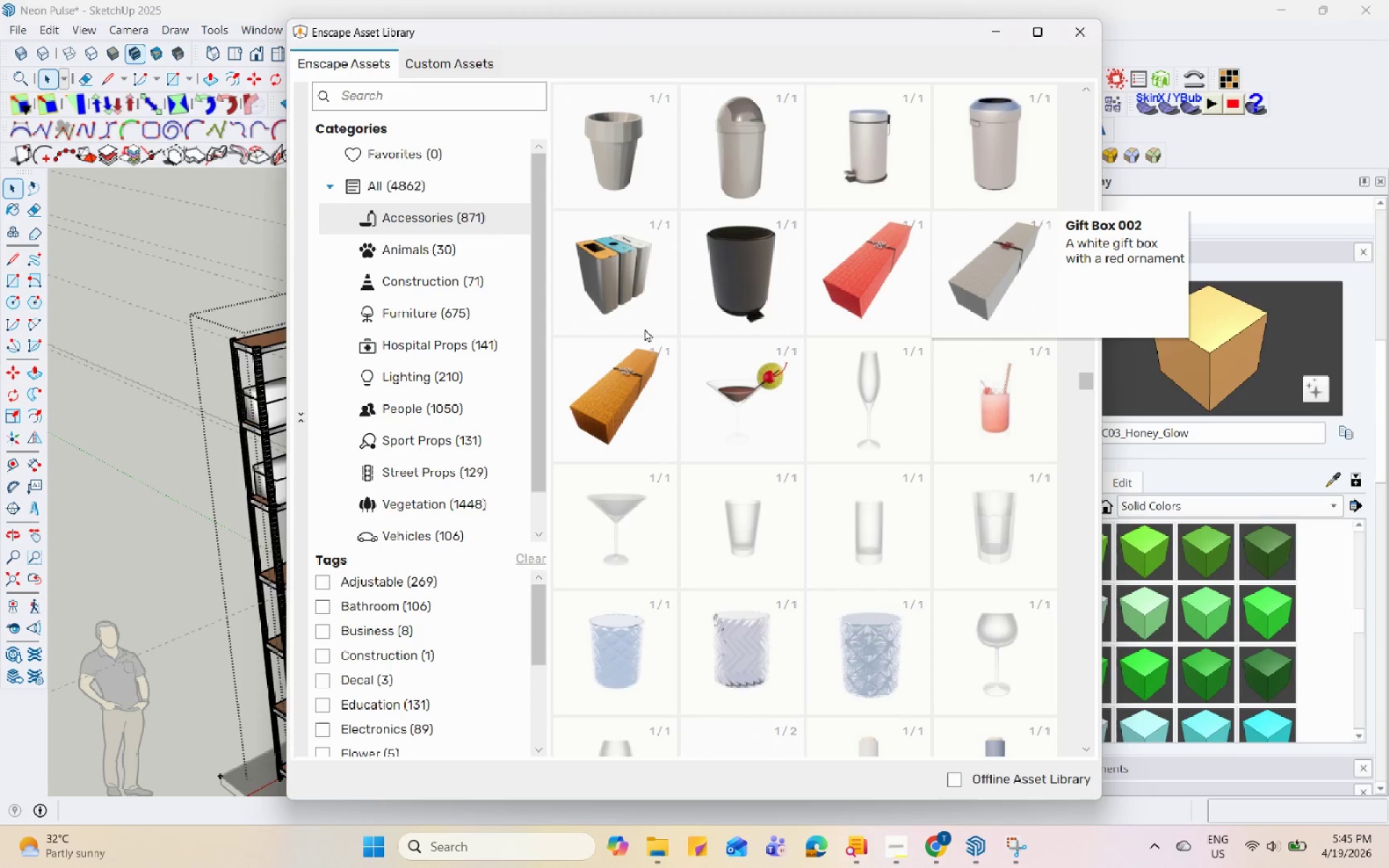 
scroll: coordinate [788, 362], scroll_direction: down, amount: 5.0
 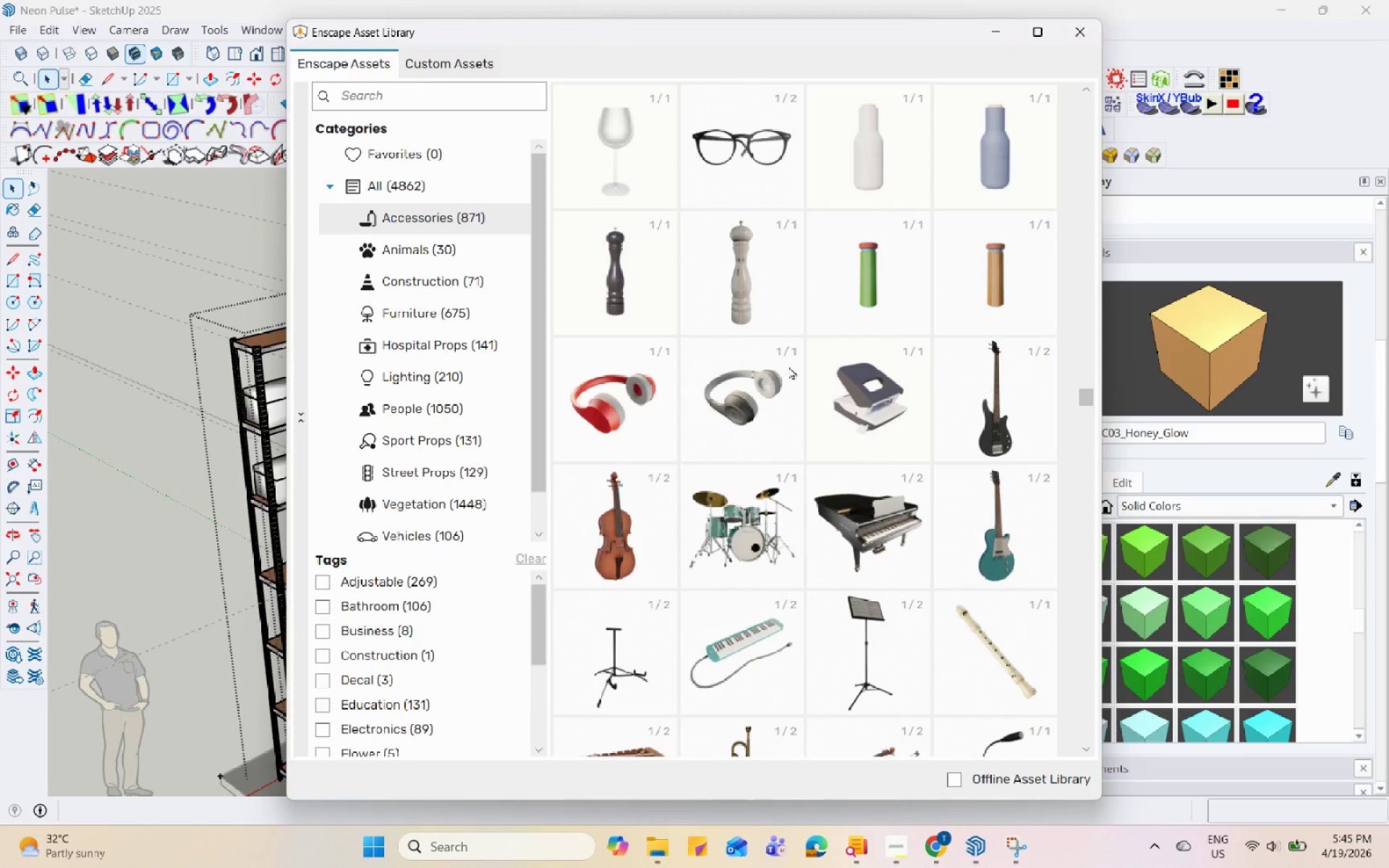 
scroll: coordinate [789, 366], scroll_direction: up, amount: 2.0
 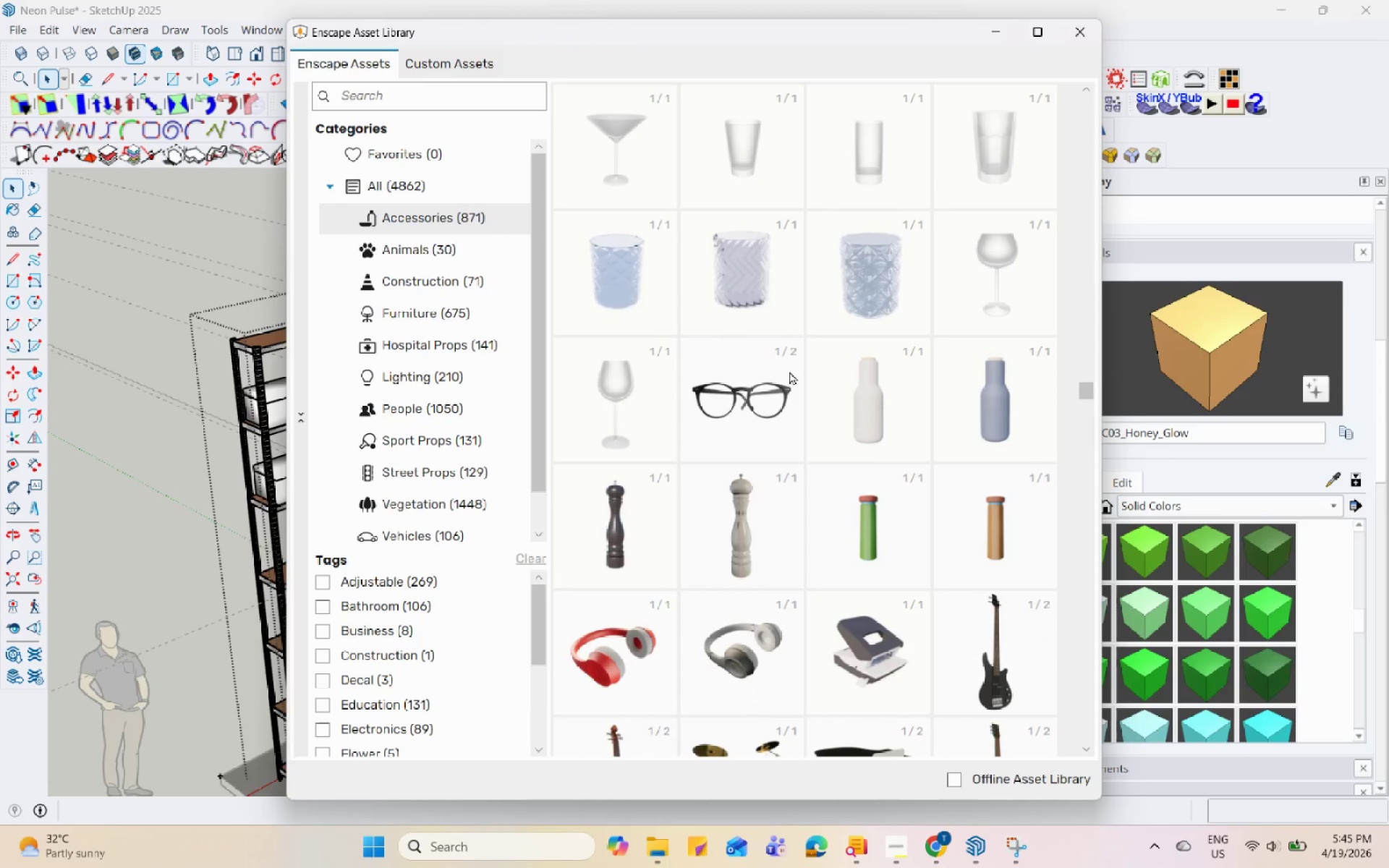 
scroll: coordinate [860, 605], scroll_direction: down, amount: 8.0
 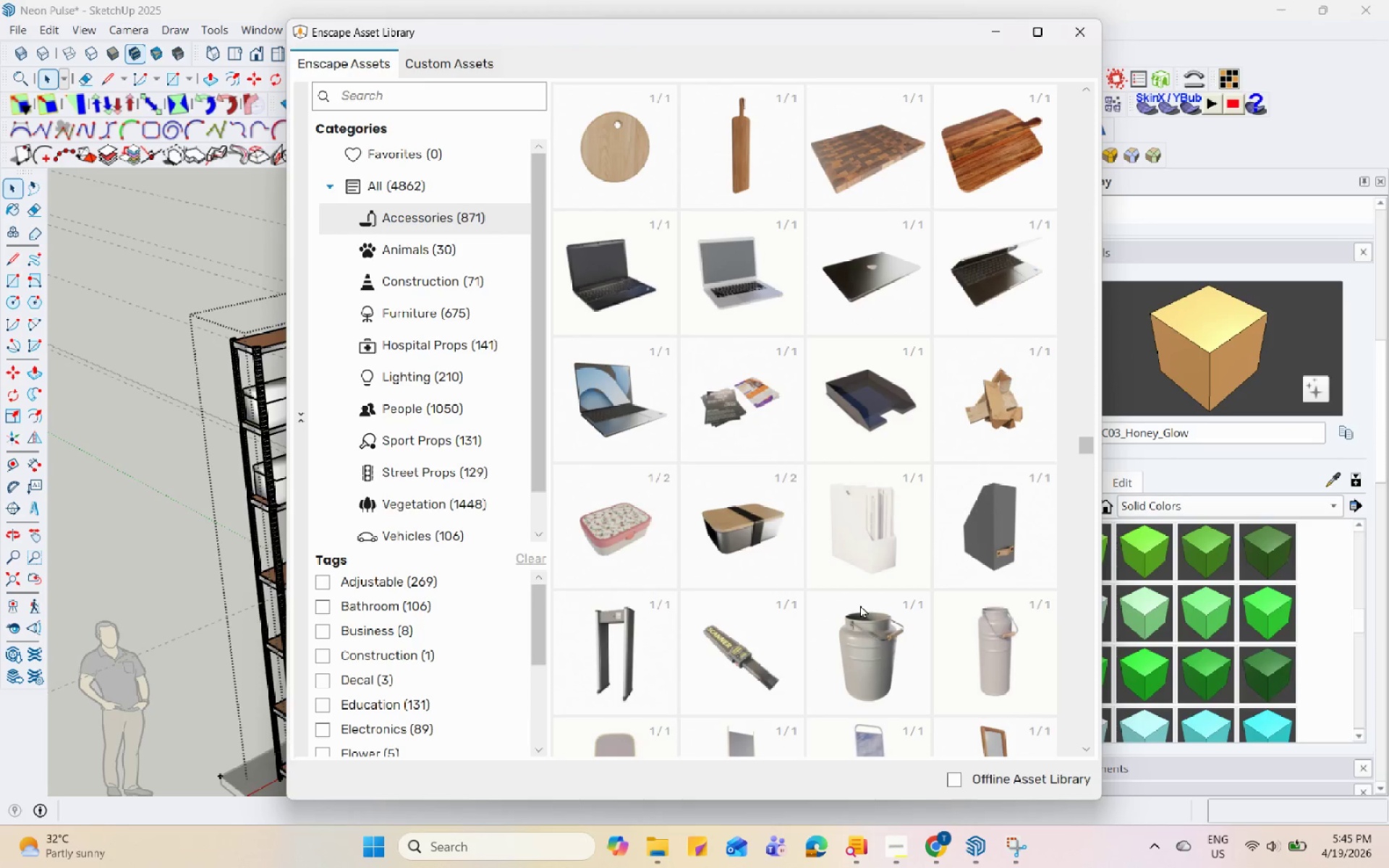 
left_click([982, 519])
 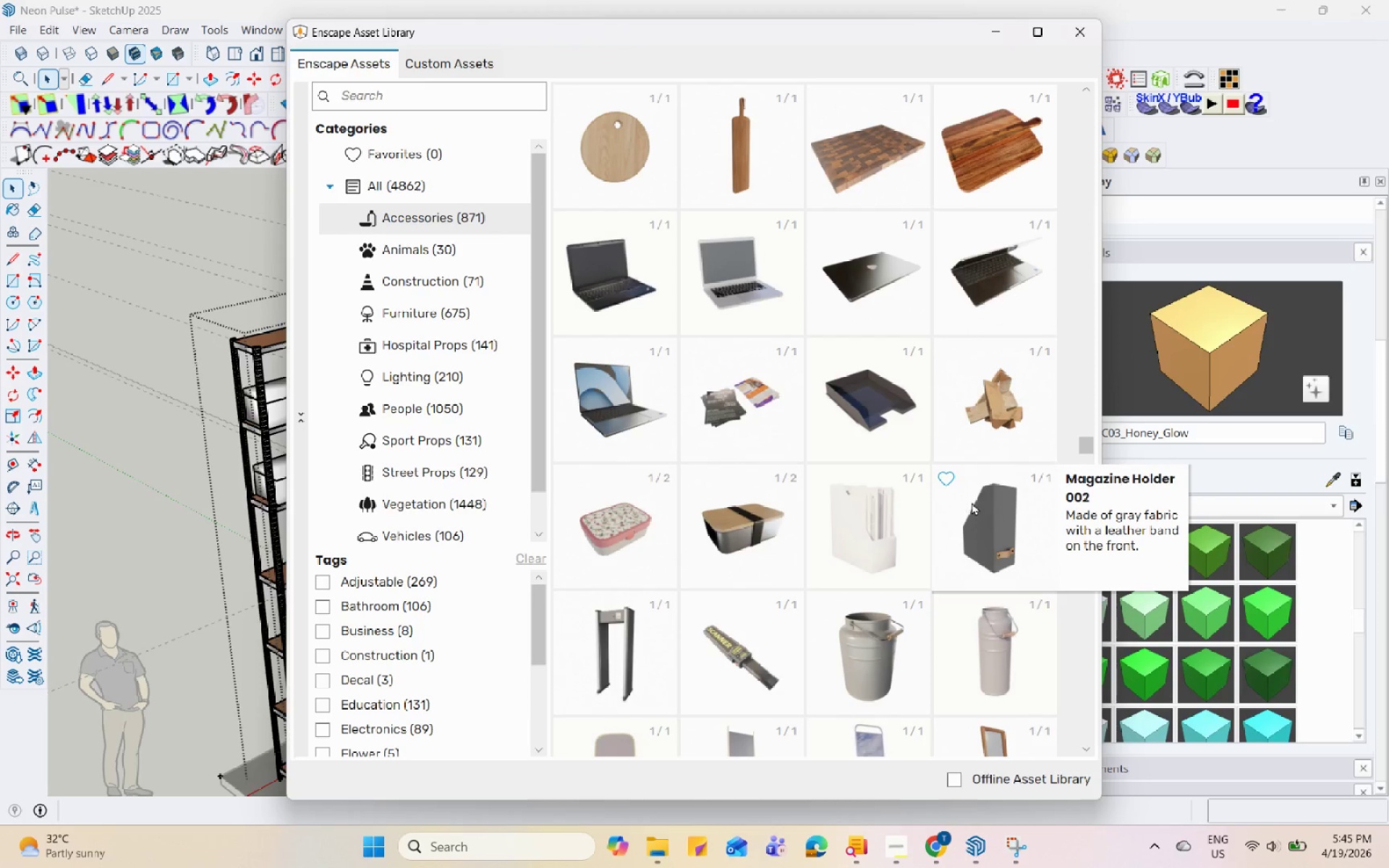 
scroll: coordinate [847, 479], scroll_direction: down, amount: 22.0
 